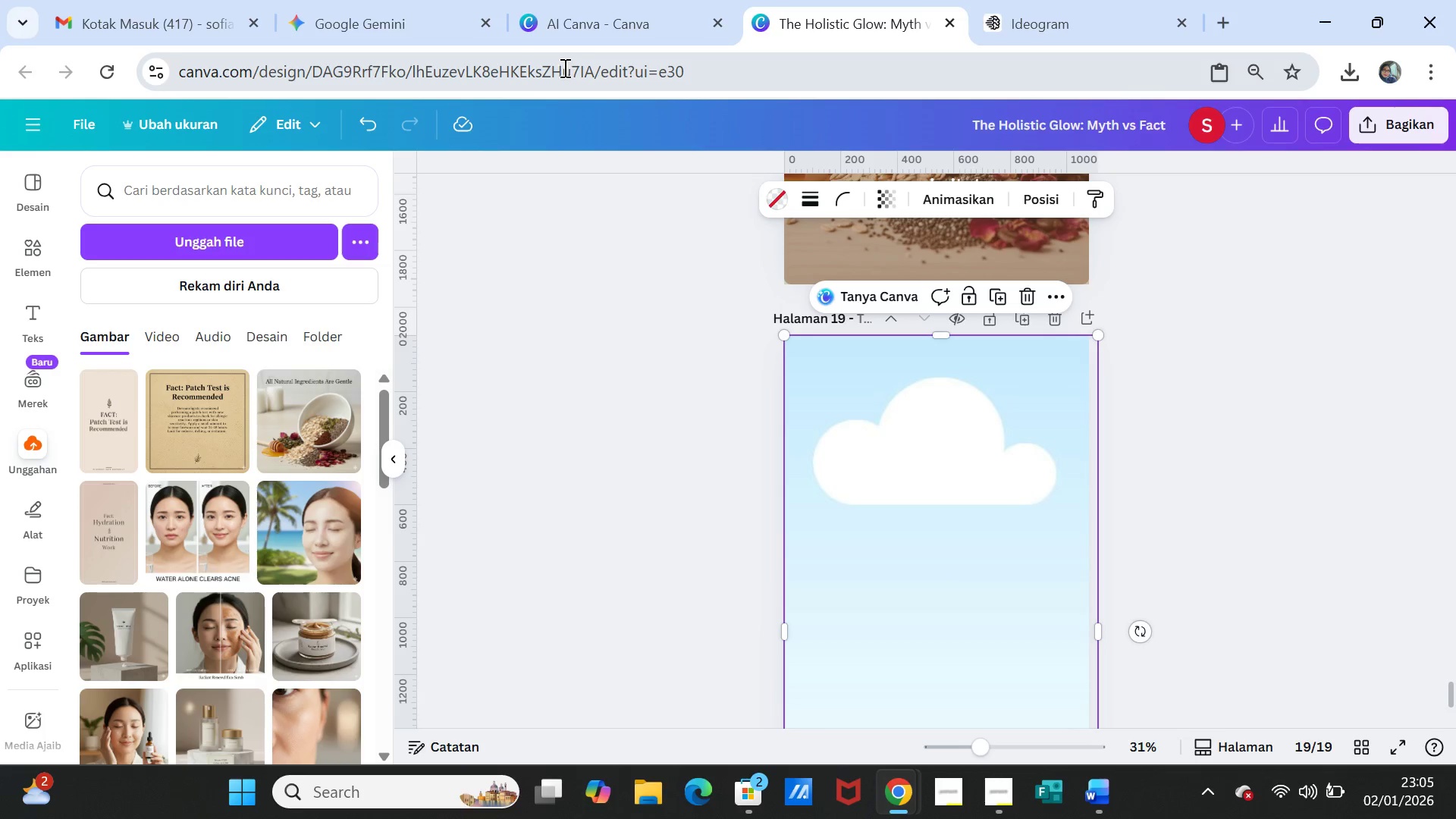 
left_click([566, 28])
 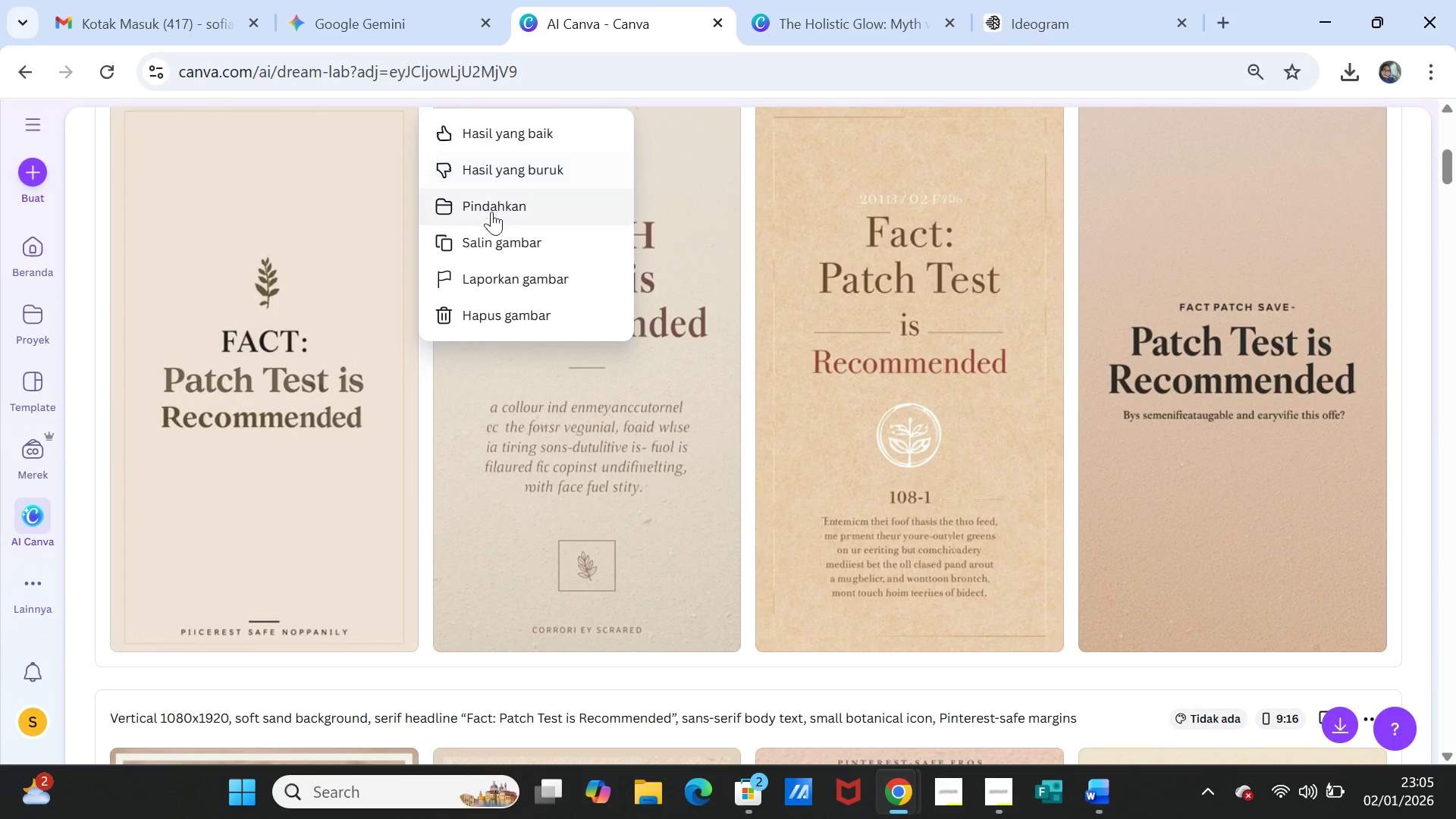 
left_click([483, 236])
 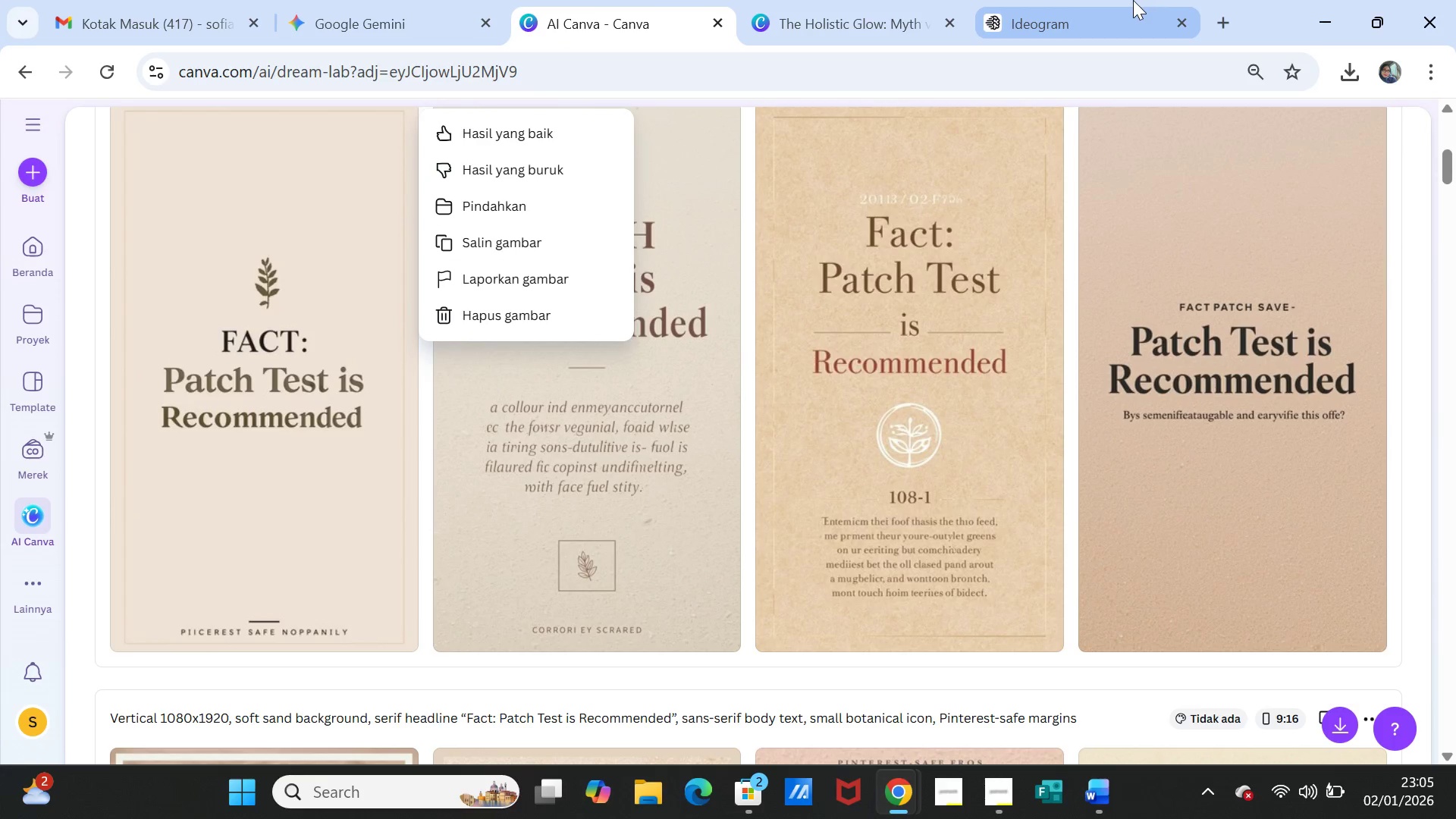 
left_click([860, 8])
 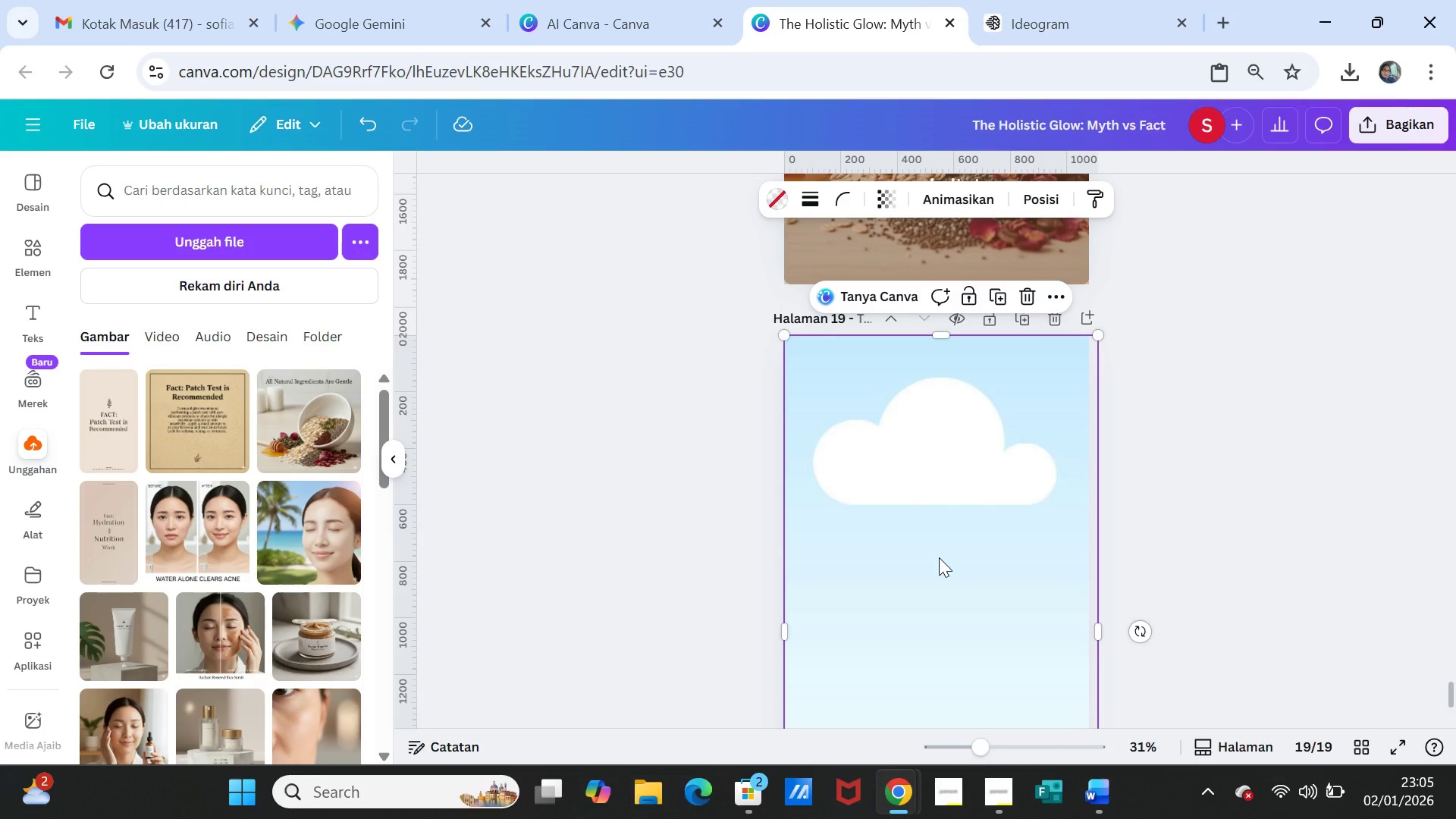 
left_click([939, 557])
 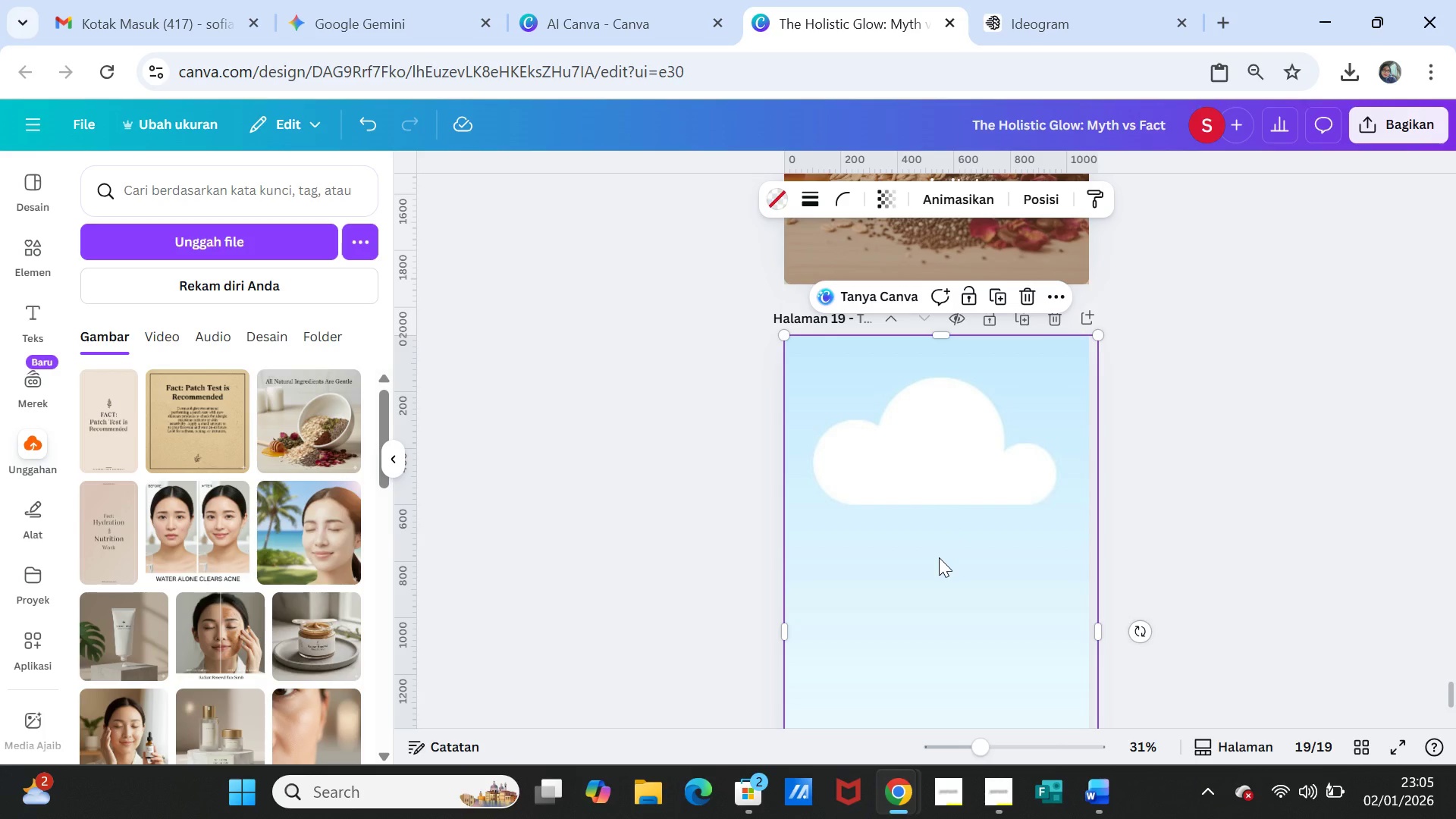 
right_click([939, 557])
 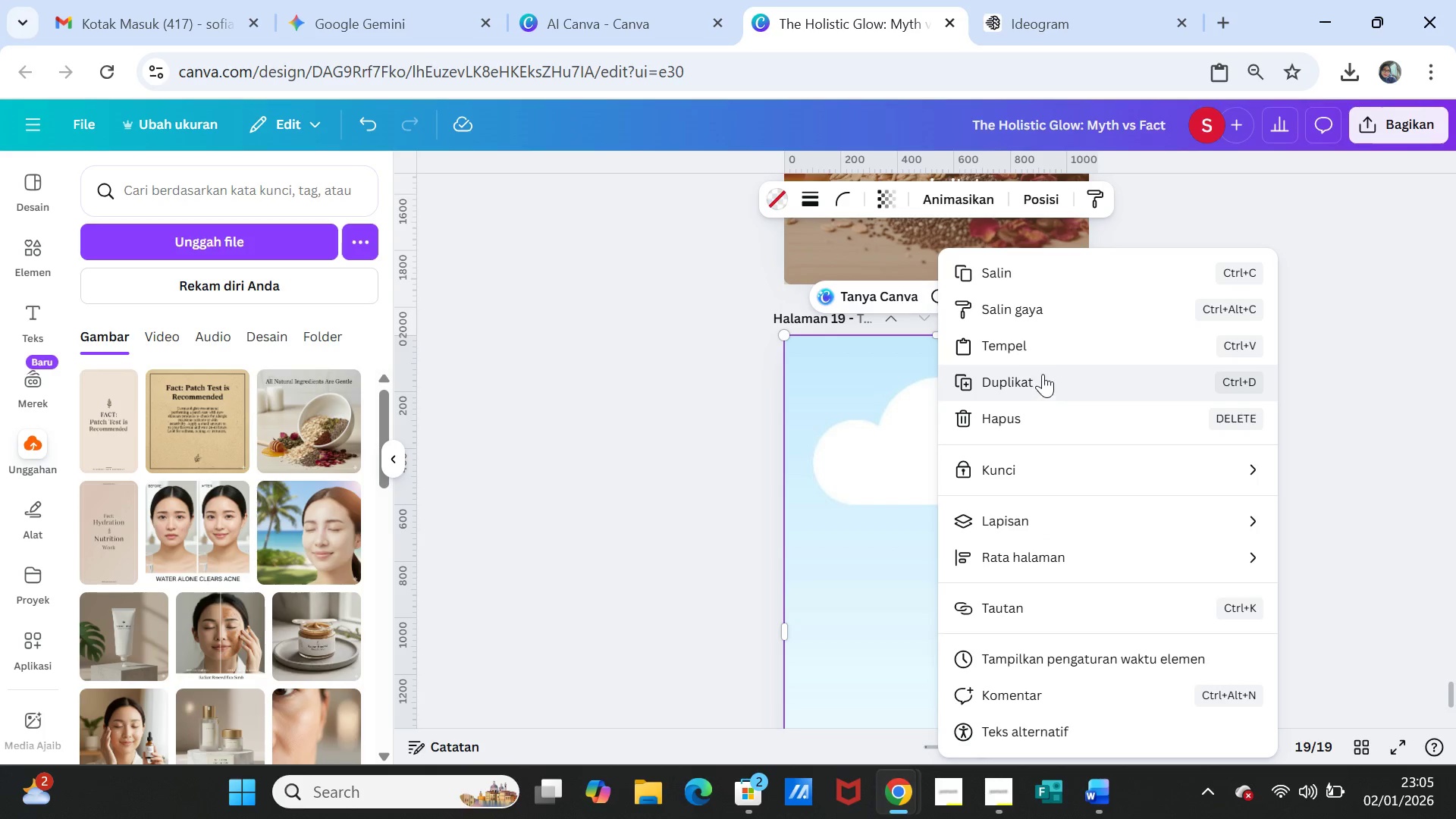 
left_click([1040, 349])
 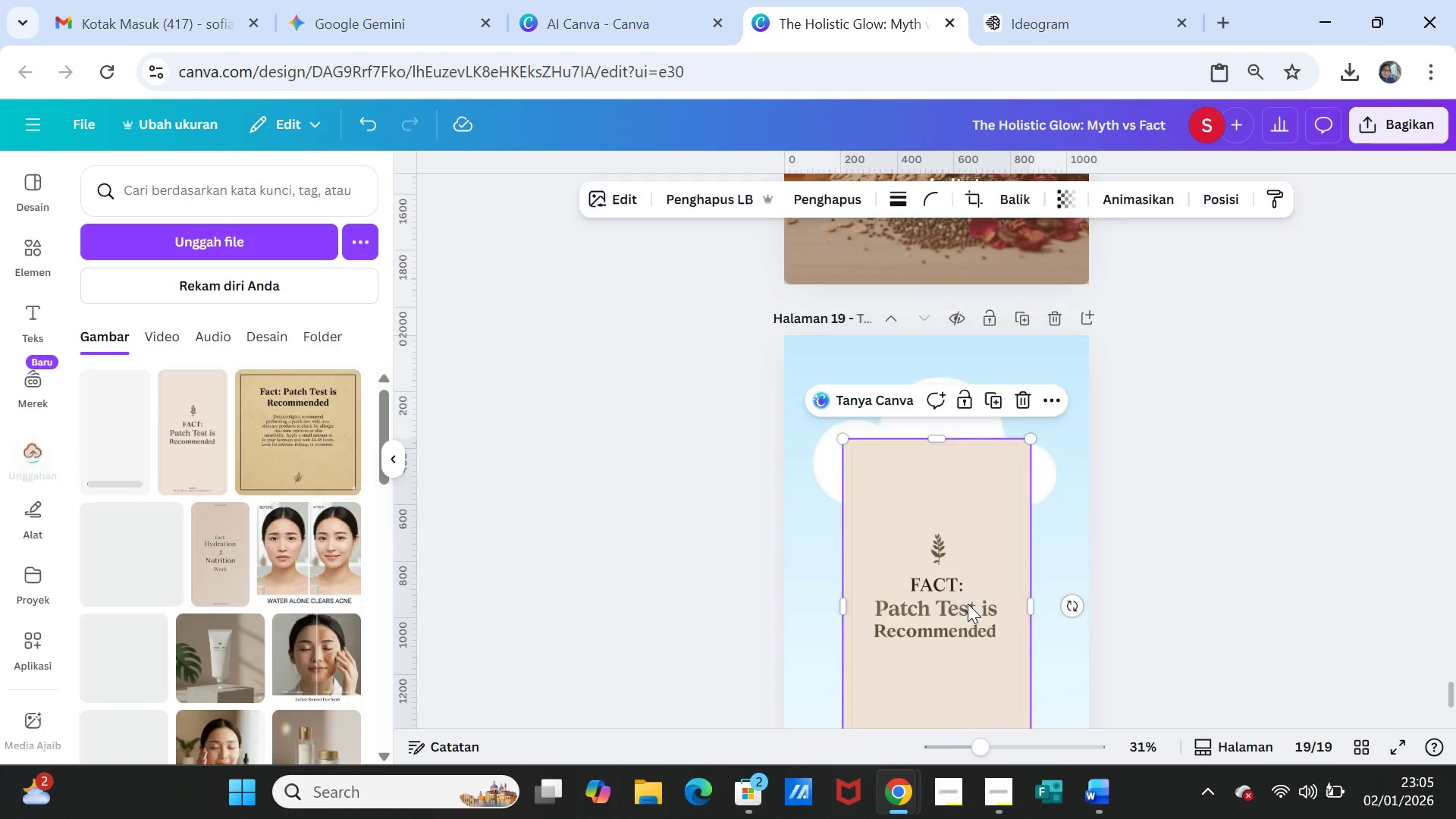 
left_click_drag(start_coordinate=[968, 604], to_coordinate=[968, 584])
 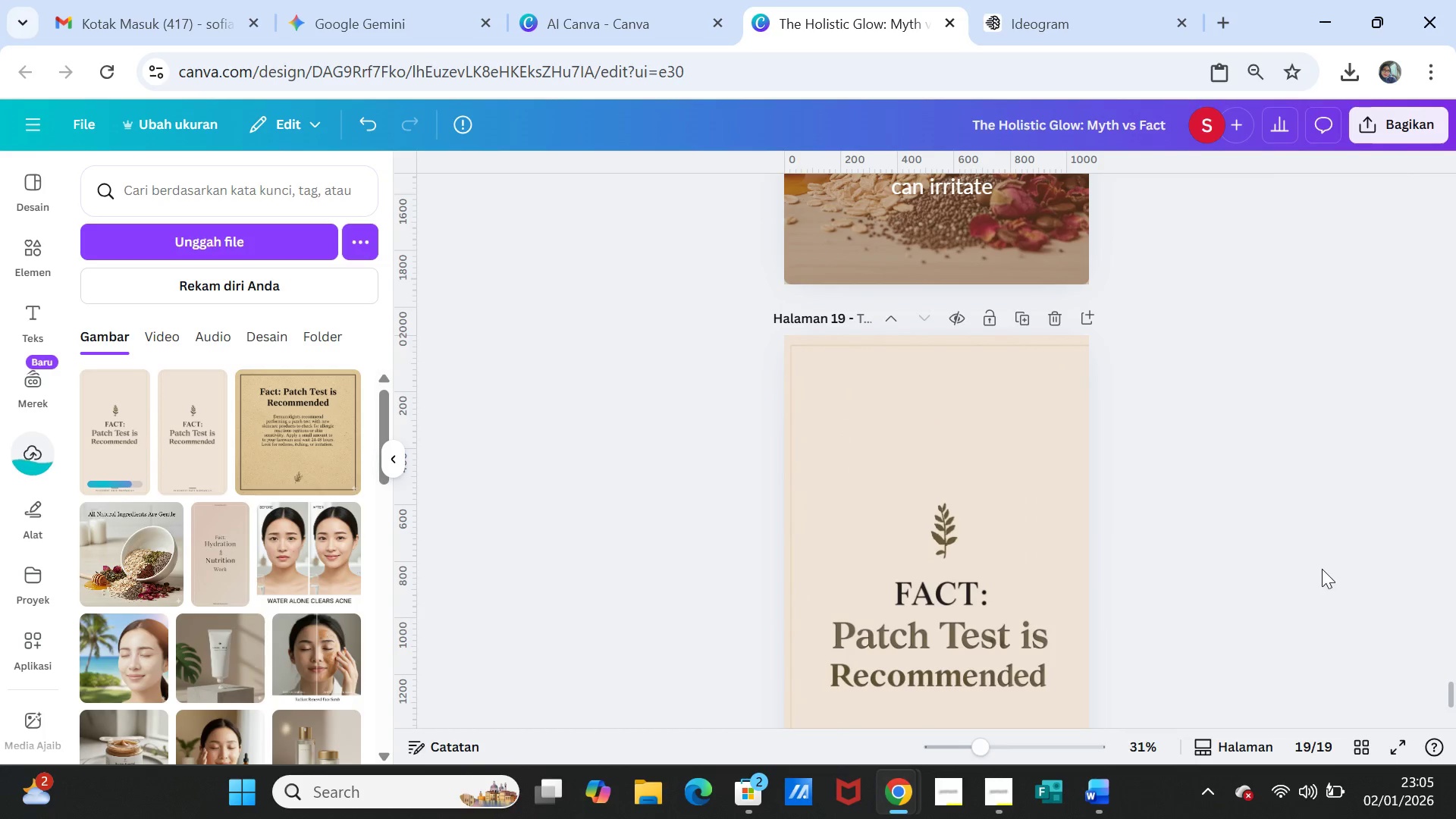 
scroll: coordinate [1319, 569], scroll_direction: down, amount: 2.0
 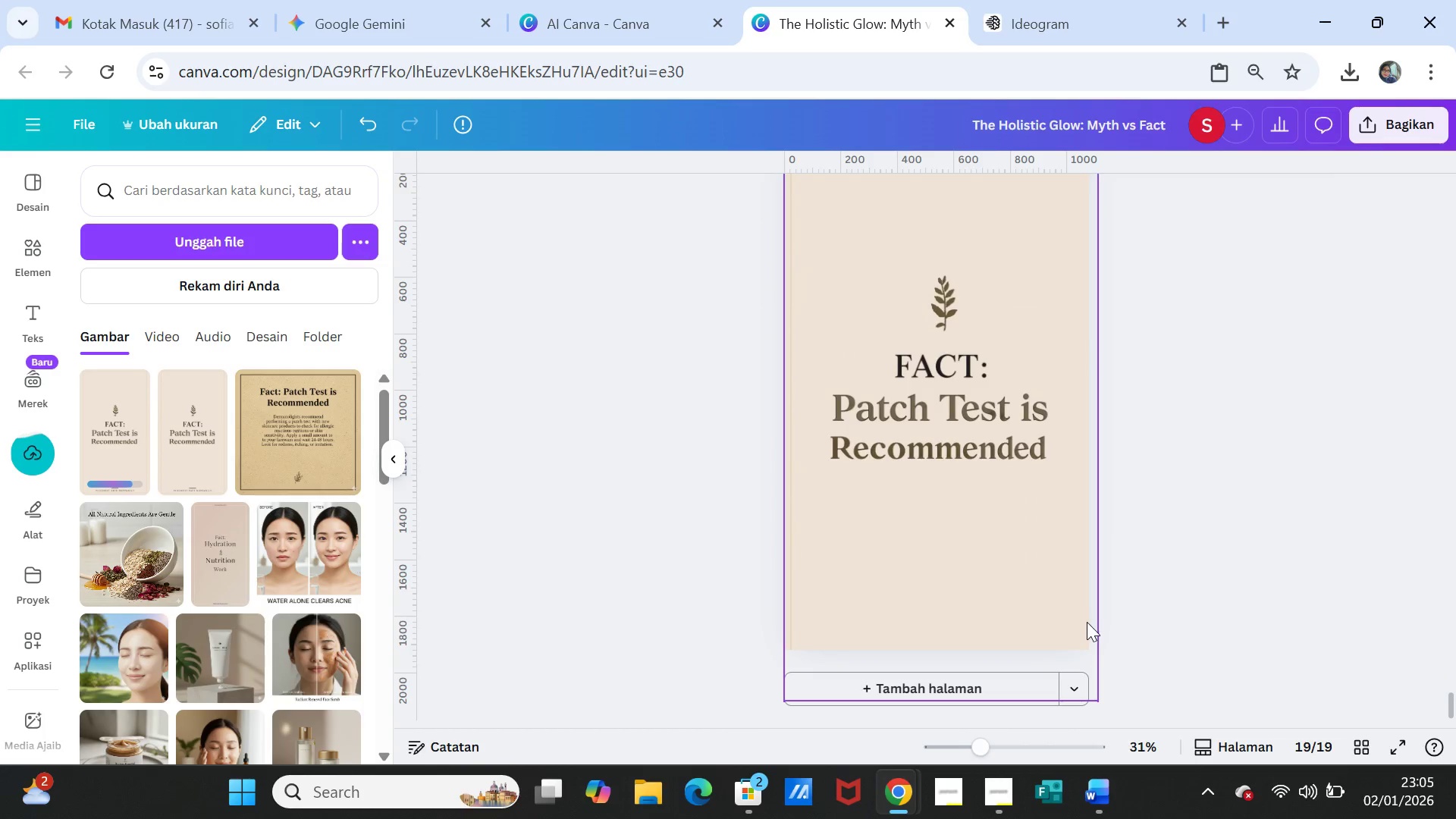 
left_click([1329, 595])
 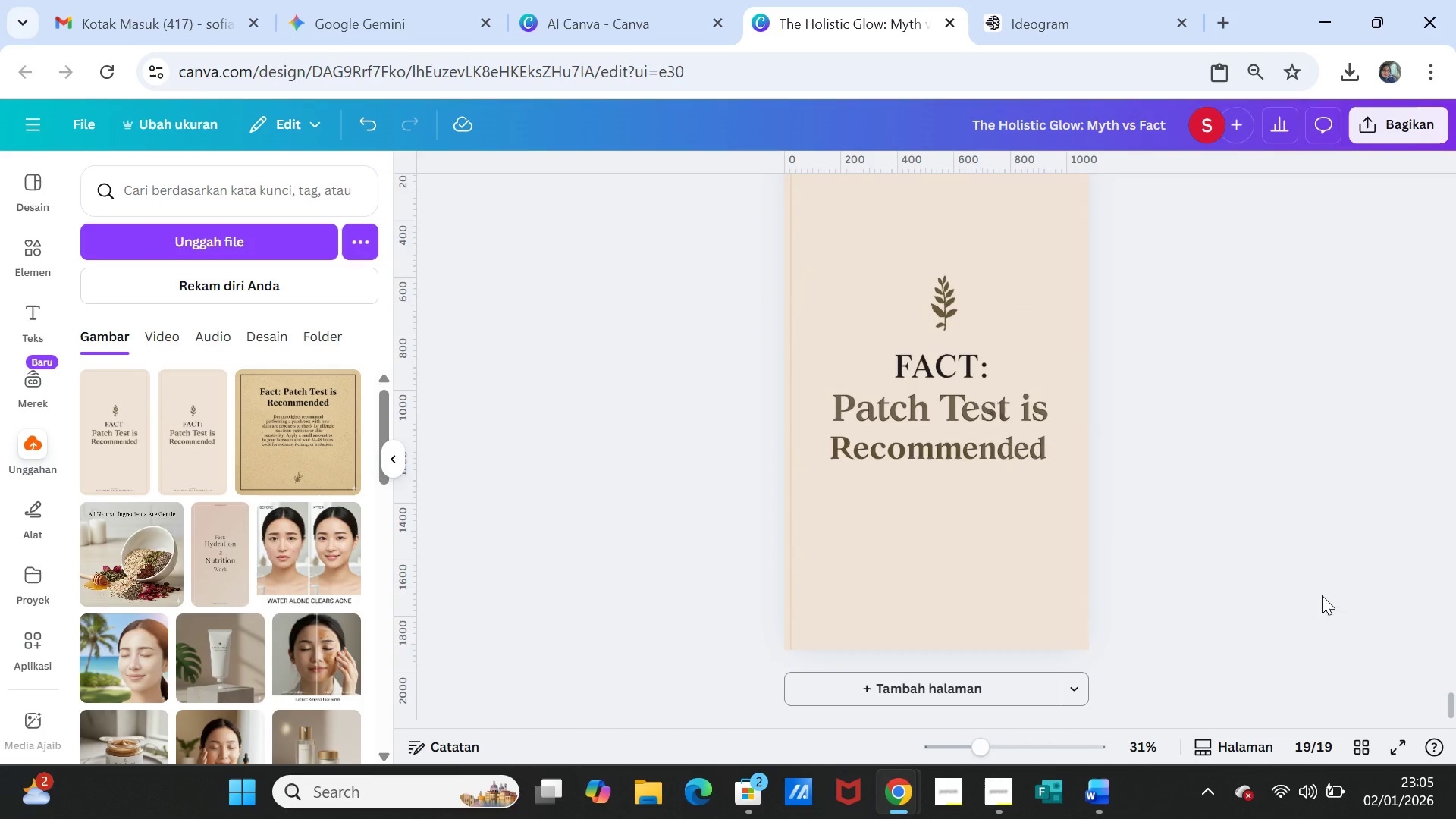 
left_click([993, 620])
 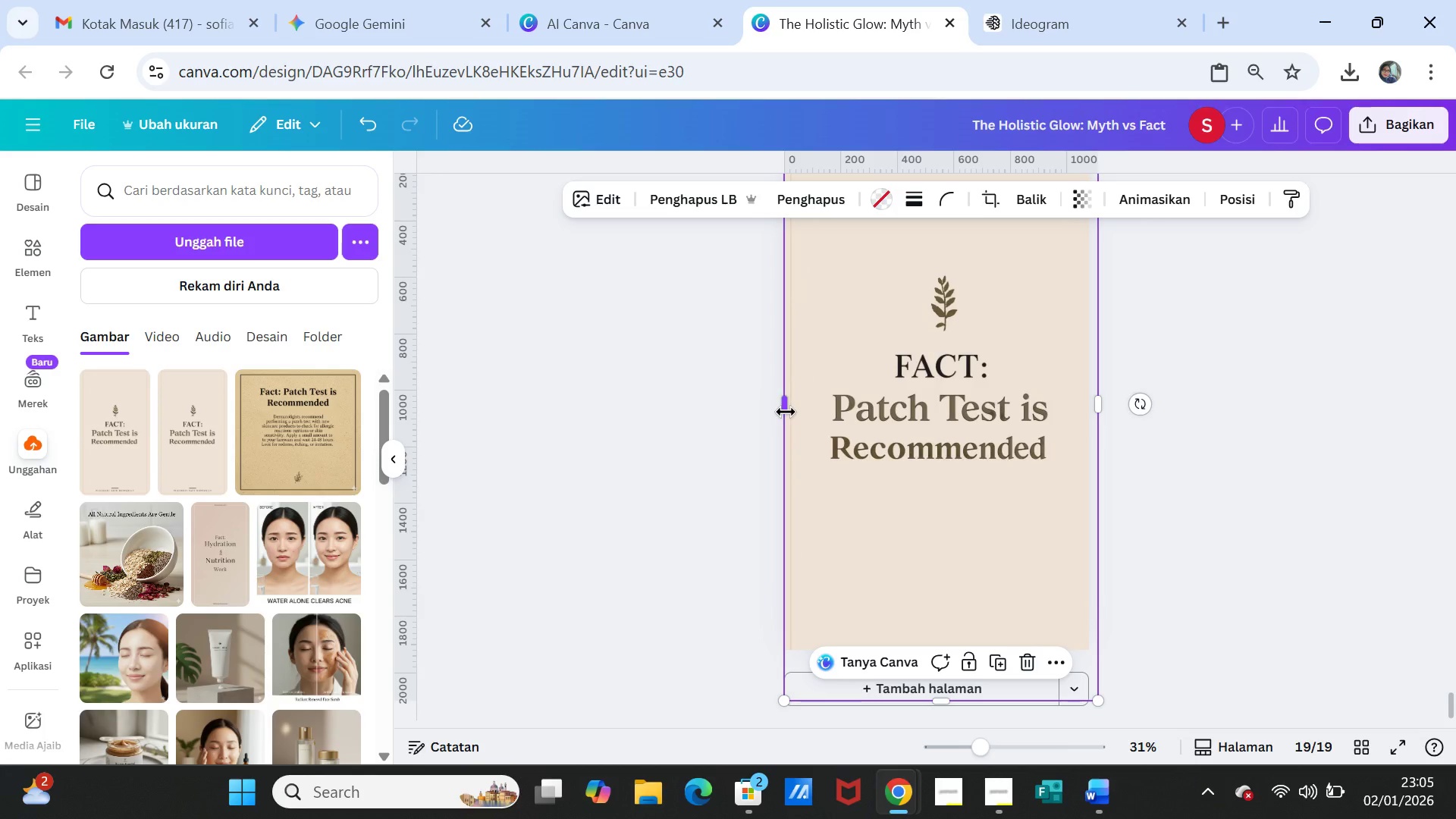 
left_click_drag(start_coordinate=[784, 410], to_coordinate=[775, 410])
 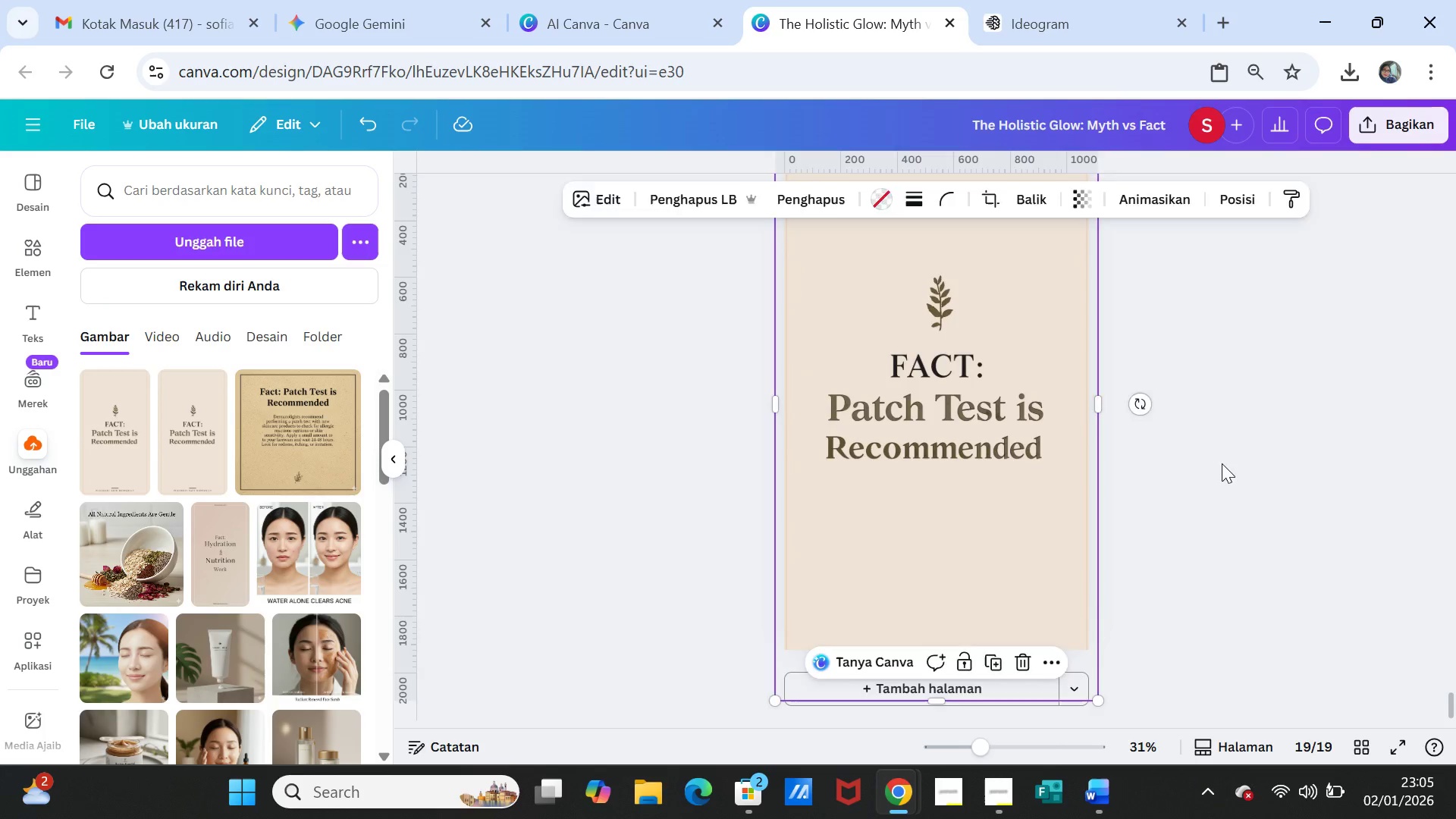 
left_click([1222, 463])
 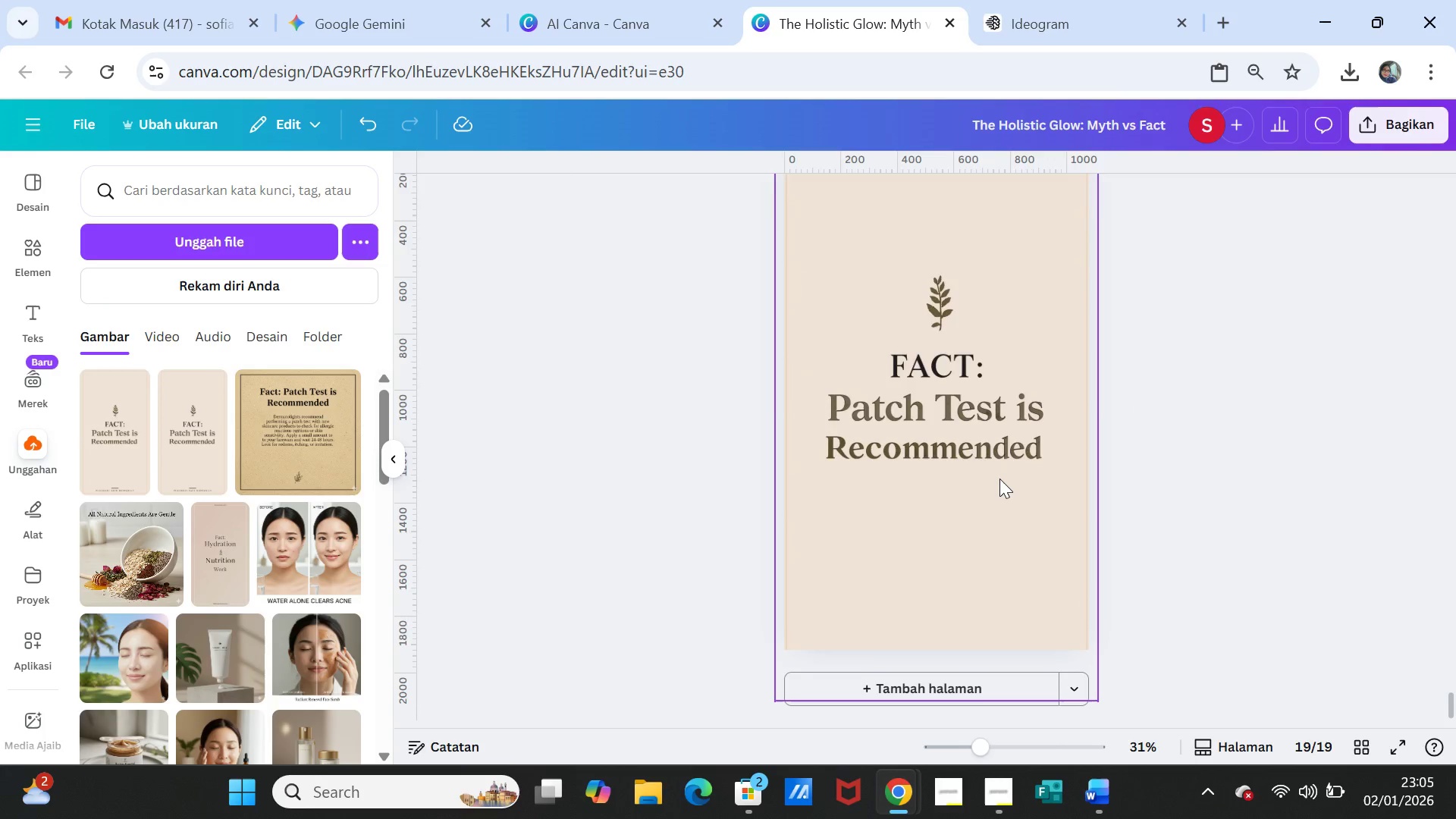 
left_click_drag(start_coordinate=[999, 479], to_coordinate=[1012, 480])
 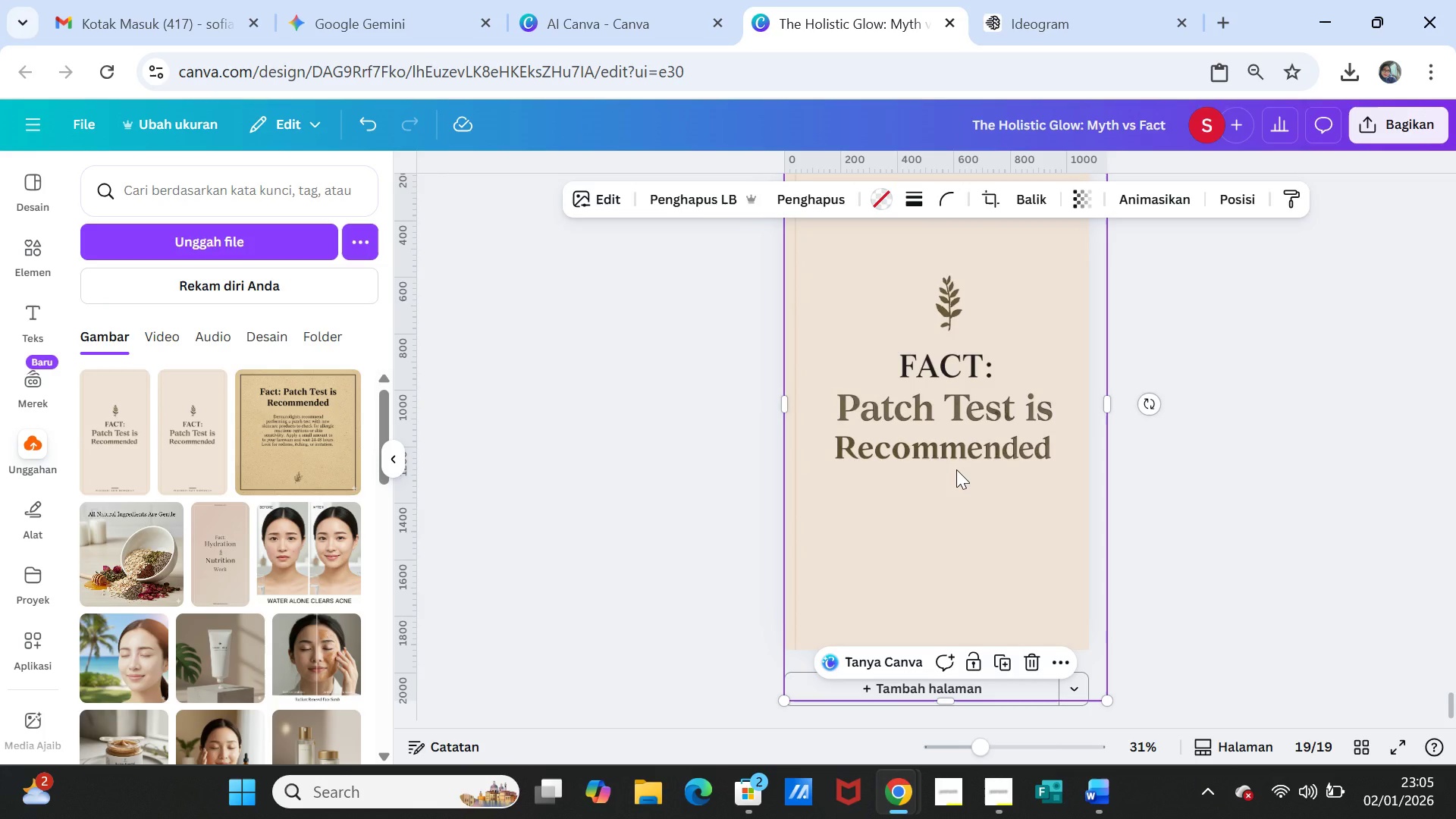 
double_click([956, 469])
 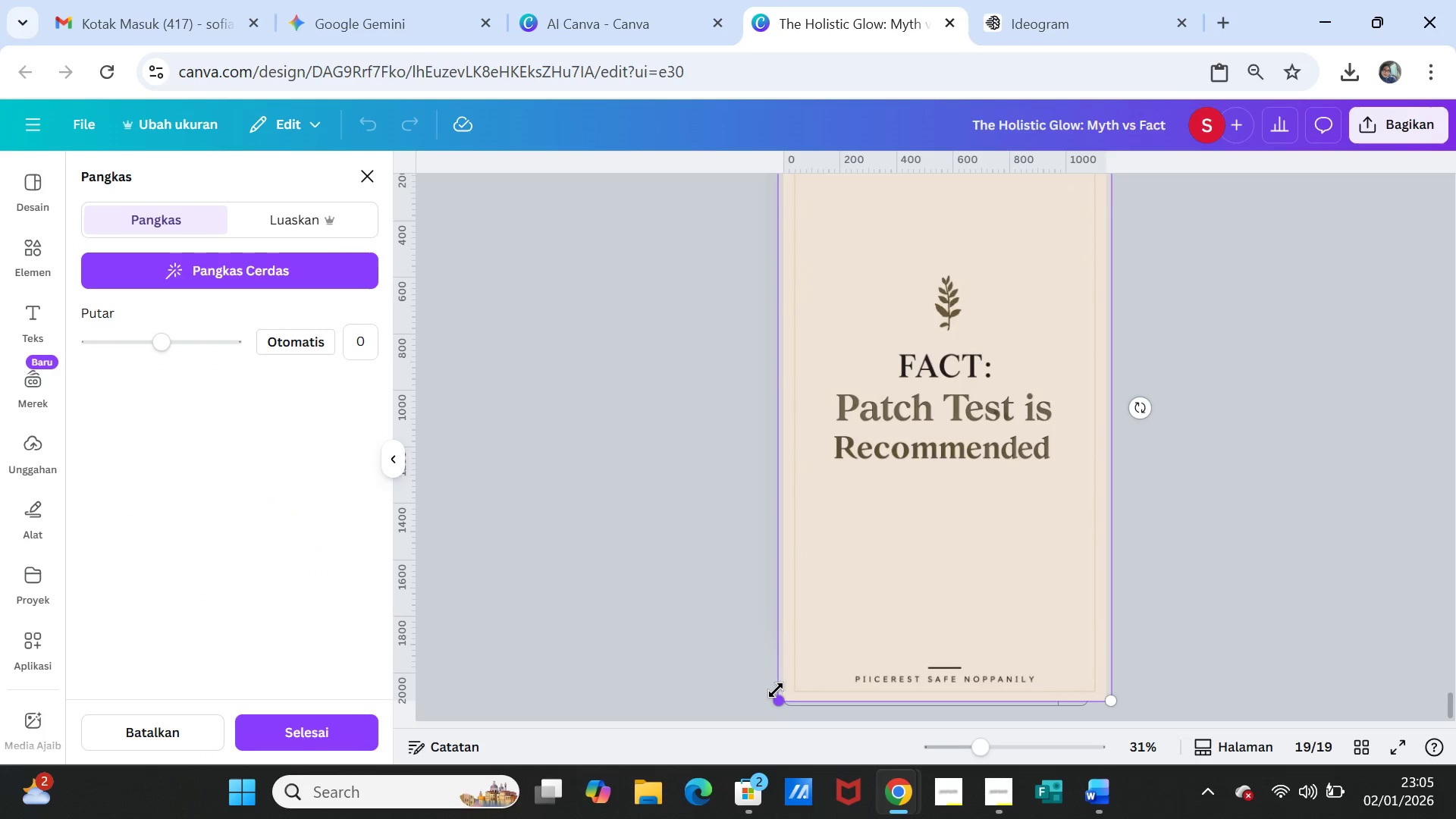 
left_click_drag(start_coordinate=[777, 696], to_coordinate=[754, 735])
 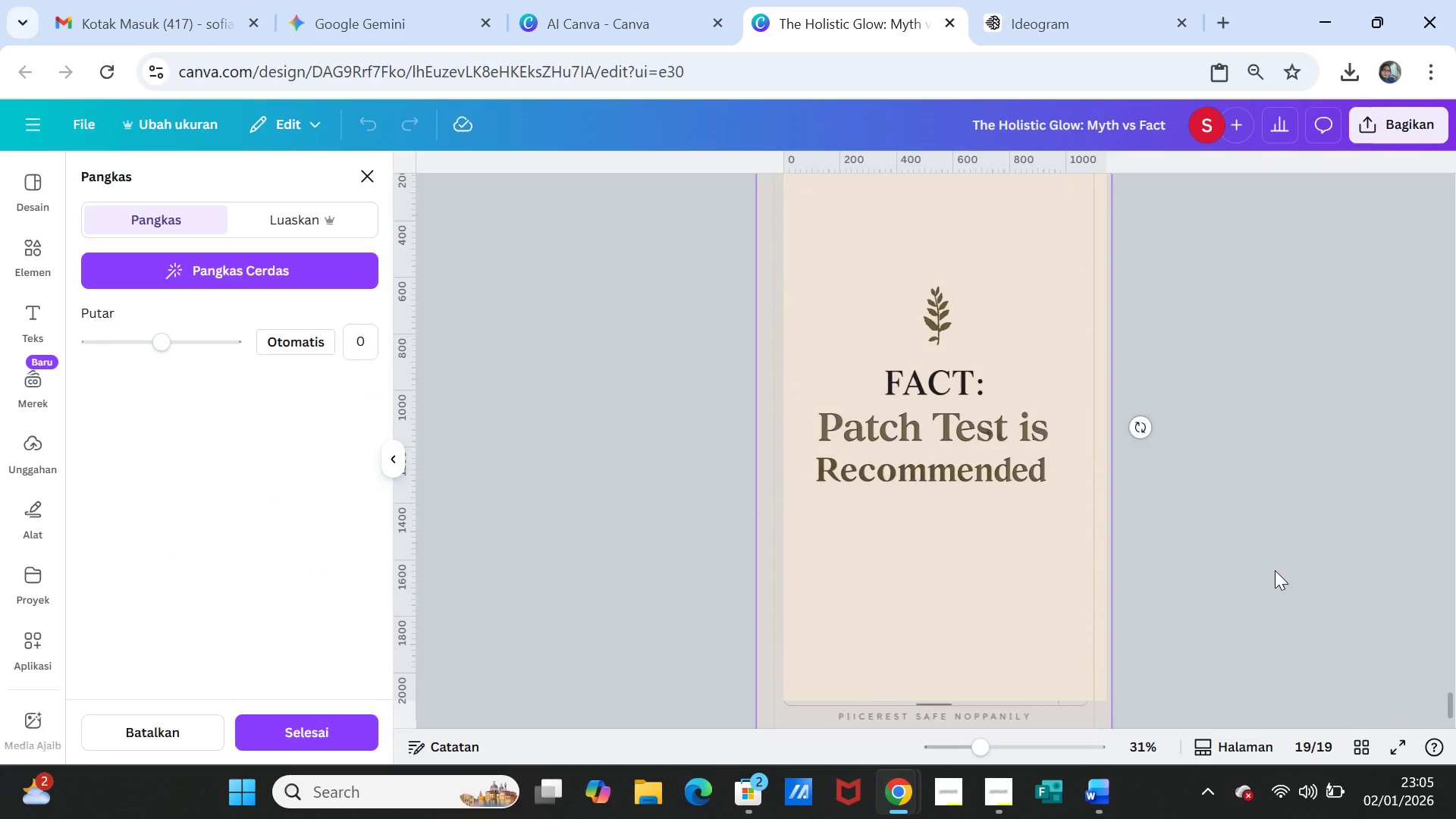 
left_click([1275, 570])
 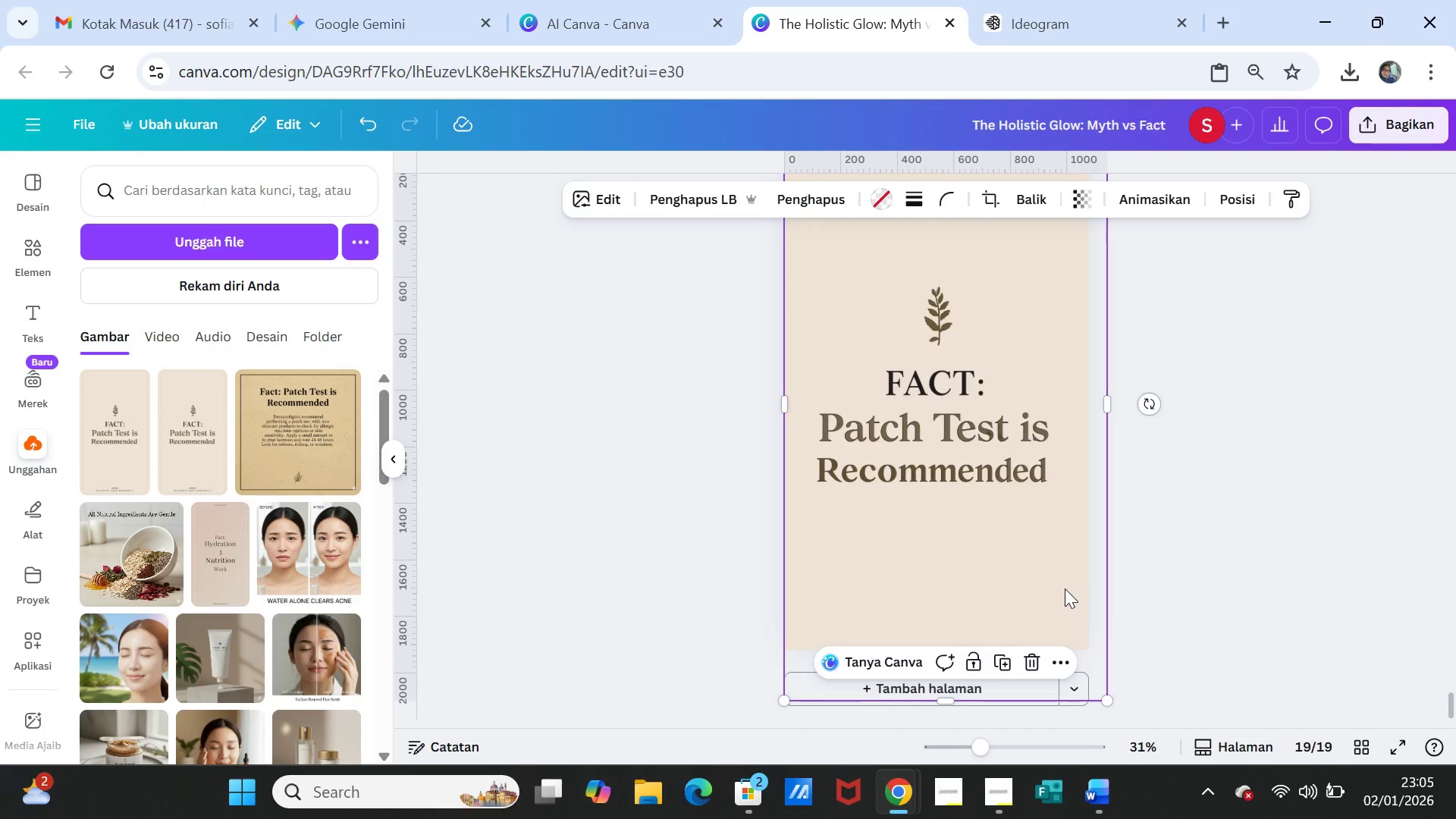 
left_click([1065, 588])
 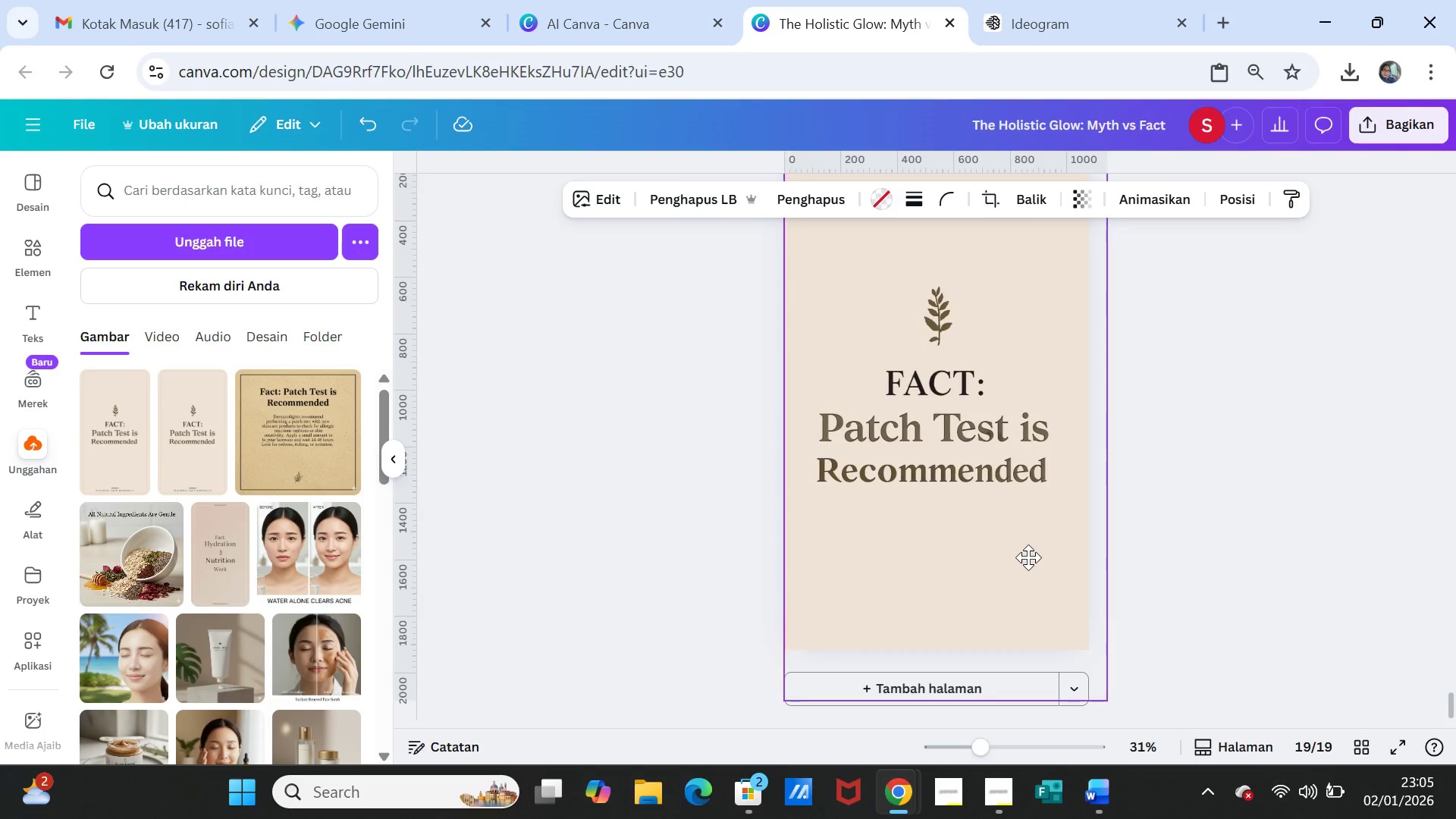 
left_click([1170, 557])
 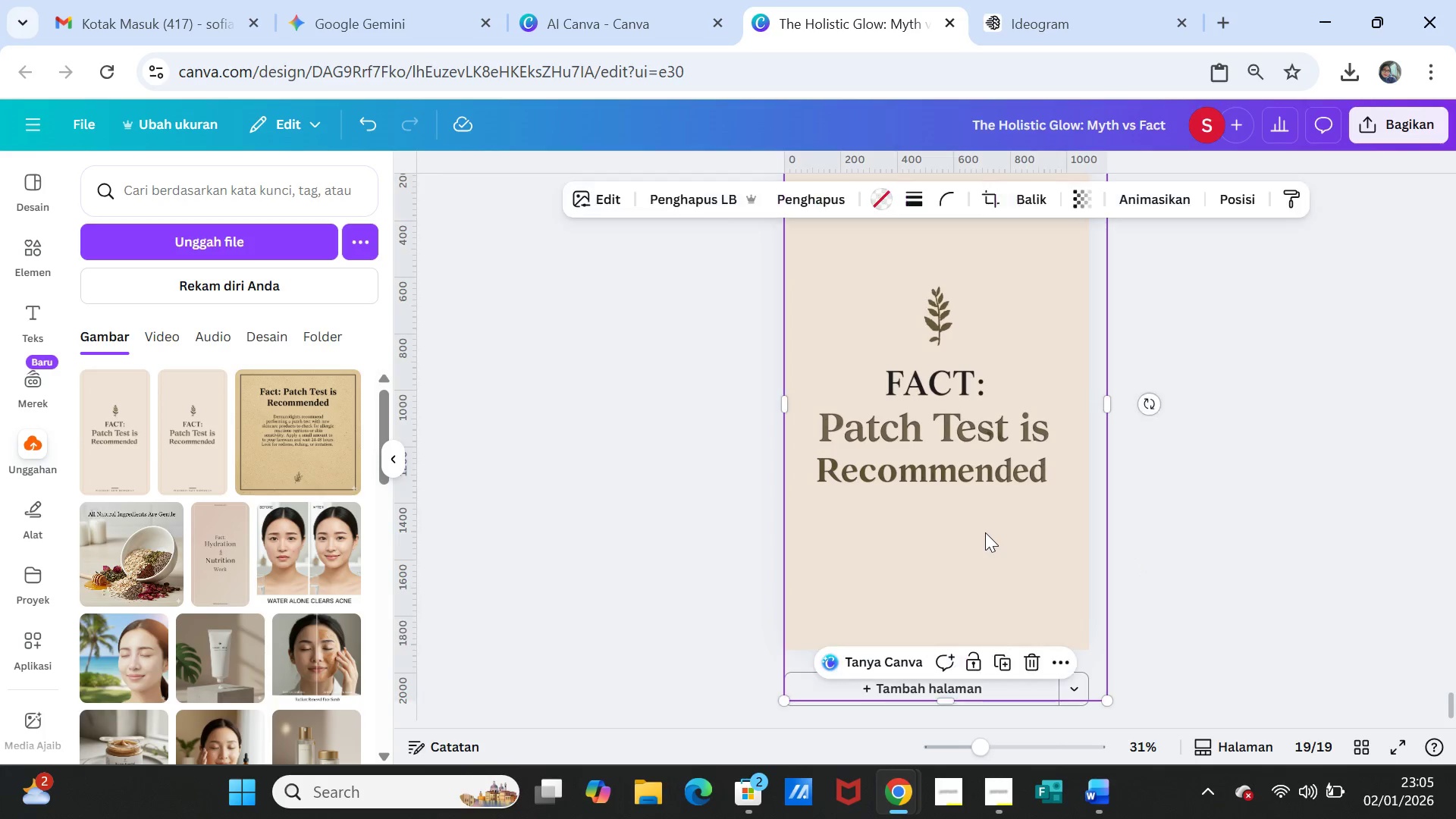 
double_click([985, 532])
 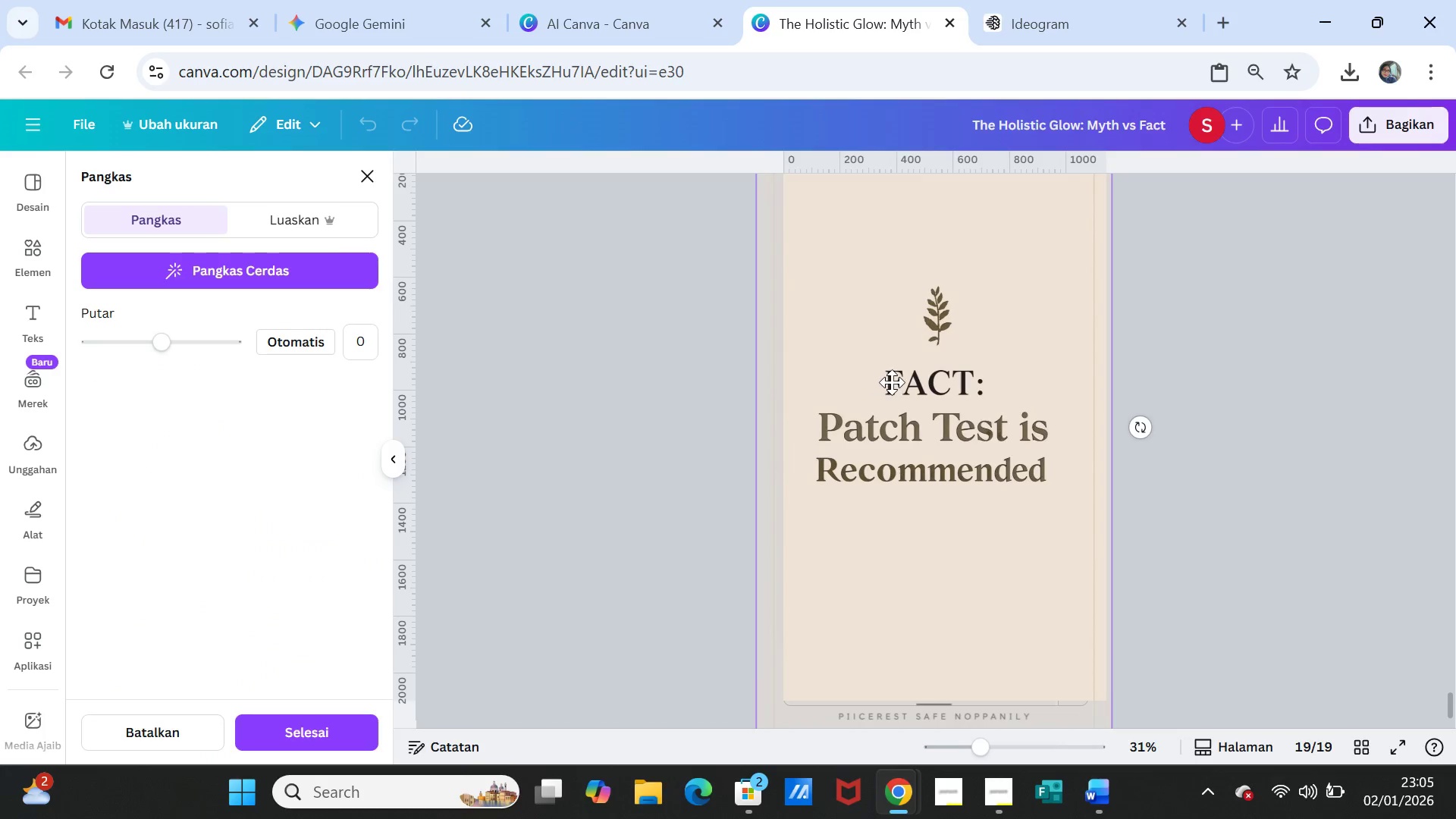 
left_click_drag(start_coordinate=[892, 382], to_coordinate=[913, 383])
 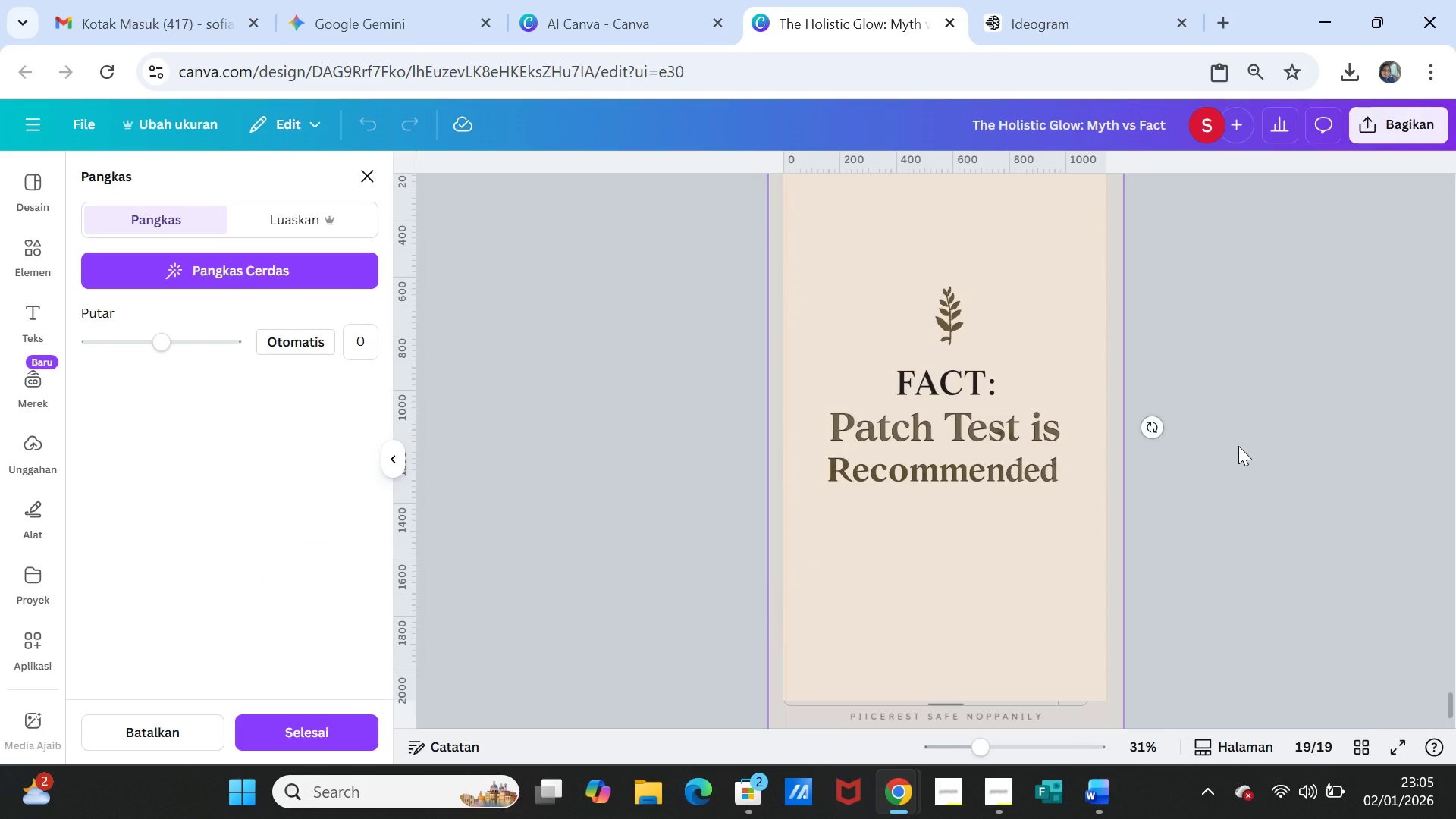 
left_click([1238, 446])
 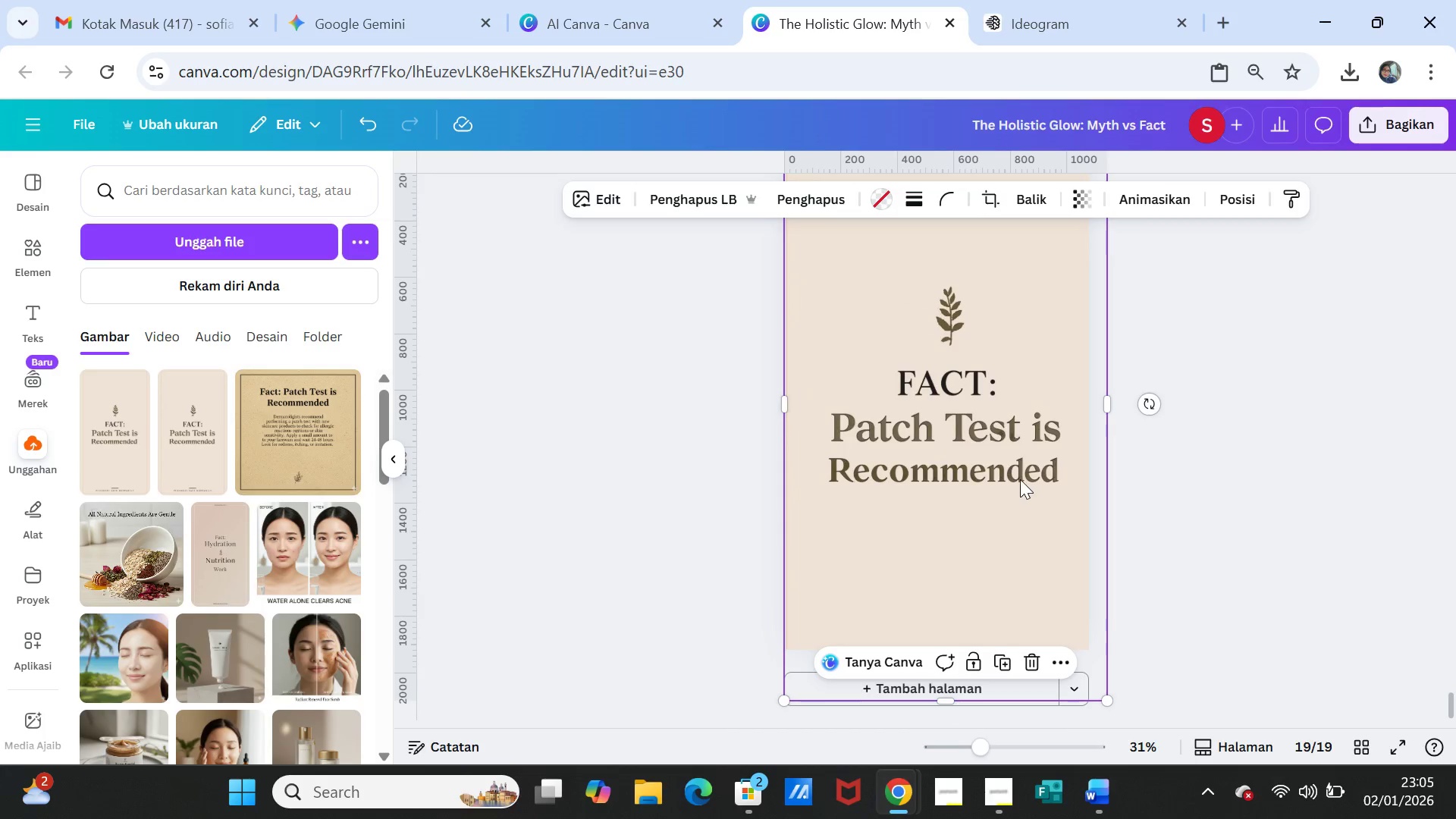 
double_click([1018, 477])
 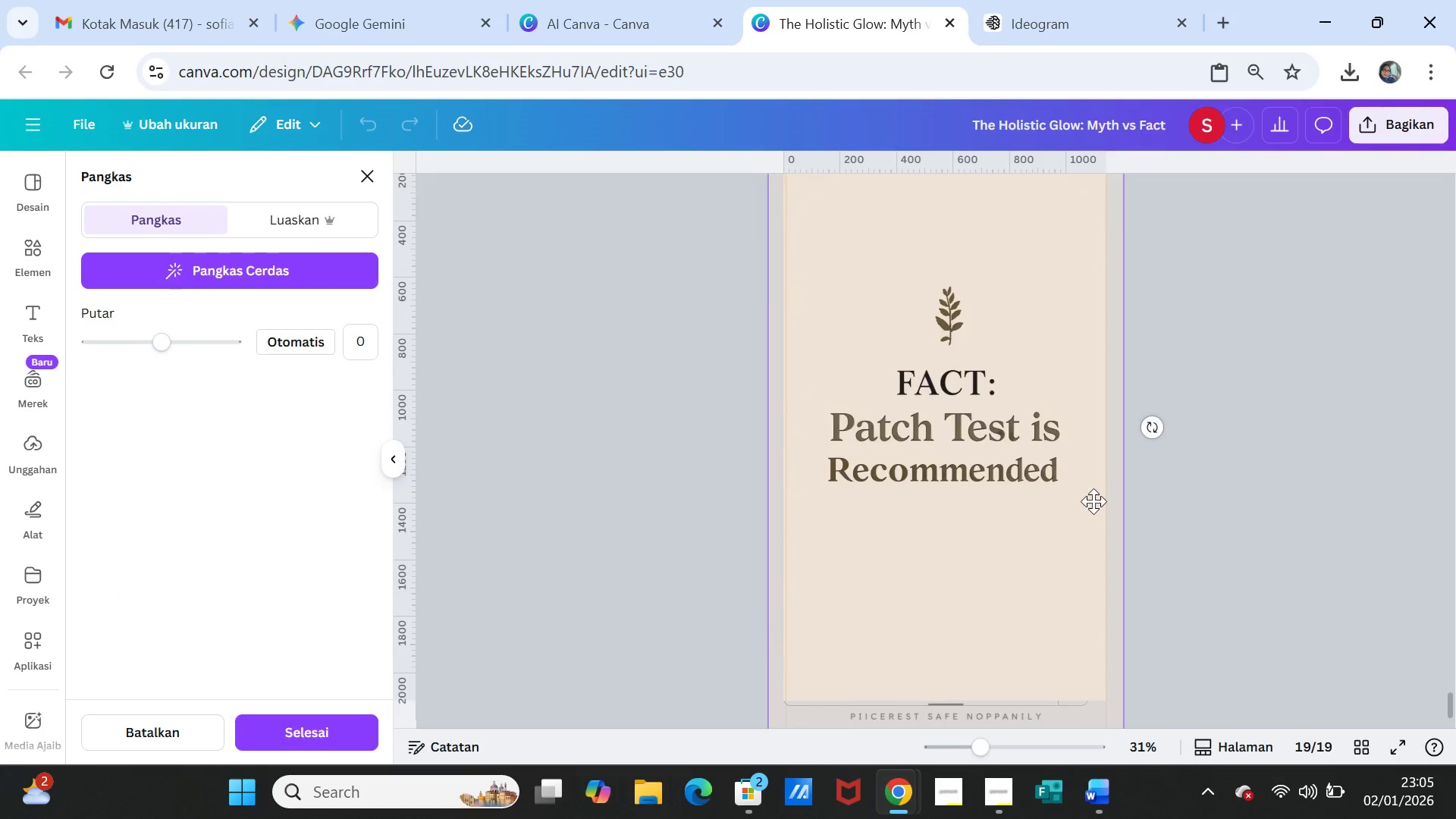 
scroll: coordinate [1094, 501], scroll_direction: up, amount: 2.0
 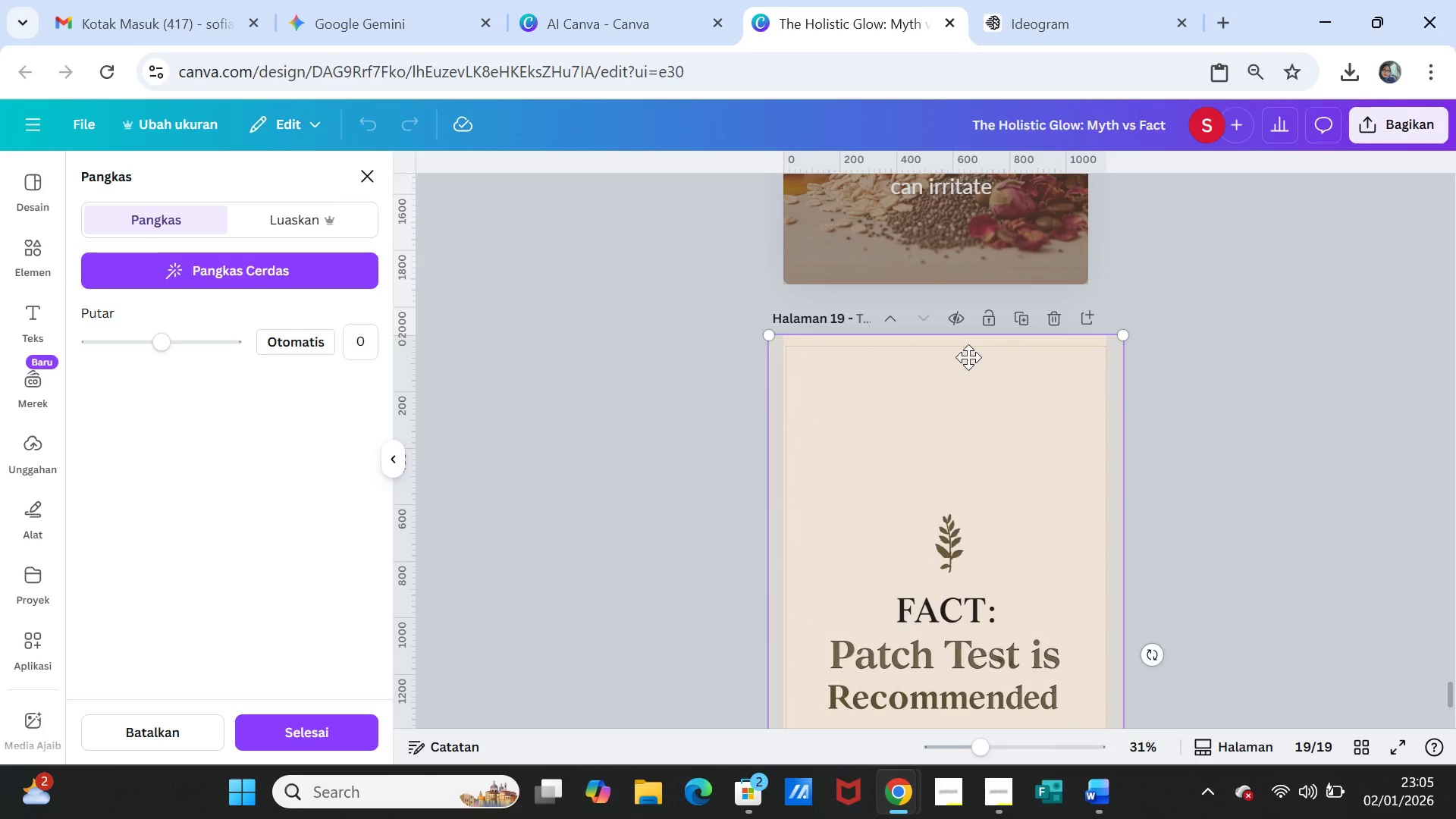 
left_click([971, 381])
 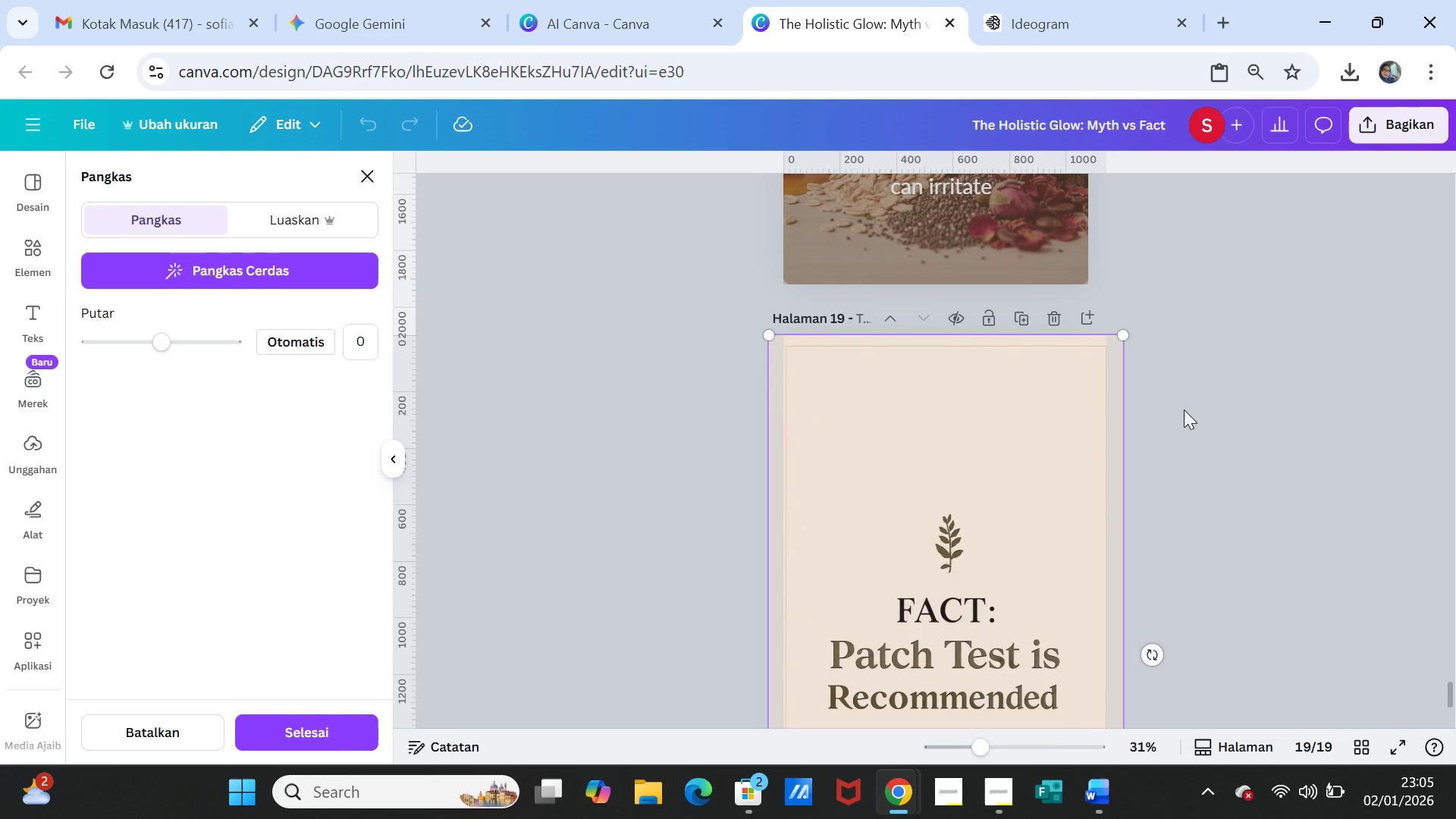 
left_click([1185, 410])
 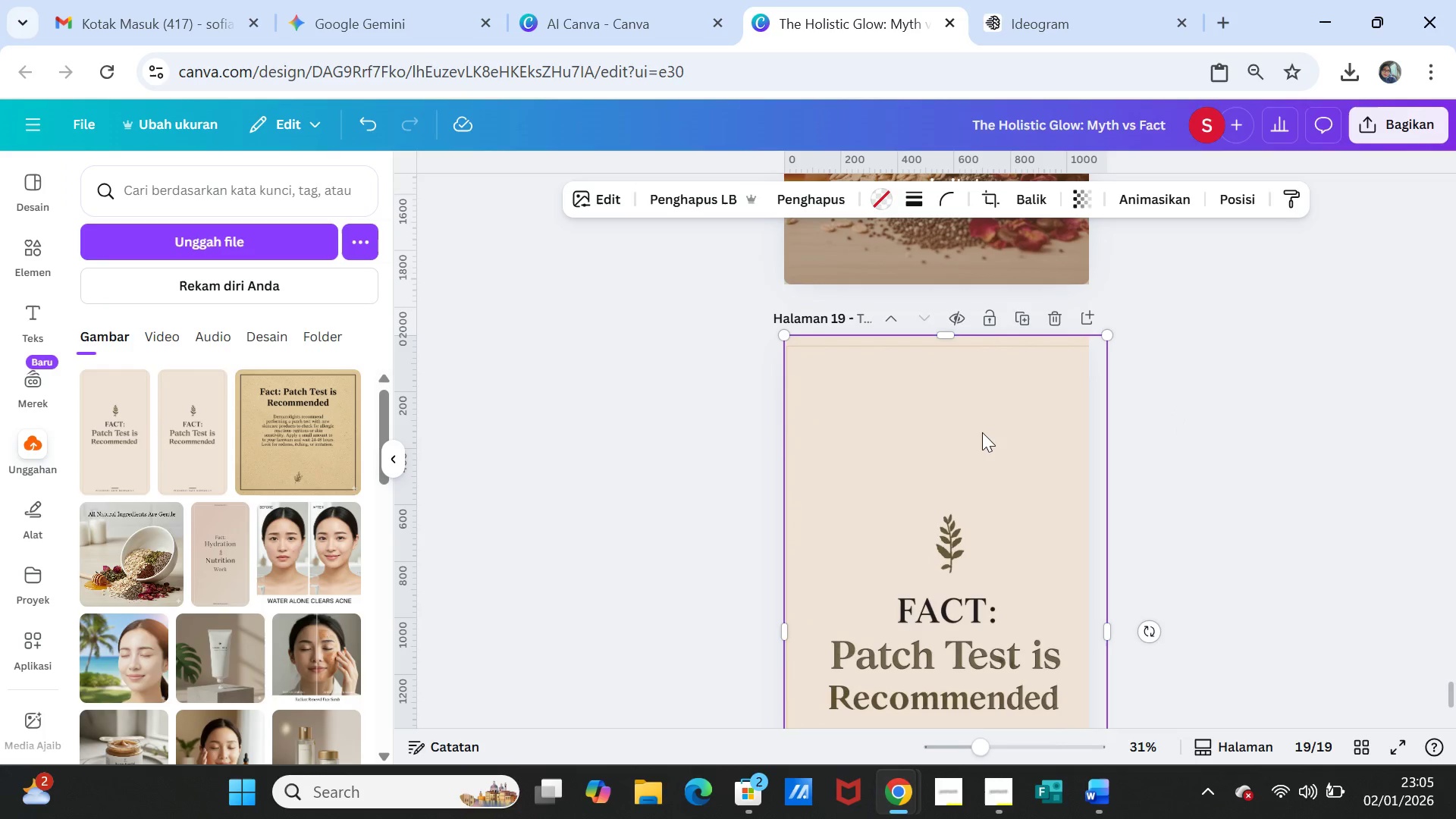 
left_click([982, 432])
 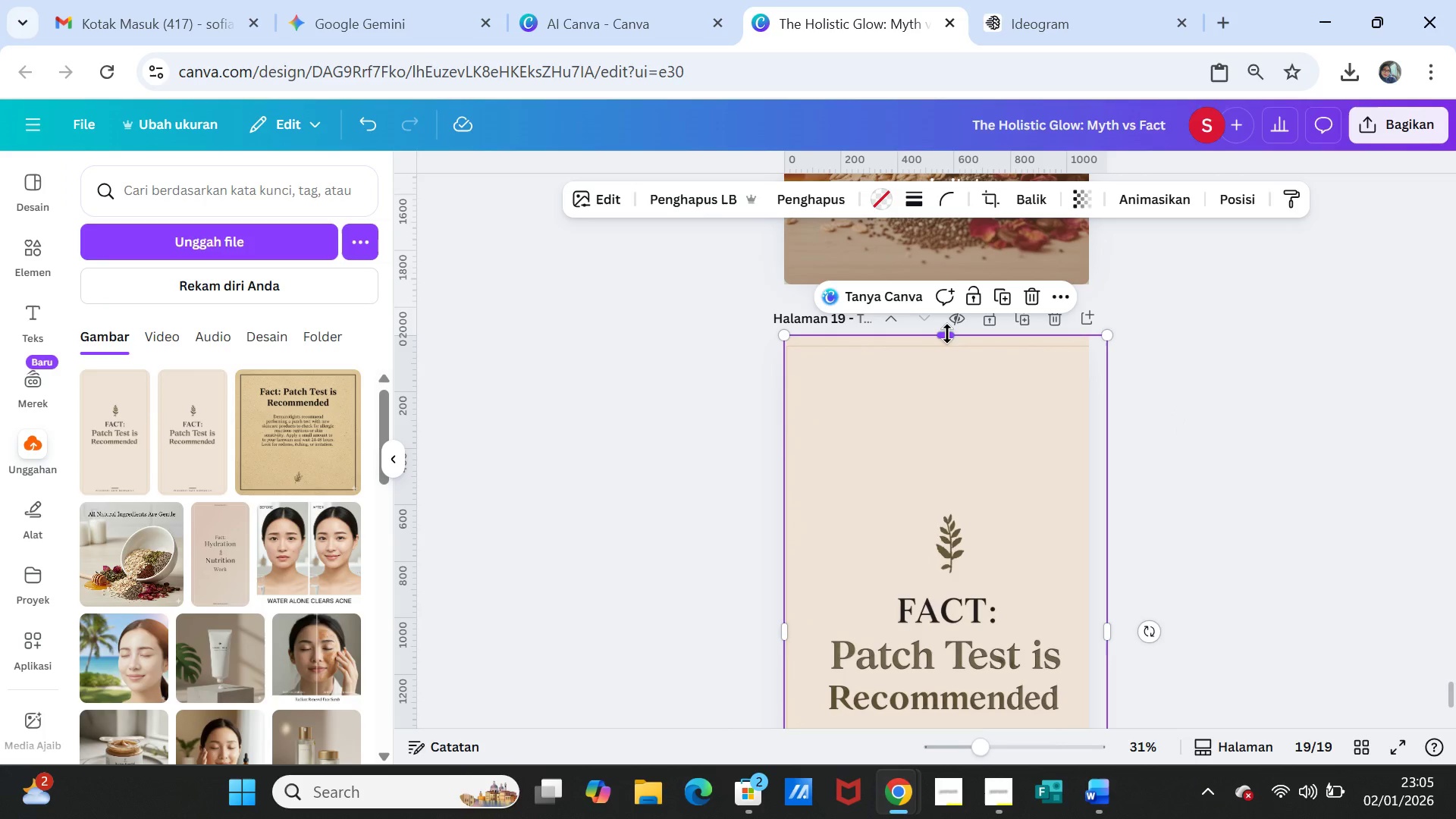 
left_click_drag(start_coordinate=[947, 334], to_coordinate=[947, 246])
 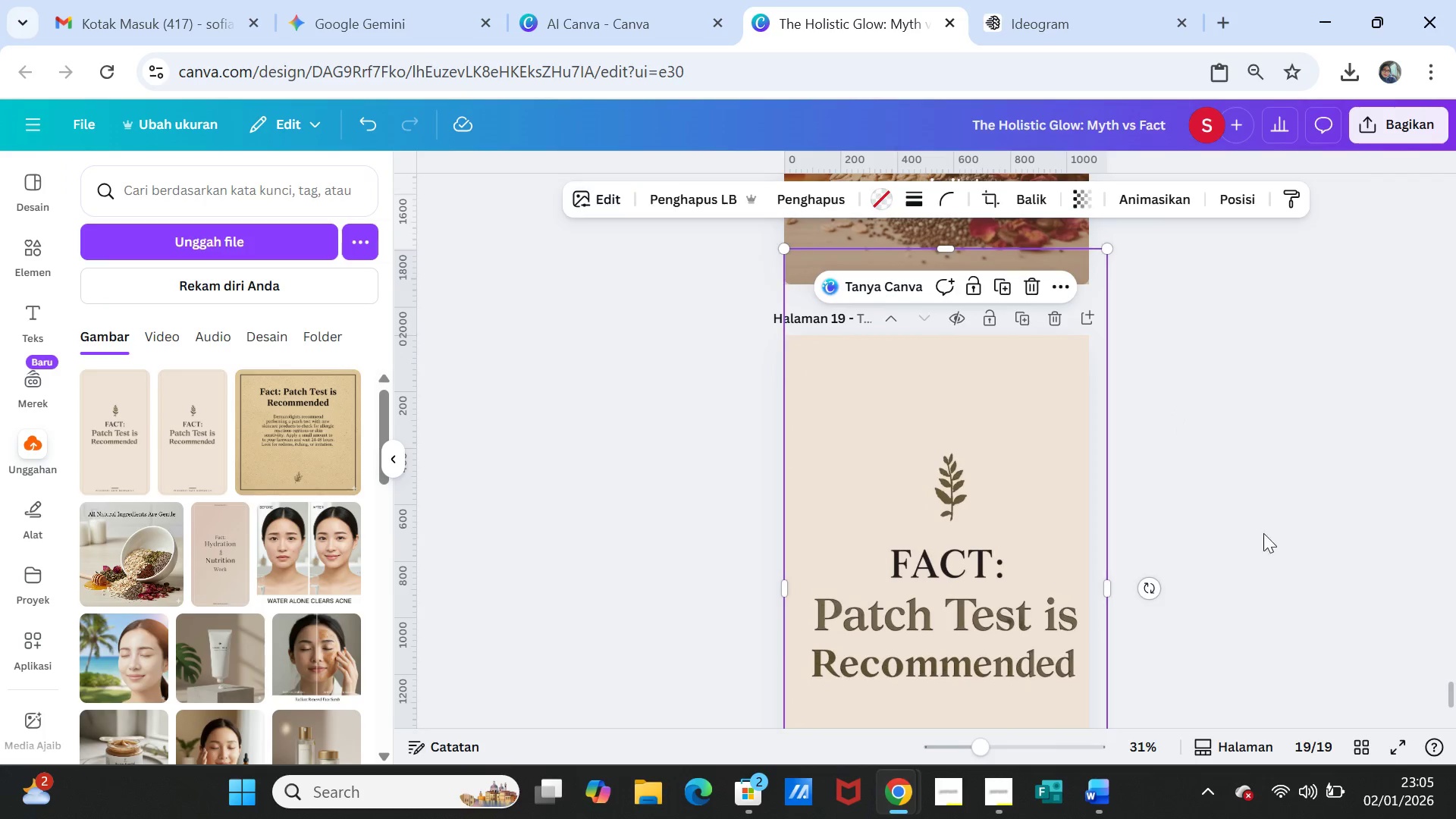 
left_click([1263, 533])
 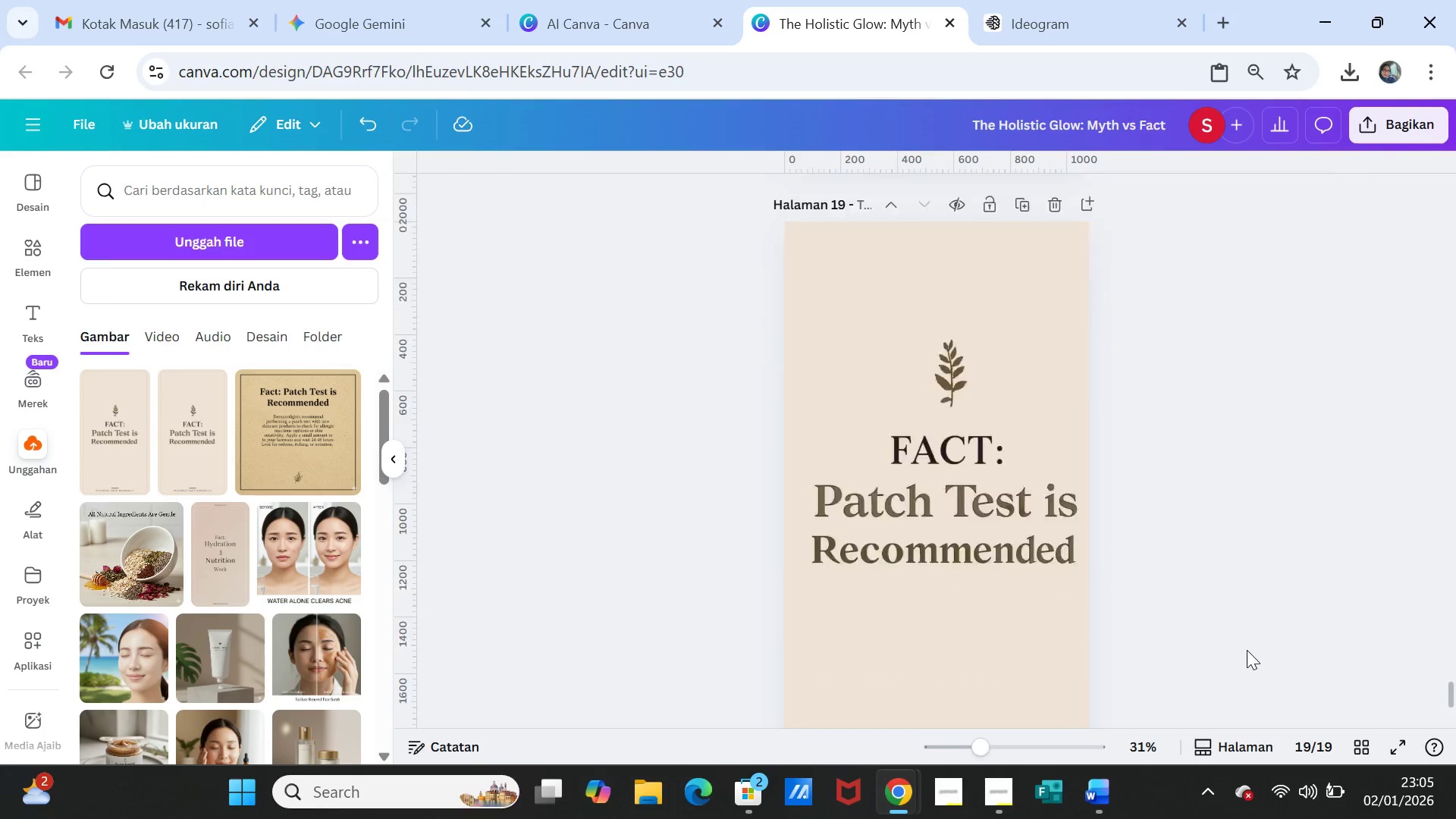 
scroll: coordinate [1247, 650], scroll_direction: down, amount: 2.0
 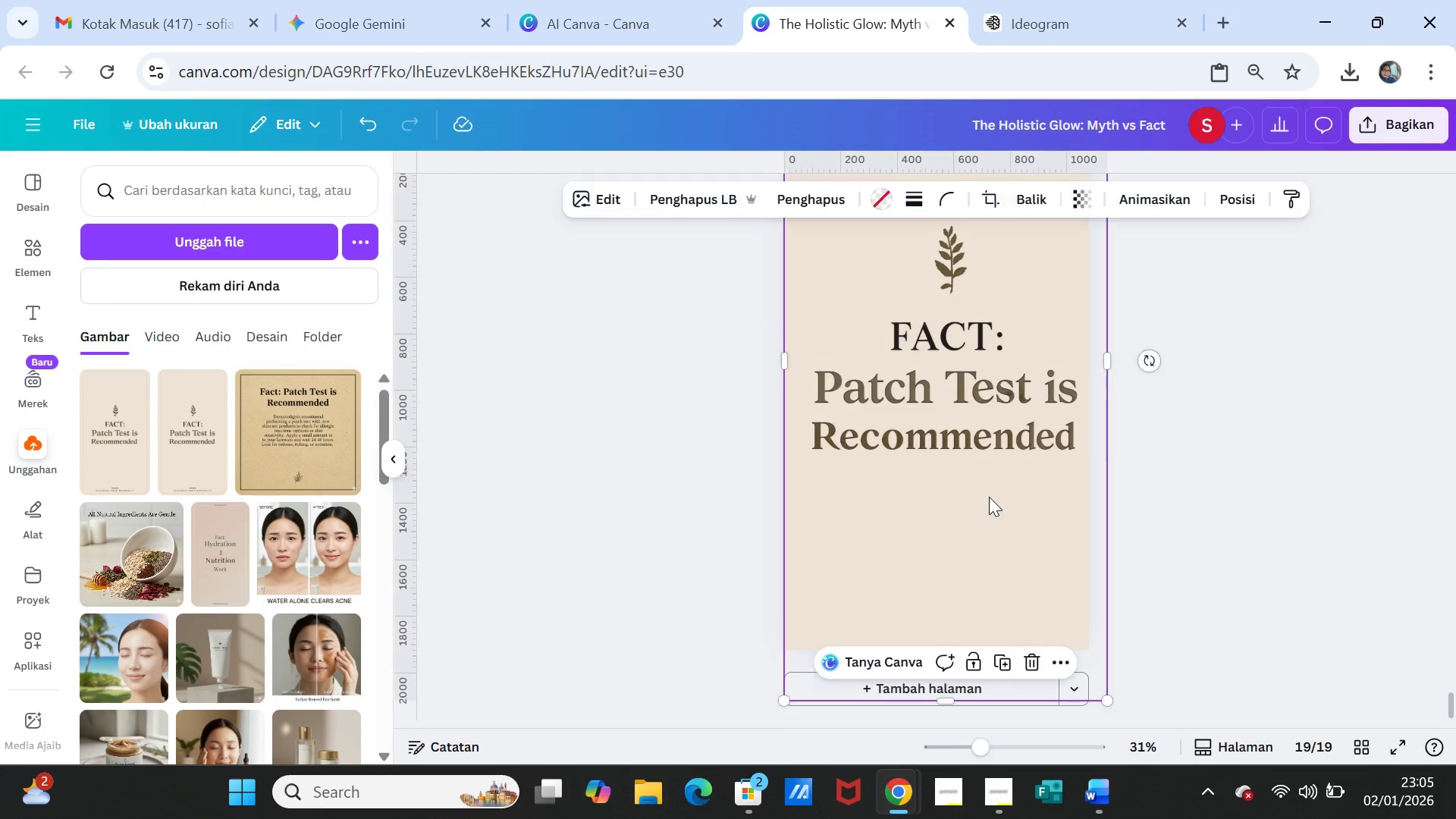 
double_click([989, 497])
 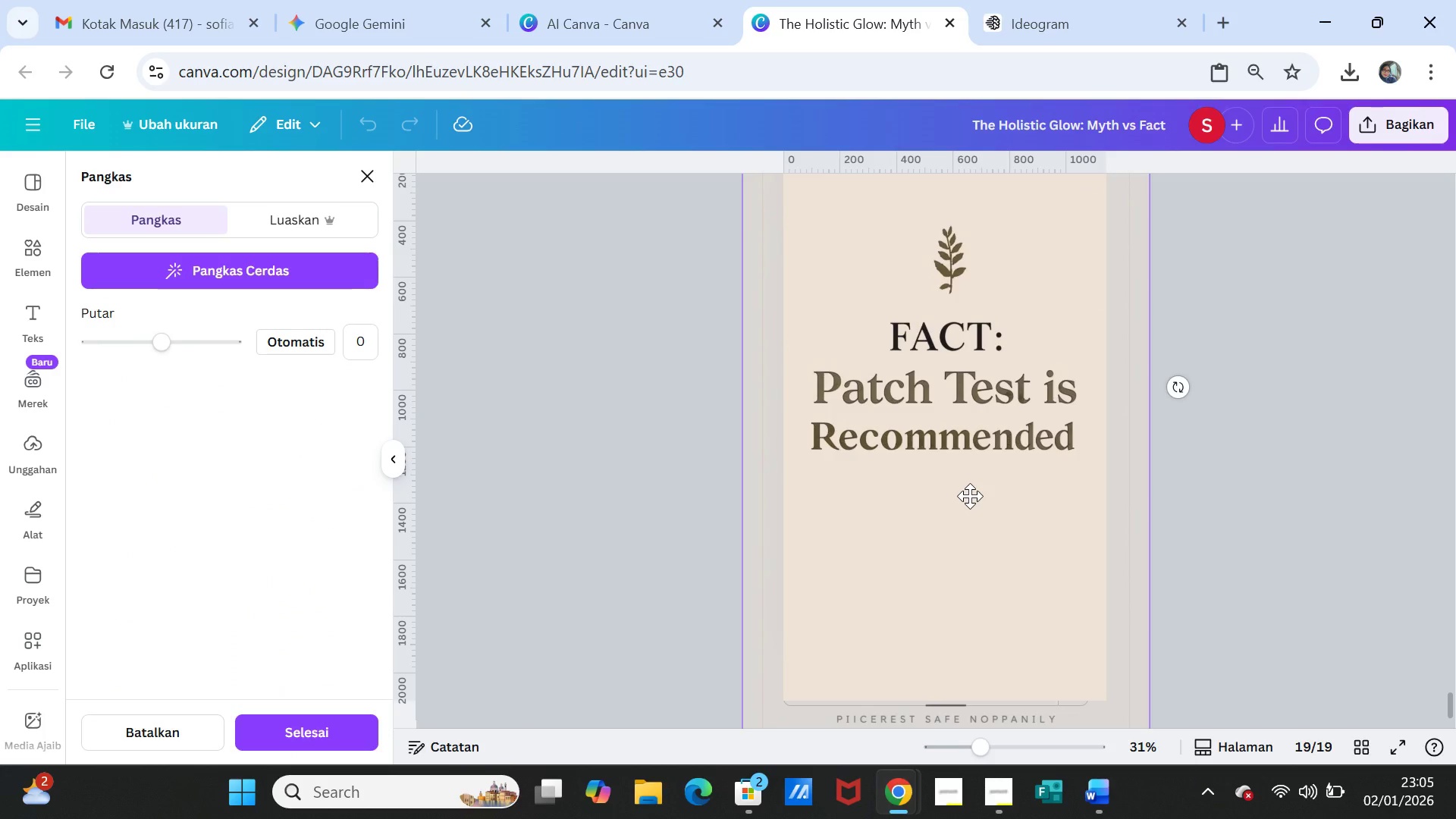 
left_click_drag(start_coordinate=[970, 496], to_coordinate=[976, 499])
 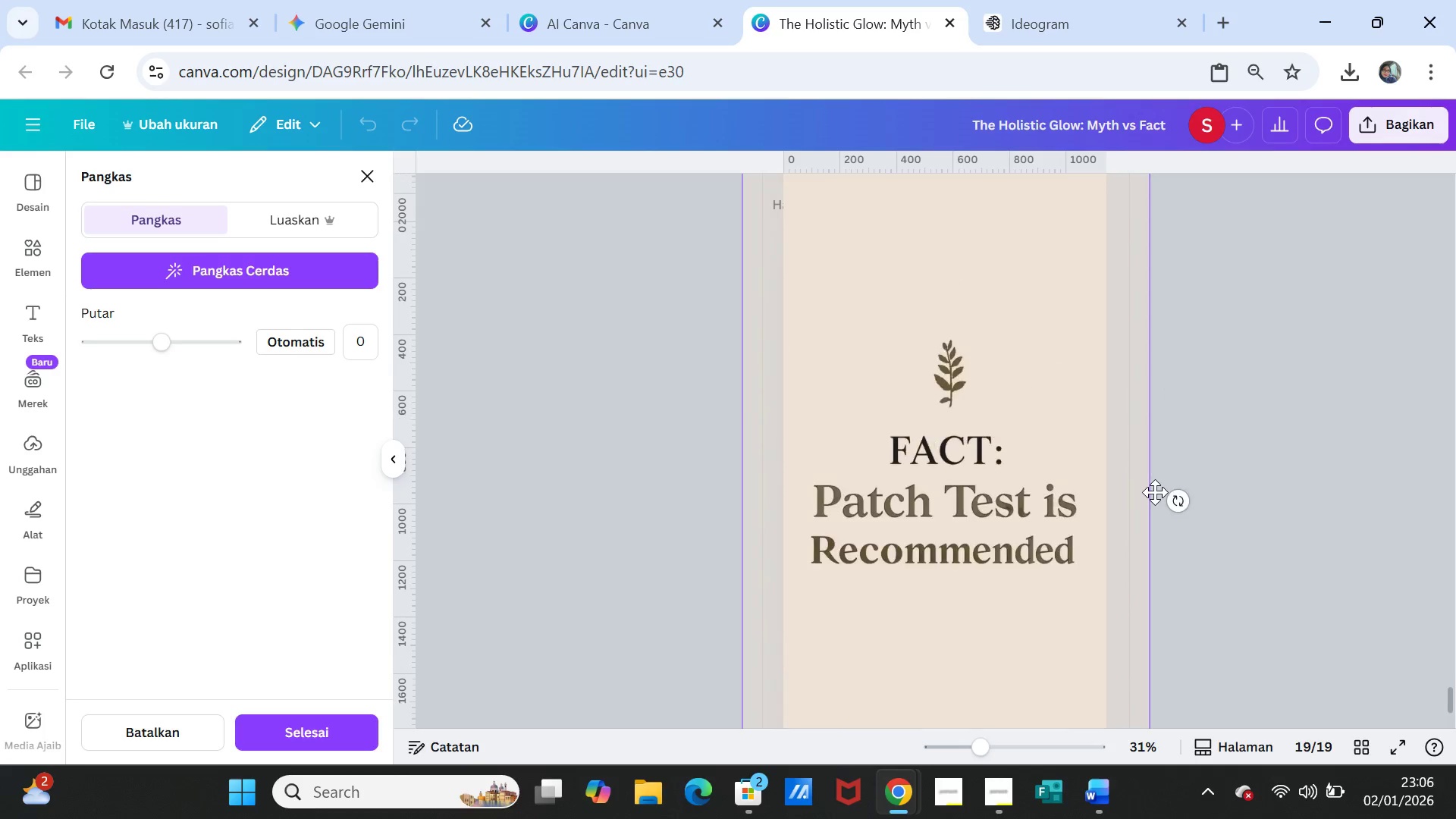 
scroll: coordinate [1158, 471], scroll_direction: up, amount: 3.0
 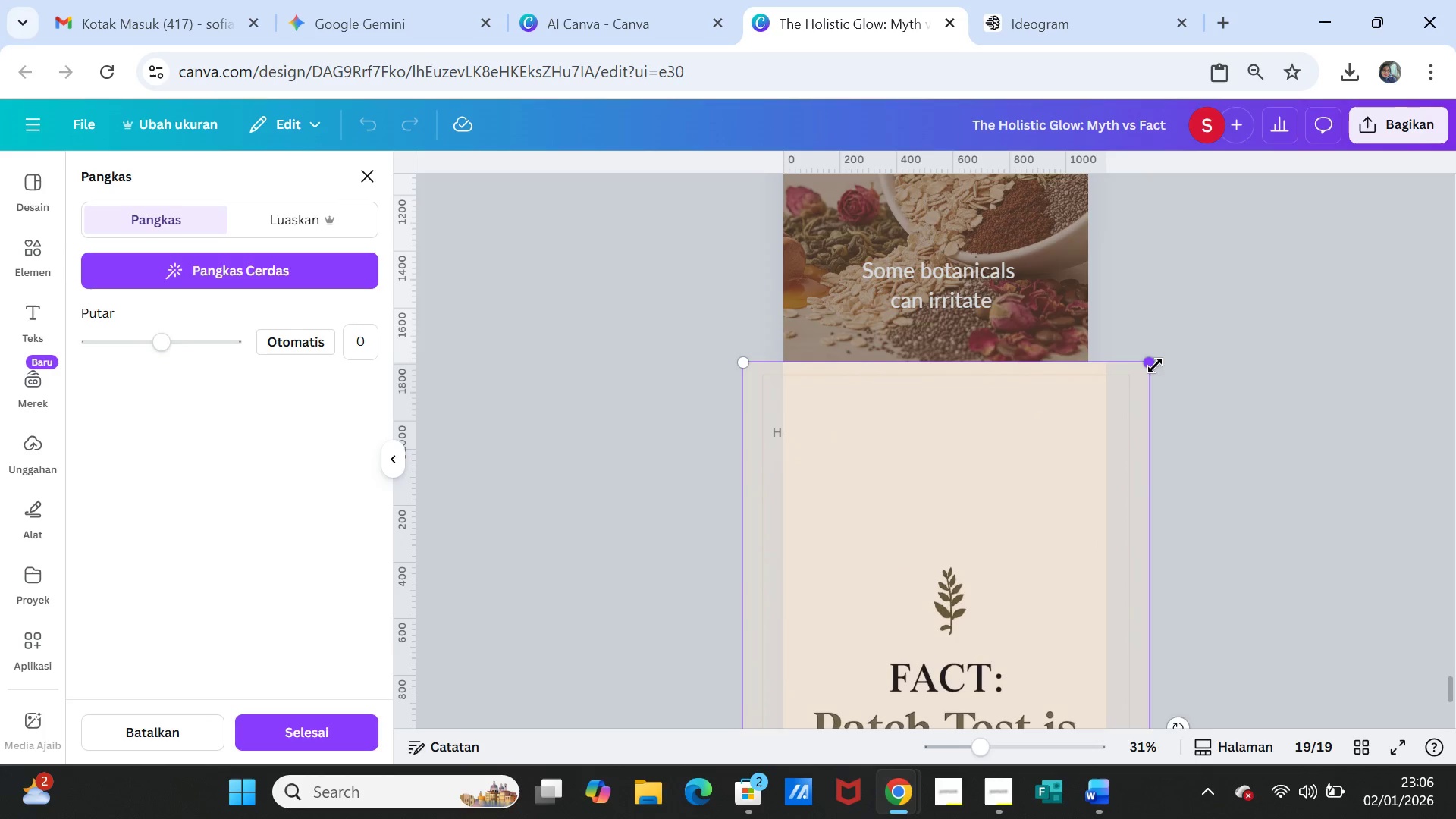 
left_click_drag(start_coordinate=[1153, 362], to_coordinate=[1120, 398])
 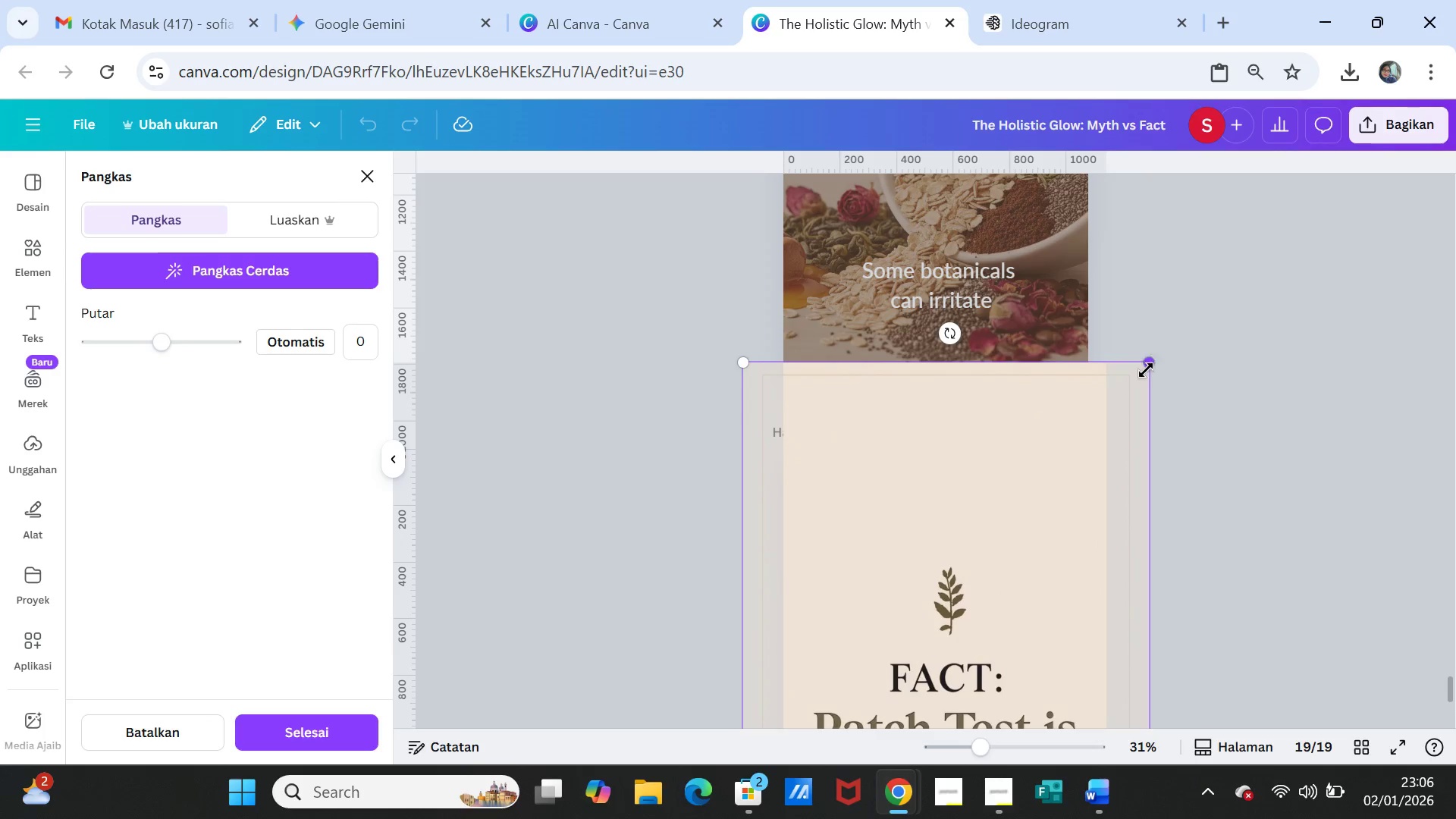 
left_click_drag(start_coordinate=[1151, 362], to_coordinate=[1141, 374])
 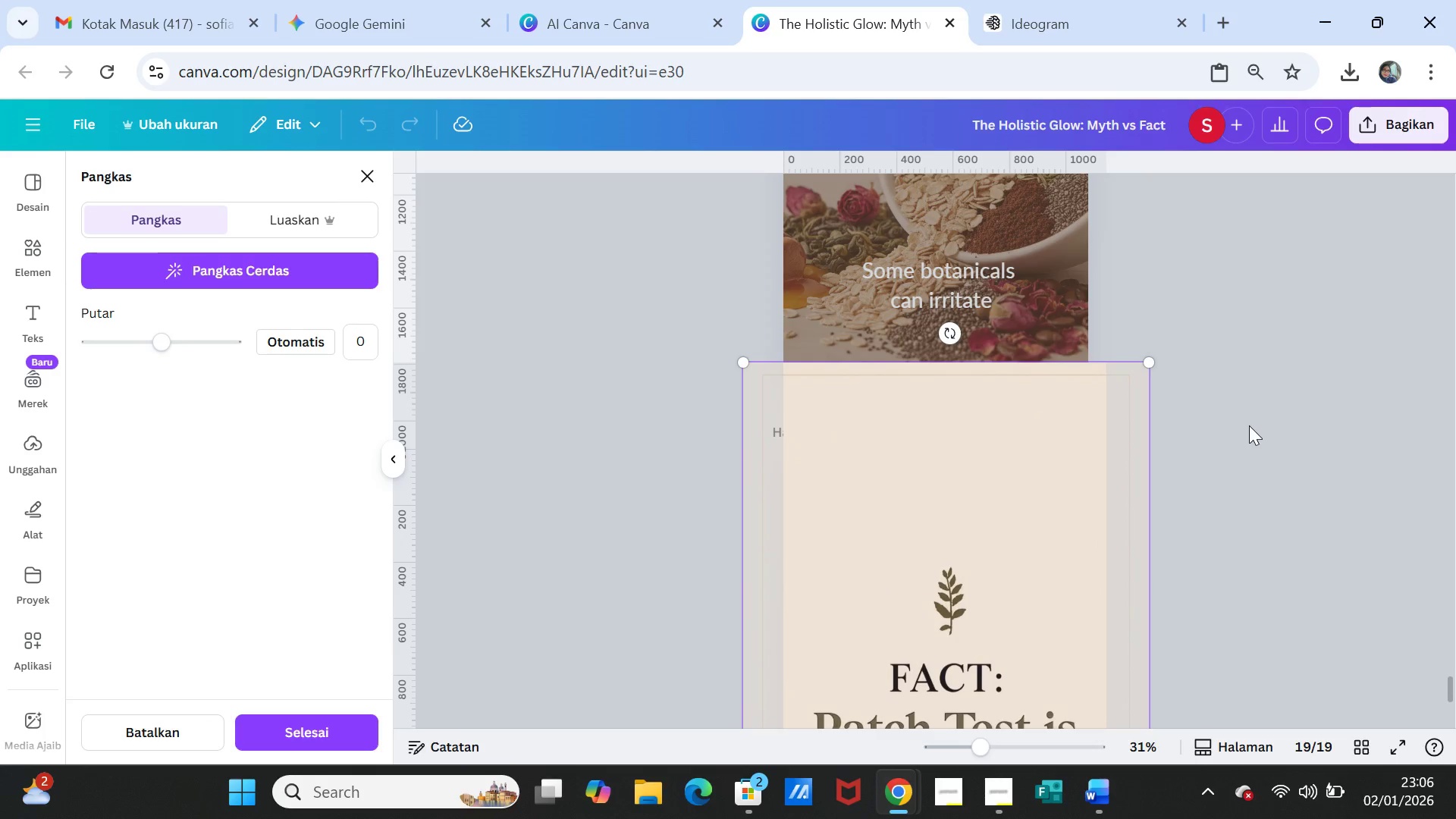 
left_click([1249, 425])
 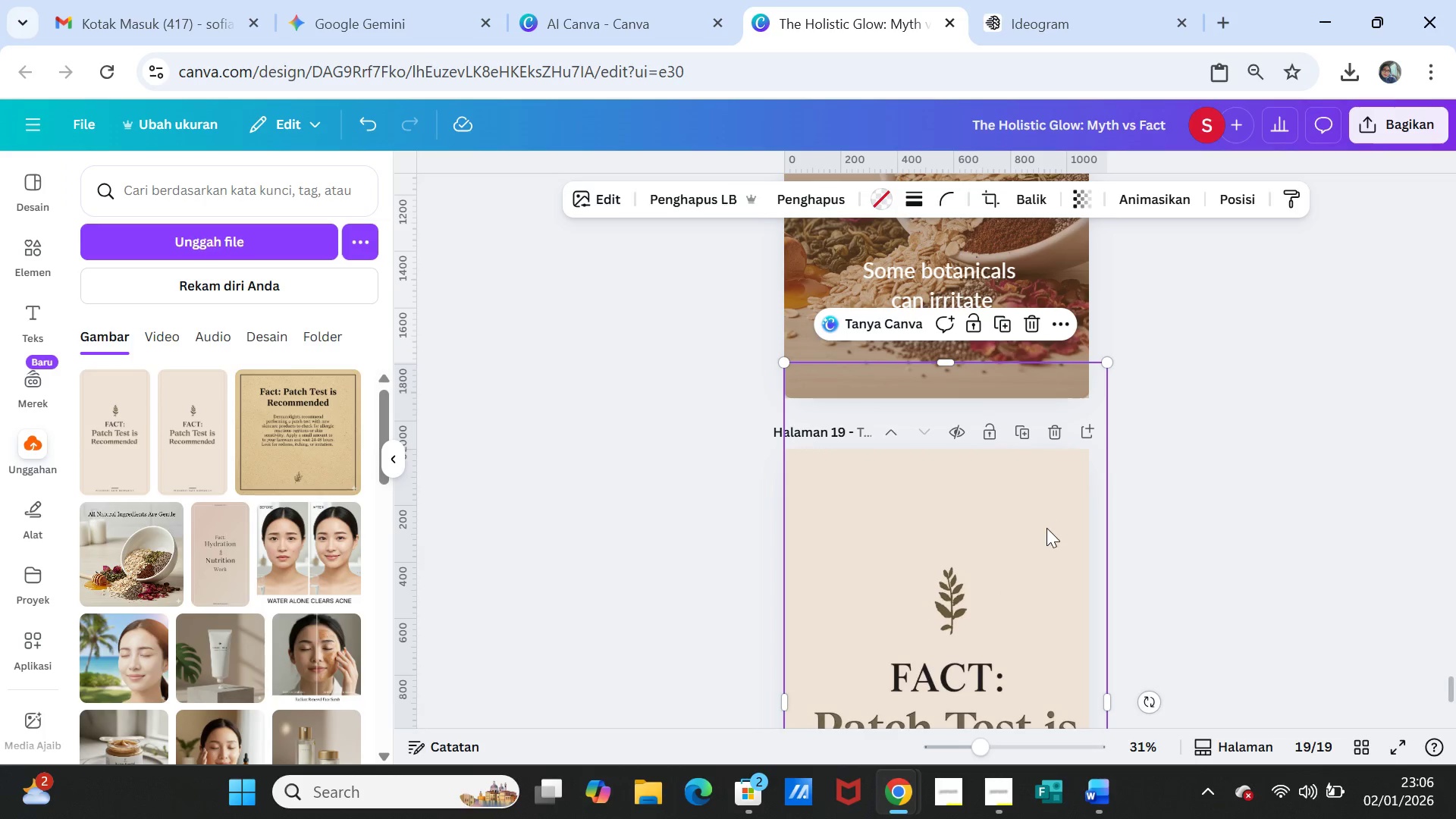 
left_click([1046, 528])
 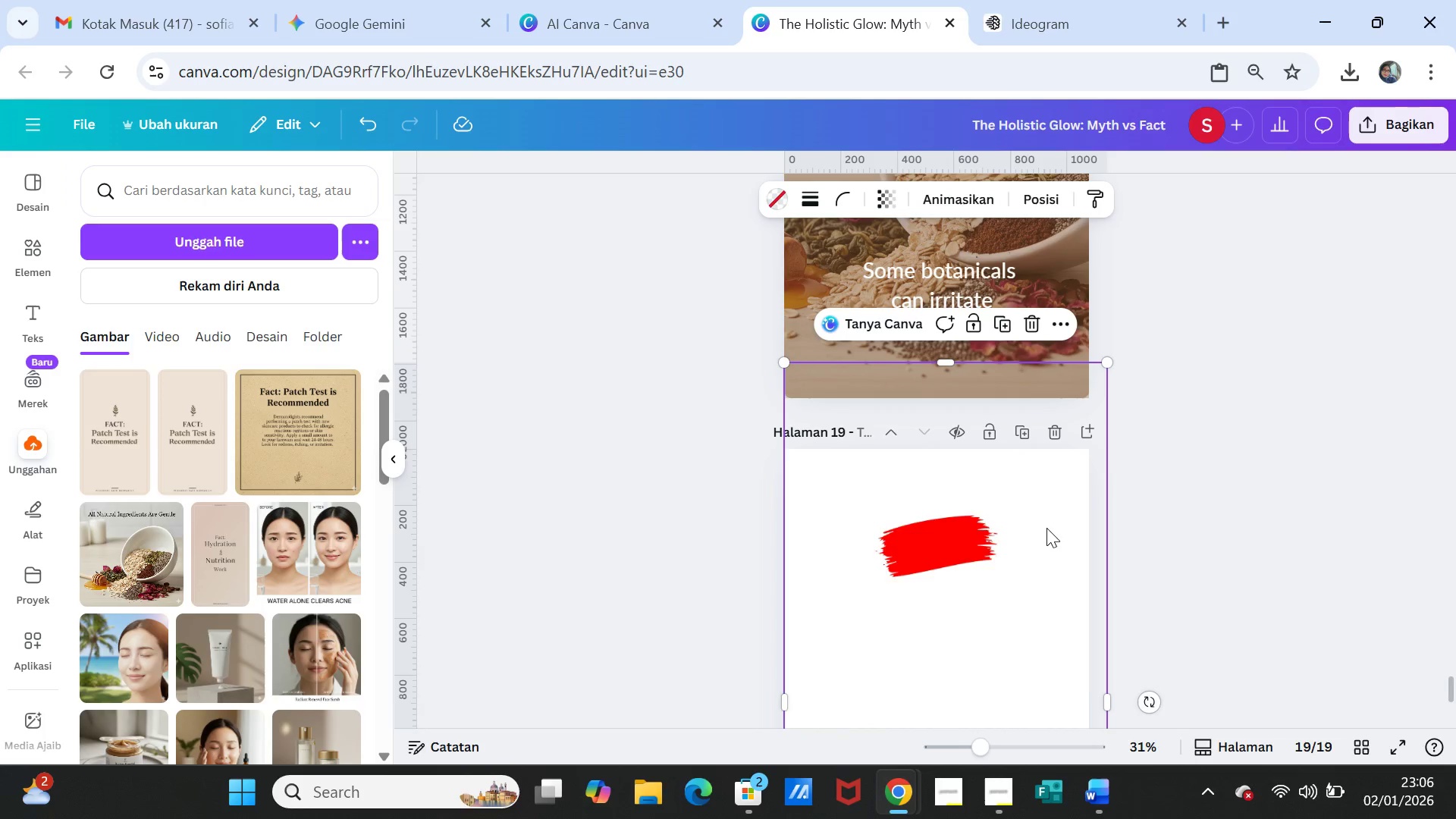 
key(Delete)
 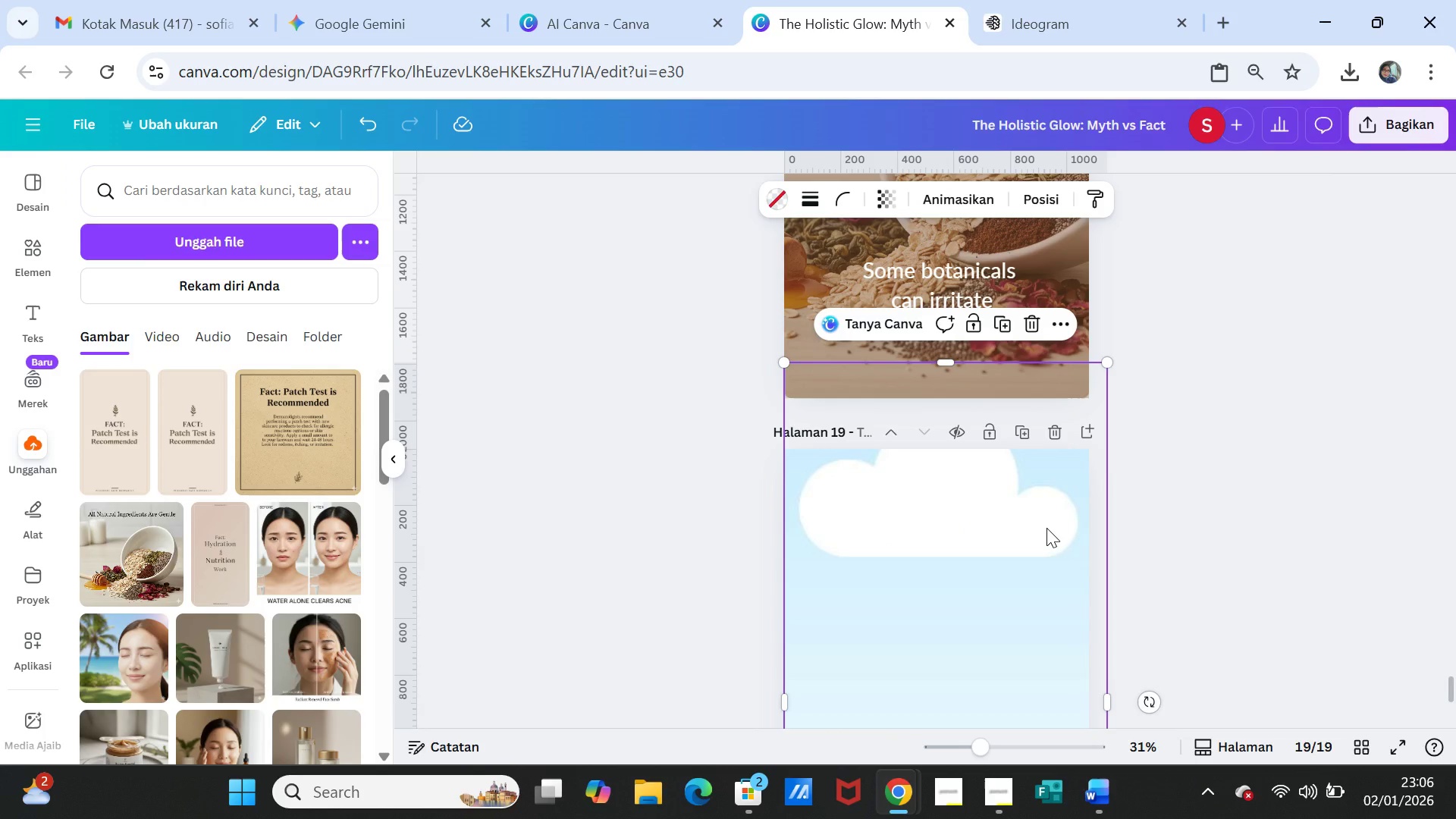 
left_click([1046, 528])
 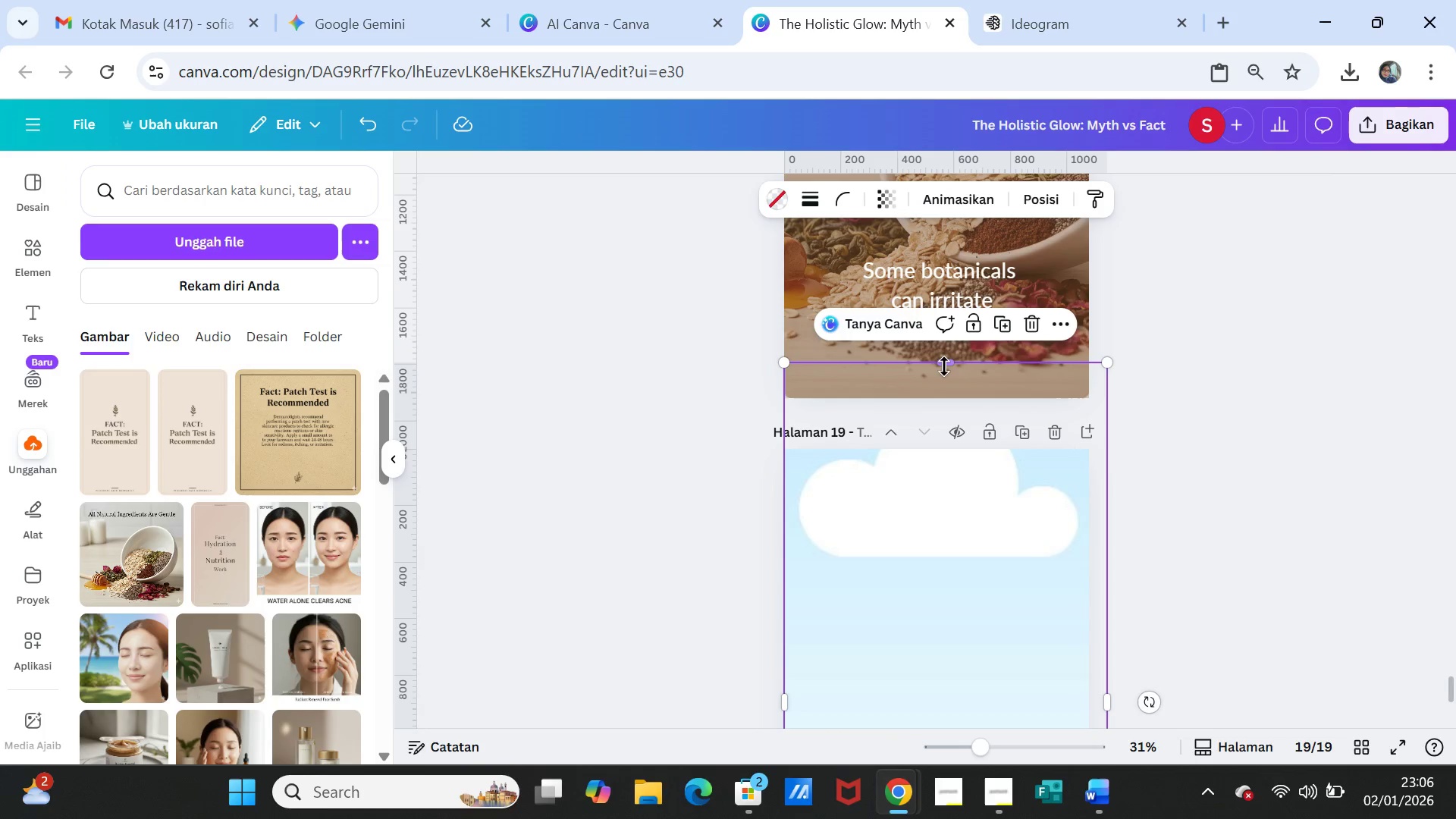 
left_click_drag(start_coordinate=[943, 365], to_coordinate=[944, 447])
 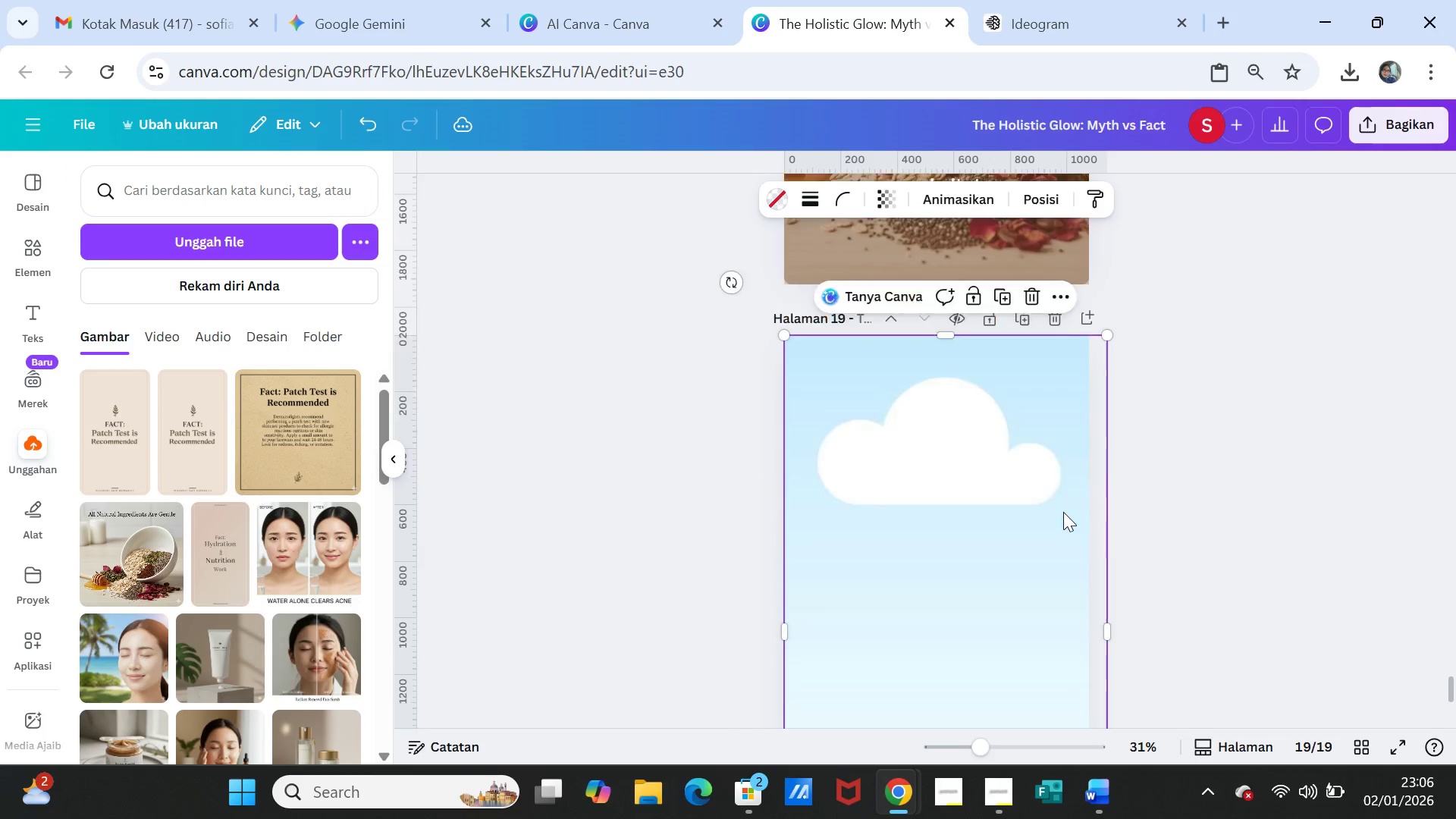 
scroll: coordinate [1062, 510], scroll_direction: down, amount: 1.0
 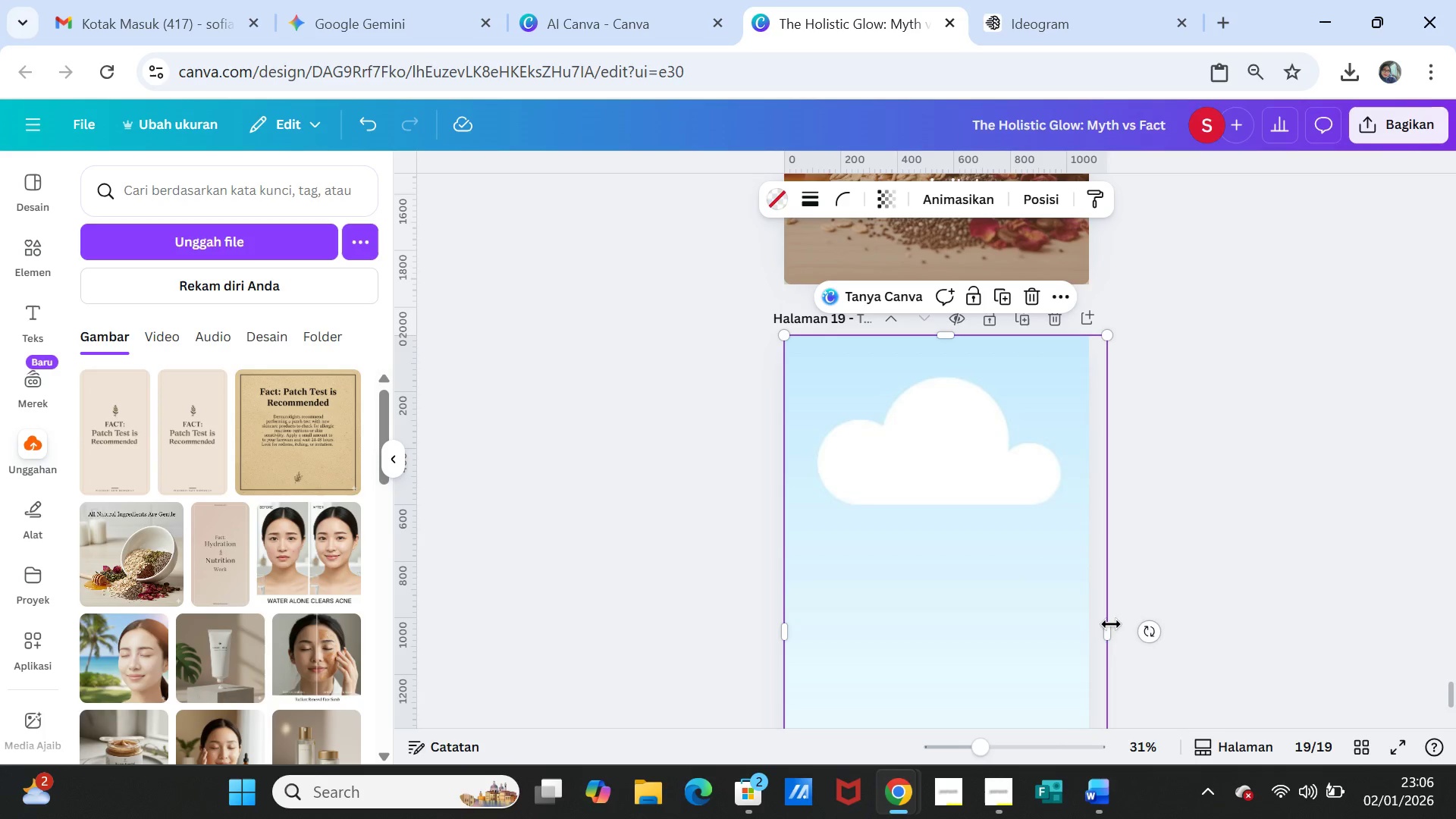 
left_click_drag(start_coordinate=[1111, 624], to_coordinate=[1091, 624])
 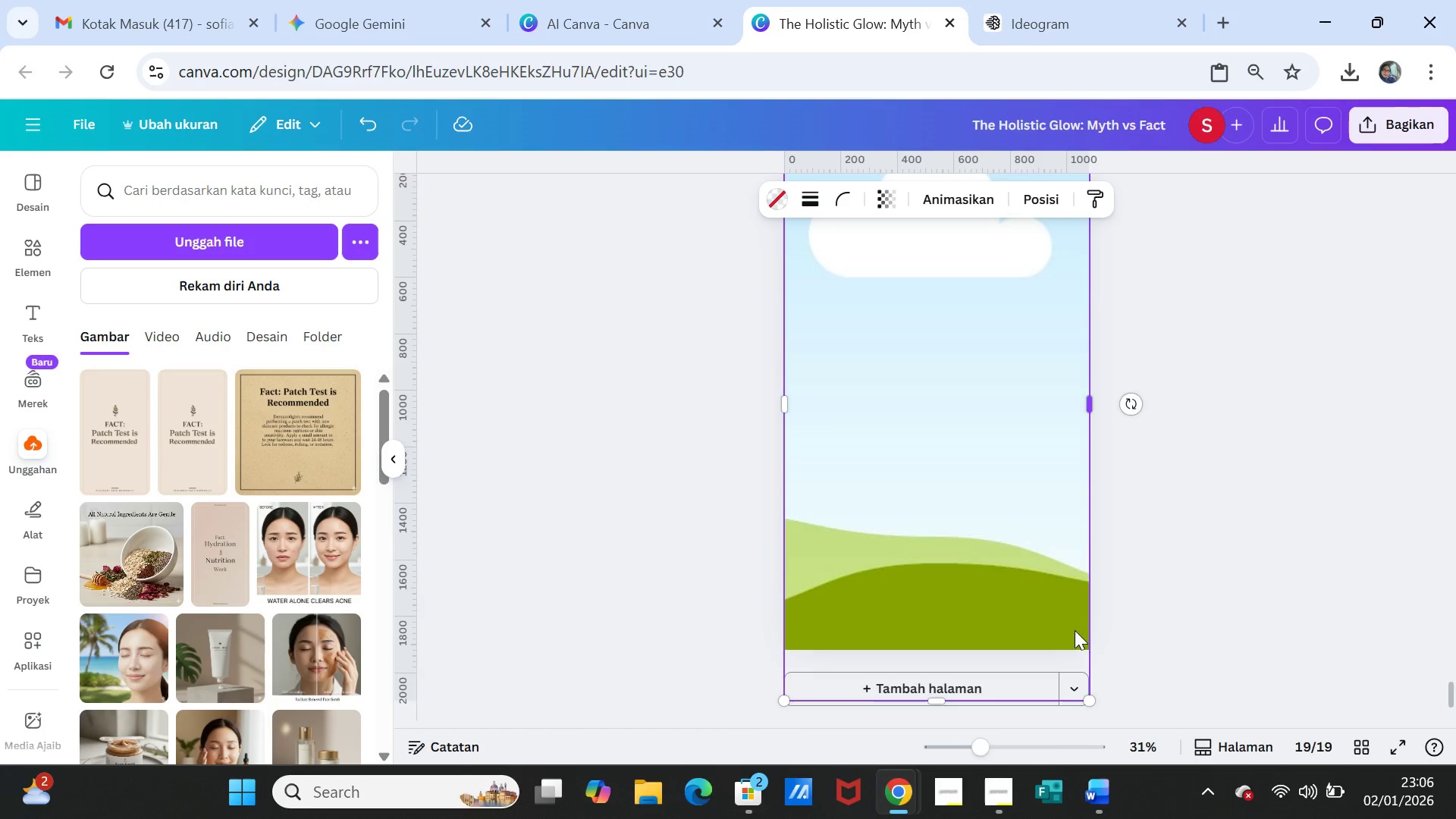 
scroll: coordinate [1080, 629], scroll_direction: down, amount: 3.0
 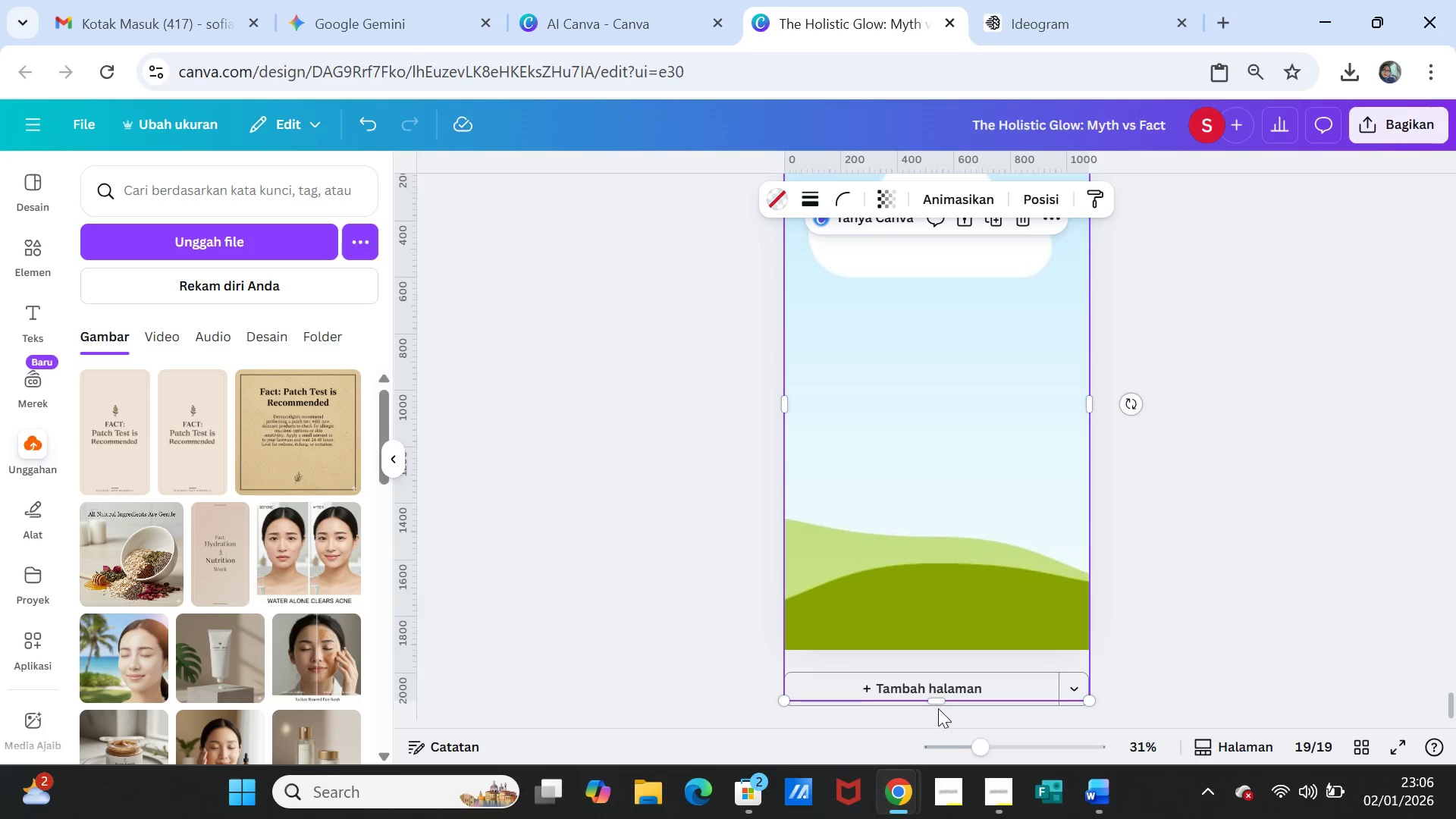 
left_click([937, 708])
 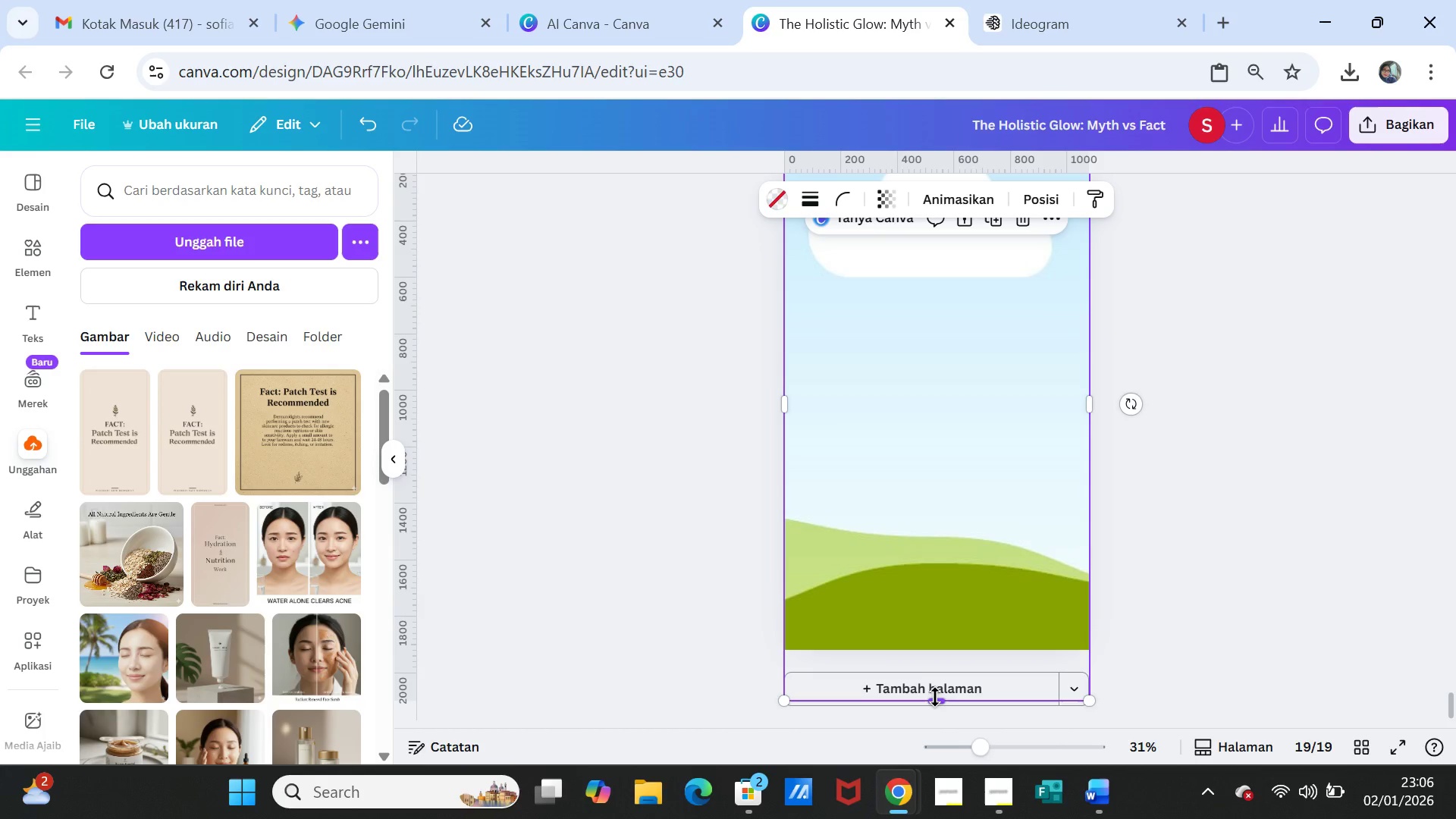 
left_click_drag(start_coordinate=[935, 697], to_coordinate=[937, 650])
 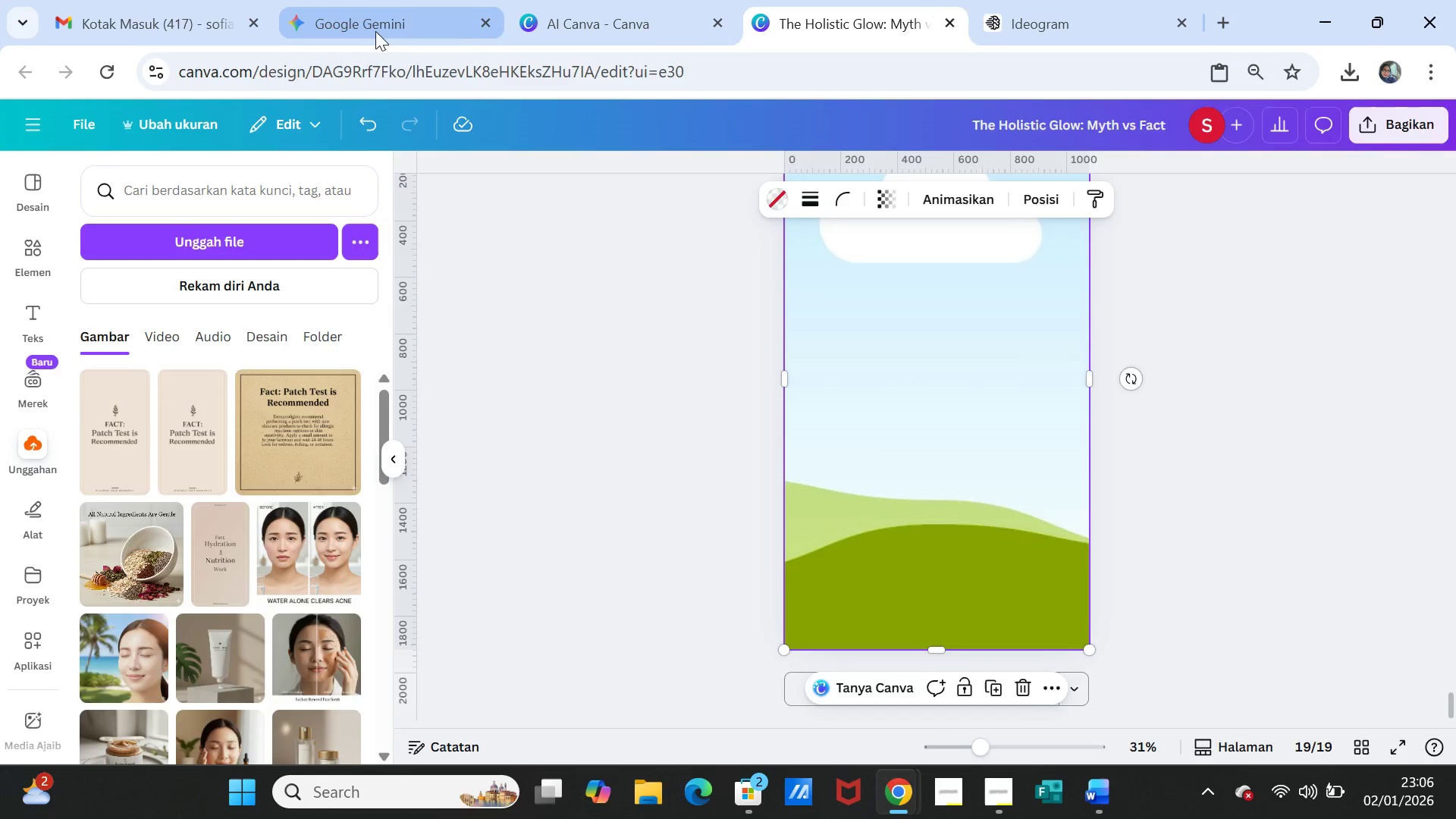 
left_click([375, 31])
 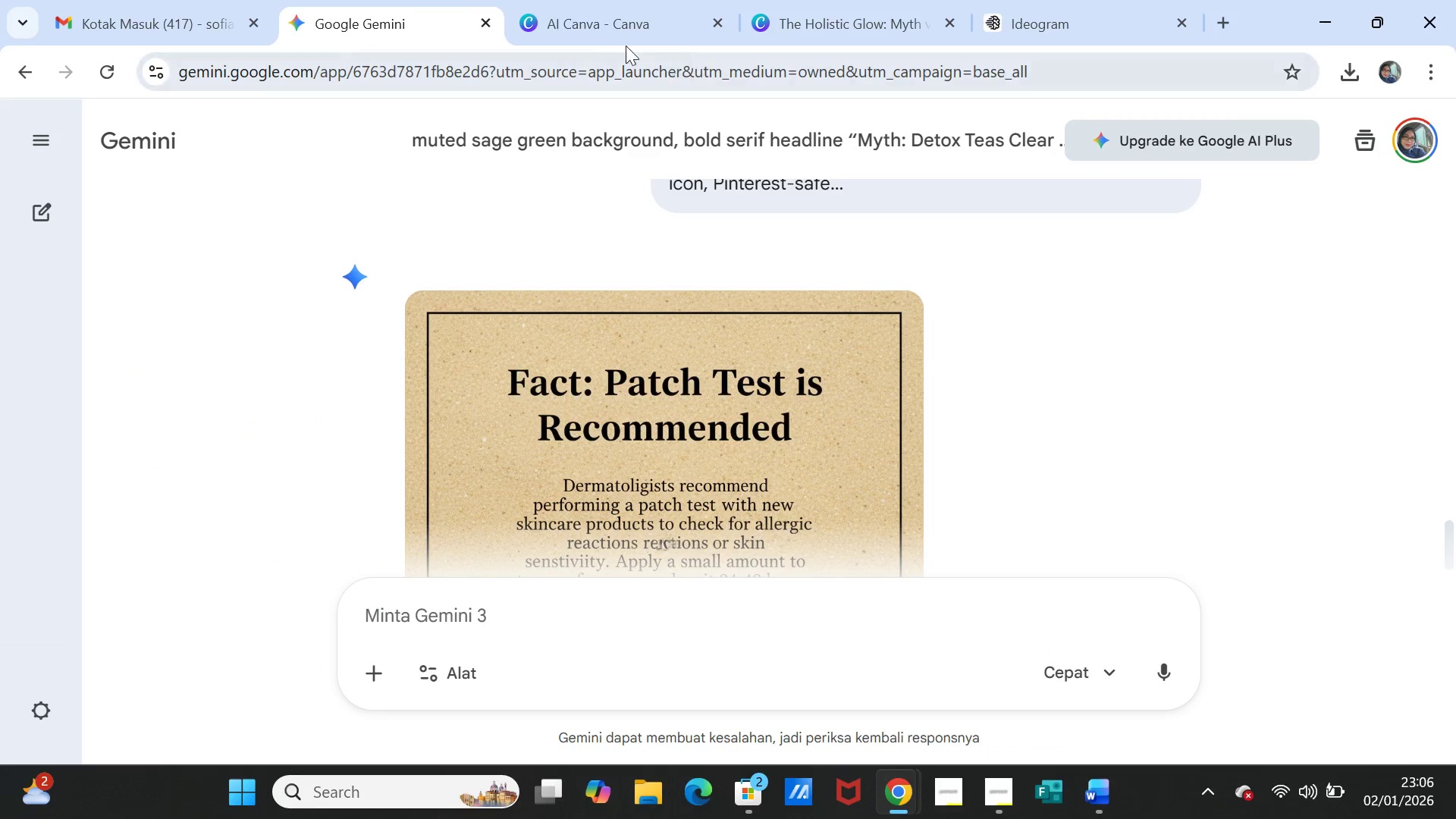 
left_click([597, 37])
 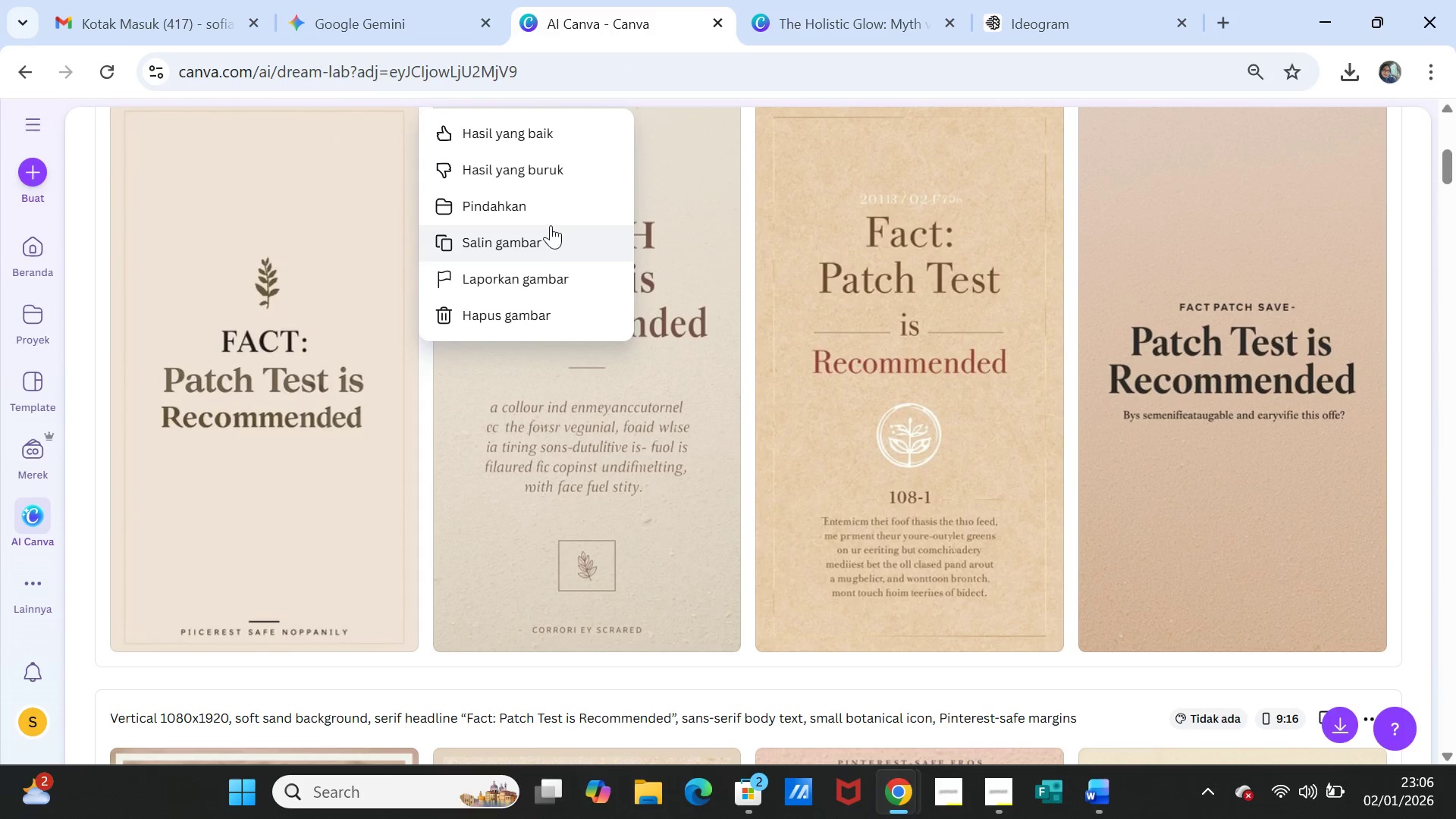 
left_click([551, 237])
 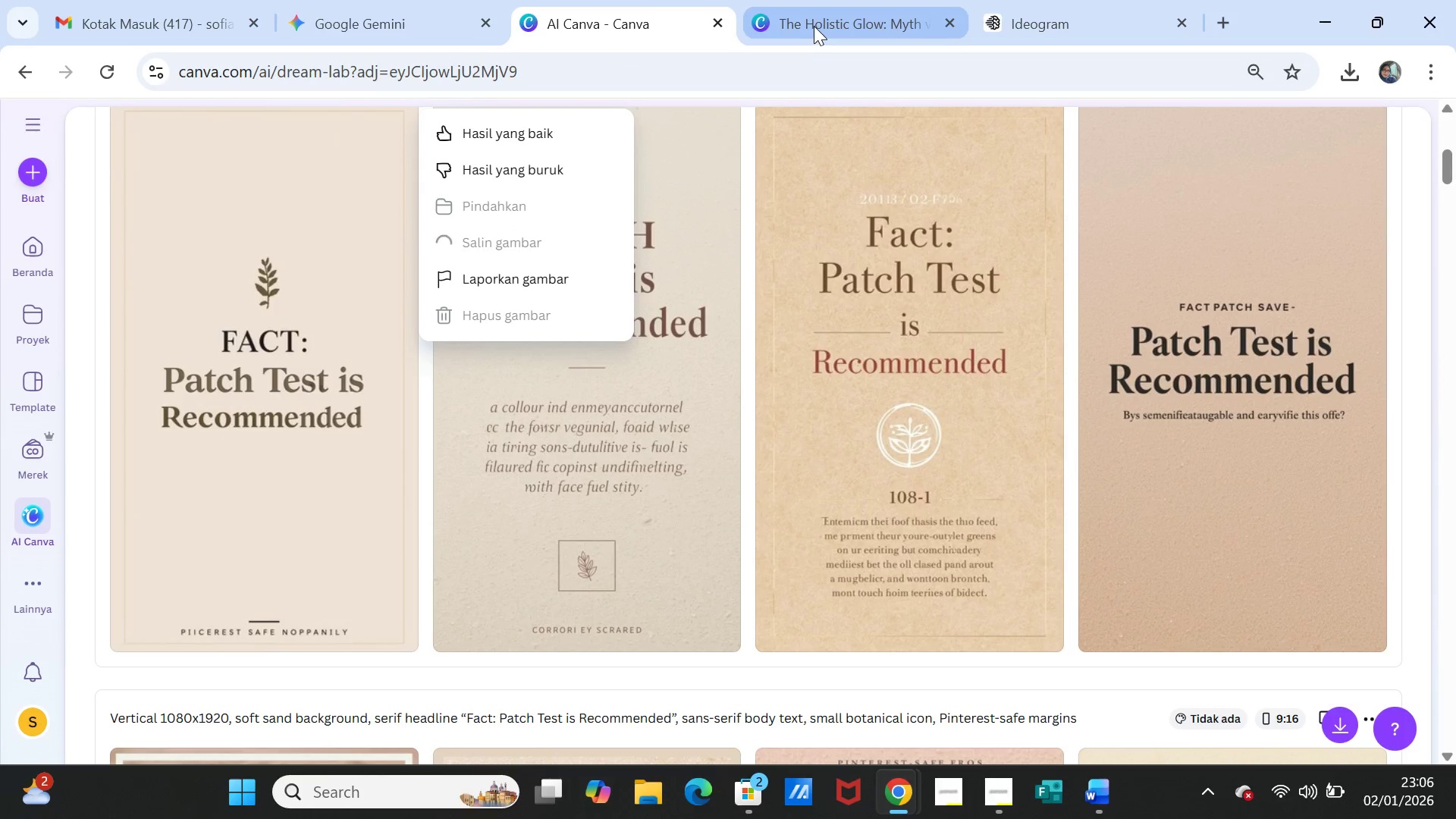 
left_click([814, 26])
 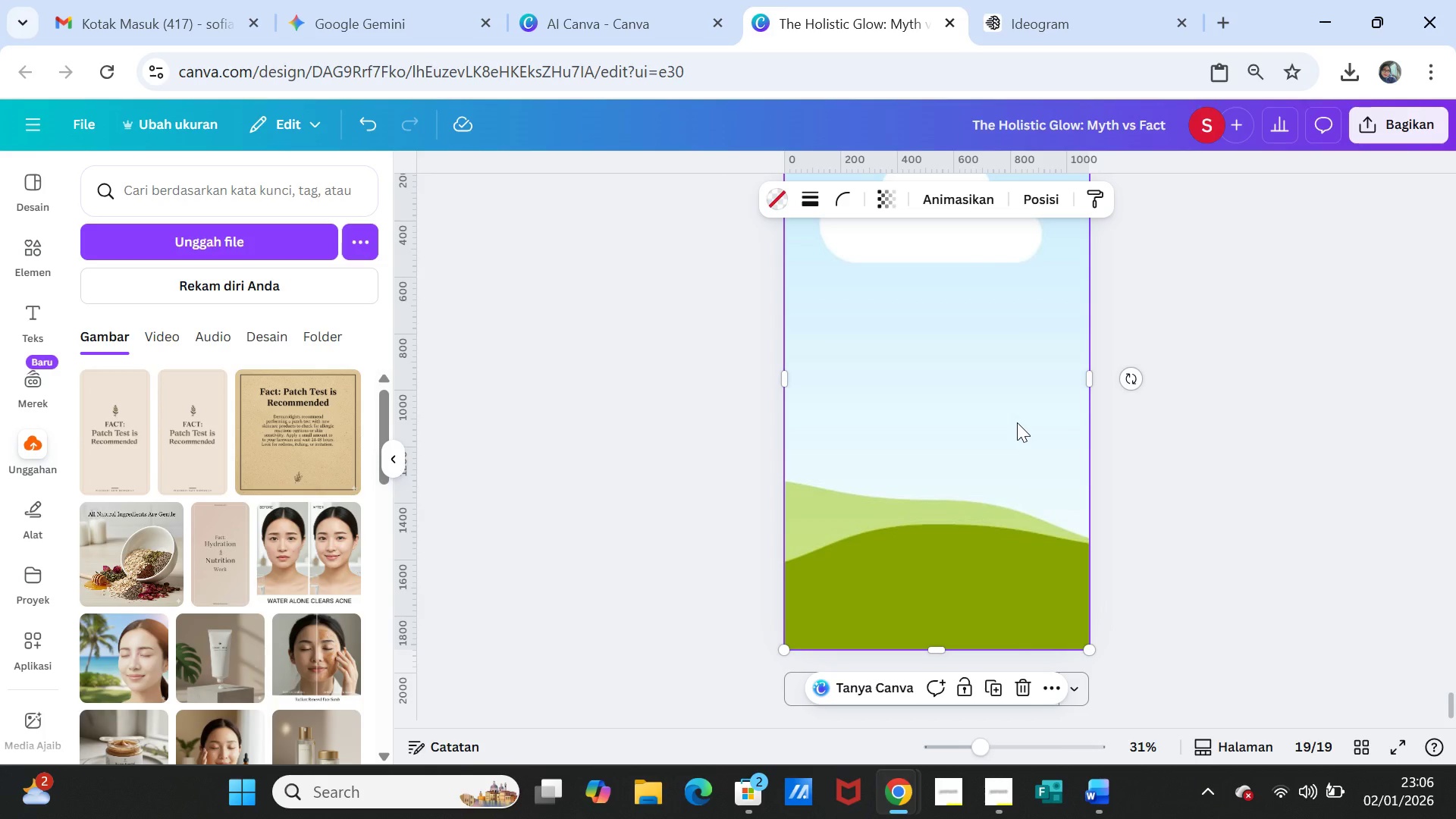 
key(Control+V)
 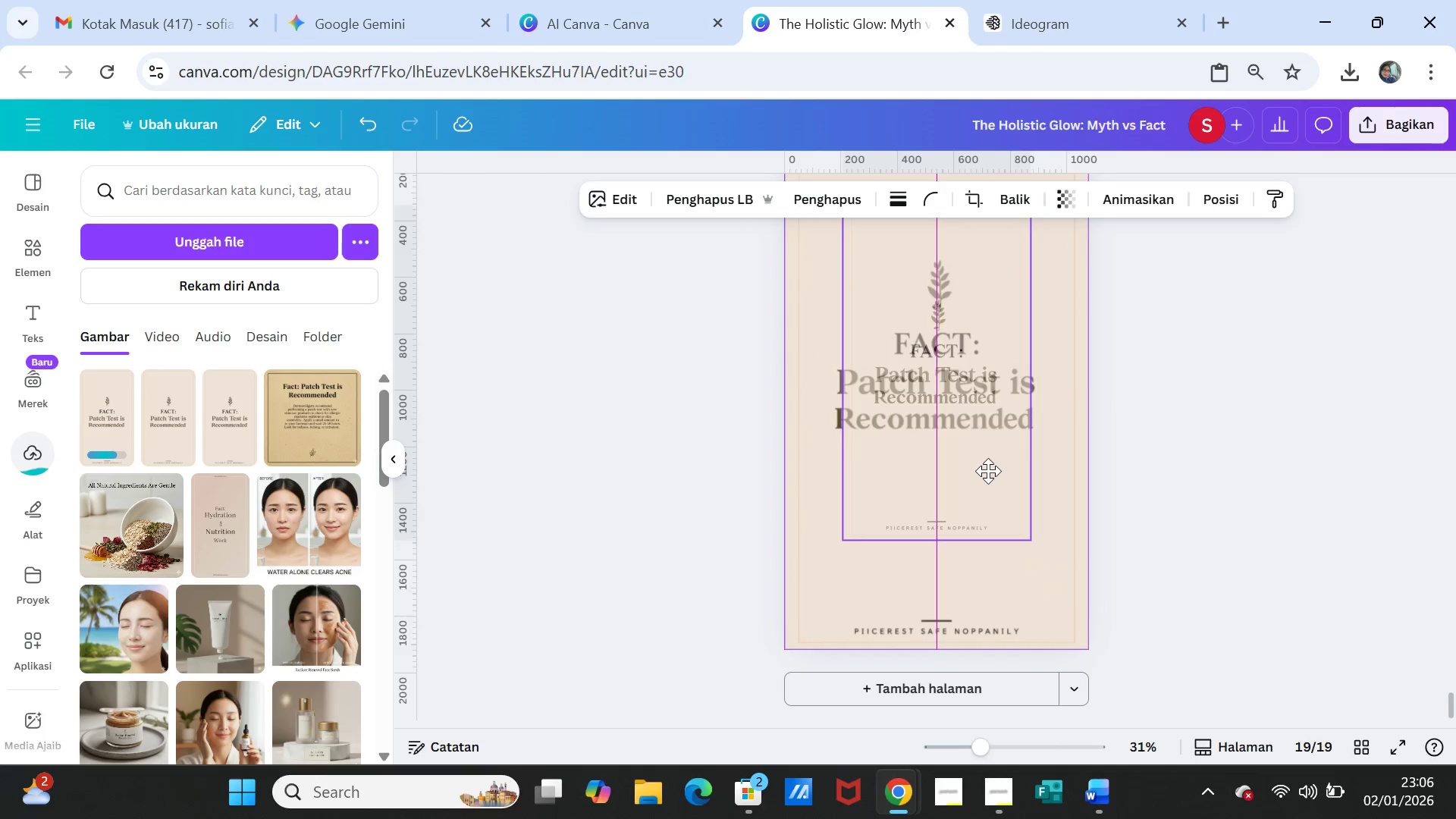 
left_click([1273, 473])
 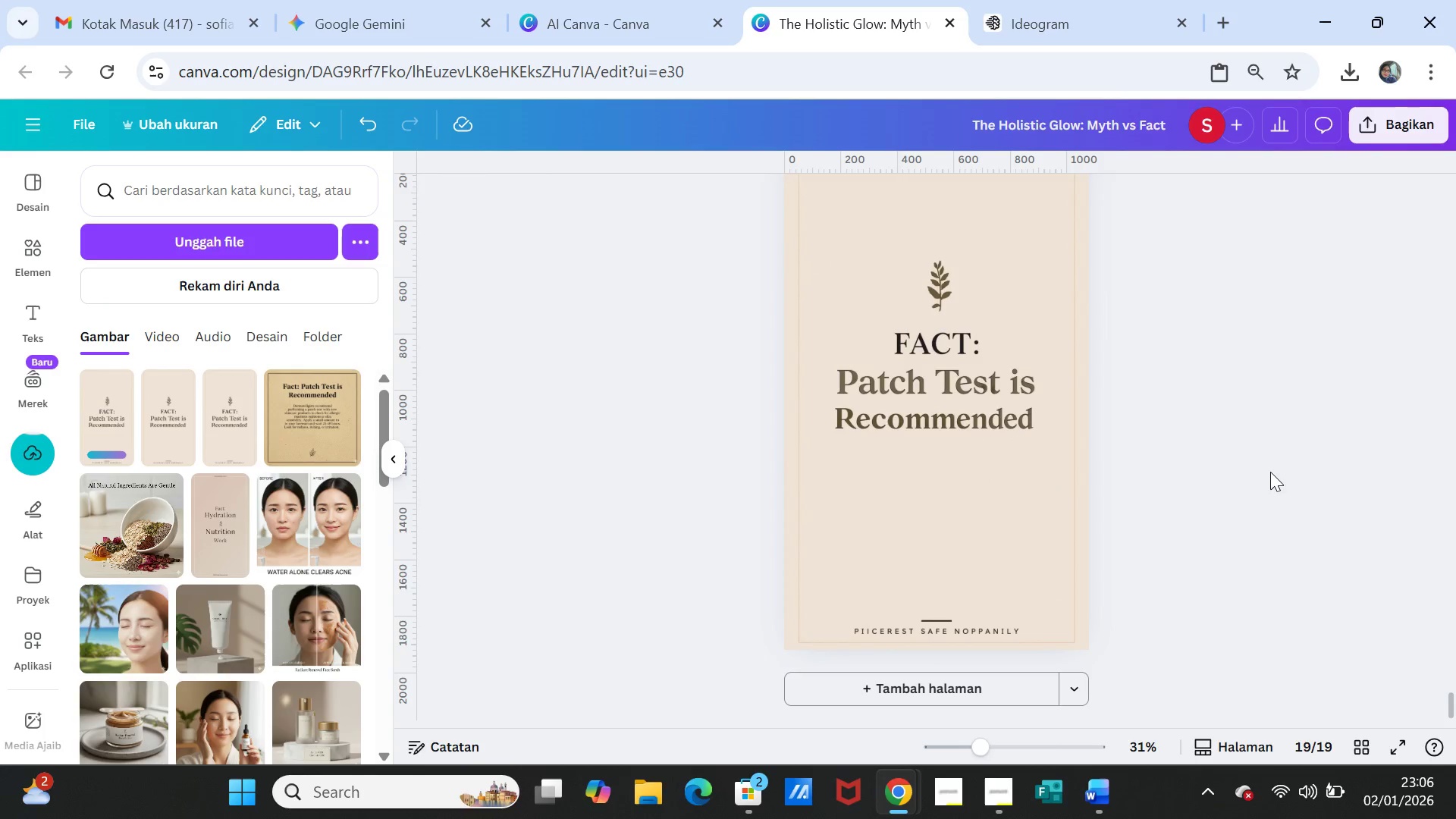 
scroll: coordinate [1268, 475], scroll_direction: up, amount: 1.0
 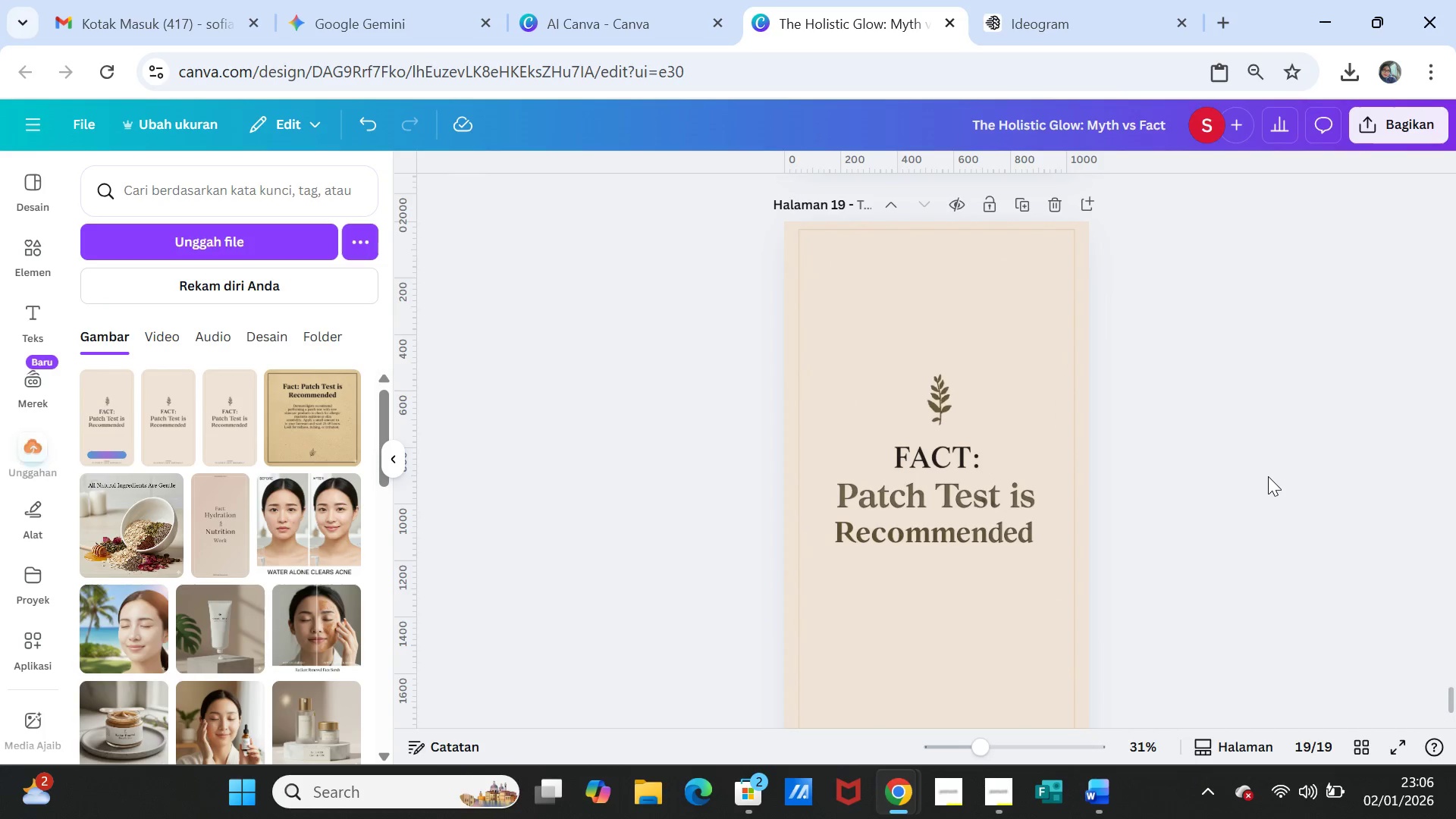 
scroll: coordinate [1268, 481], scroll_direction: down, amount: 1.0
 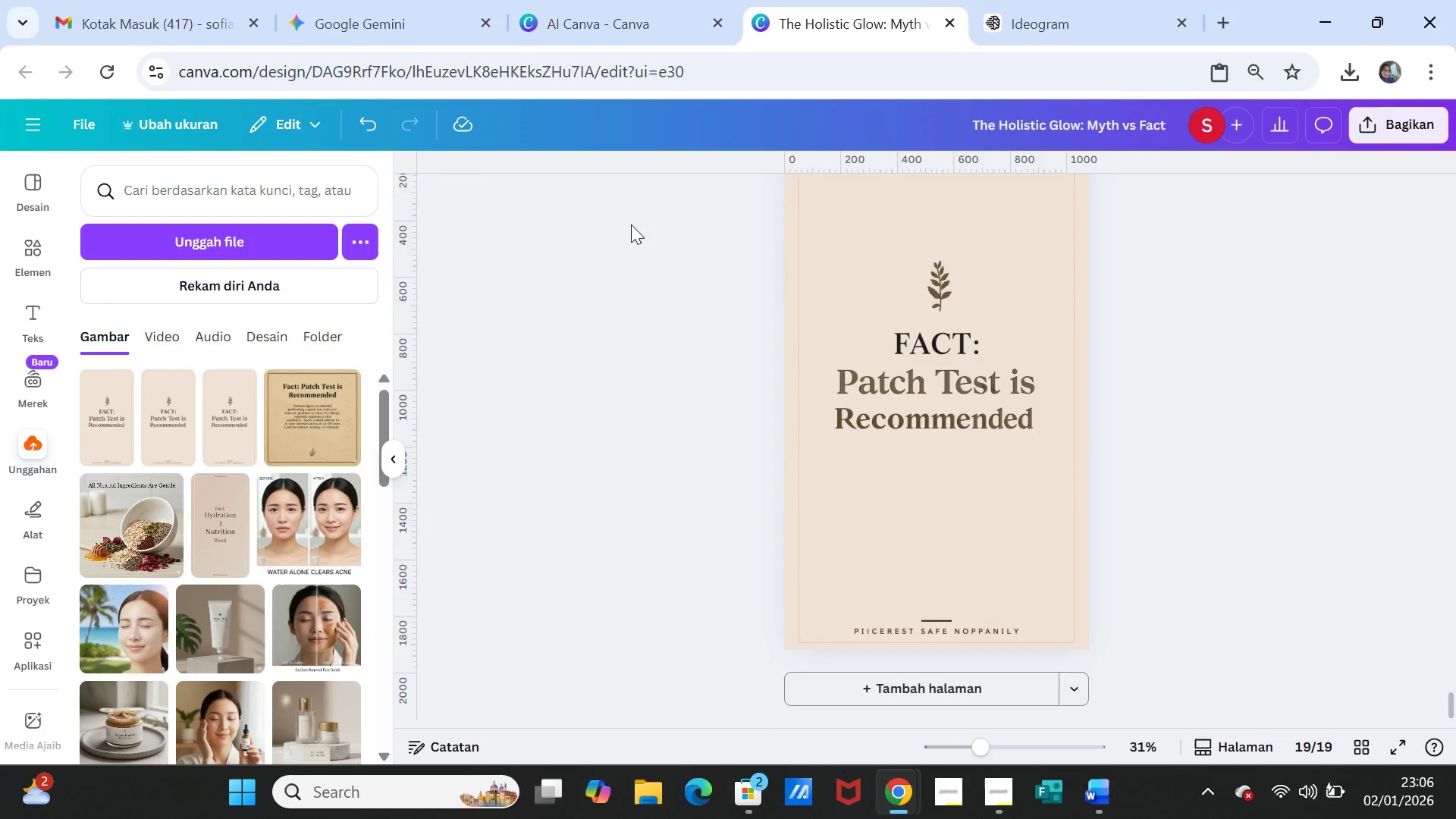 
left_click([956, 560])
 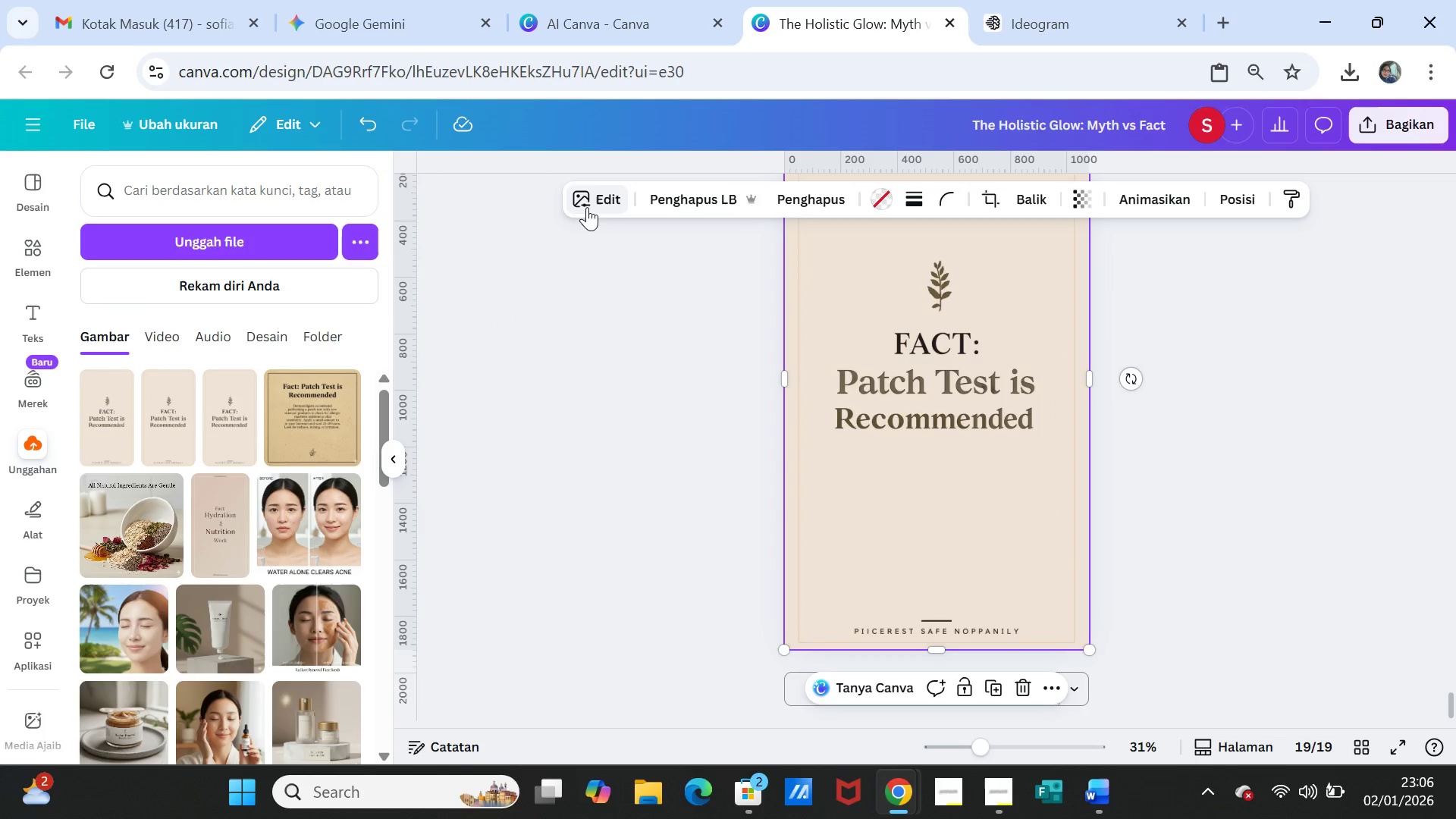 
left_click([587, 207])
 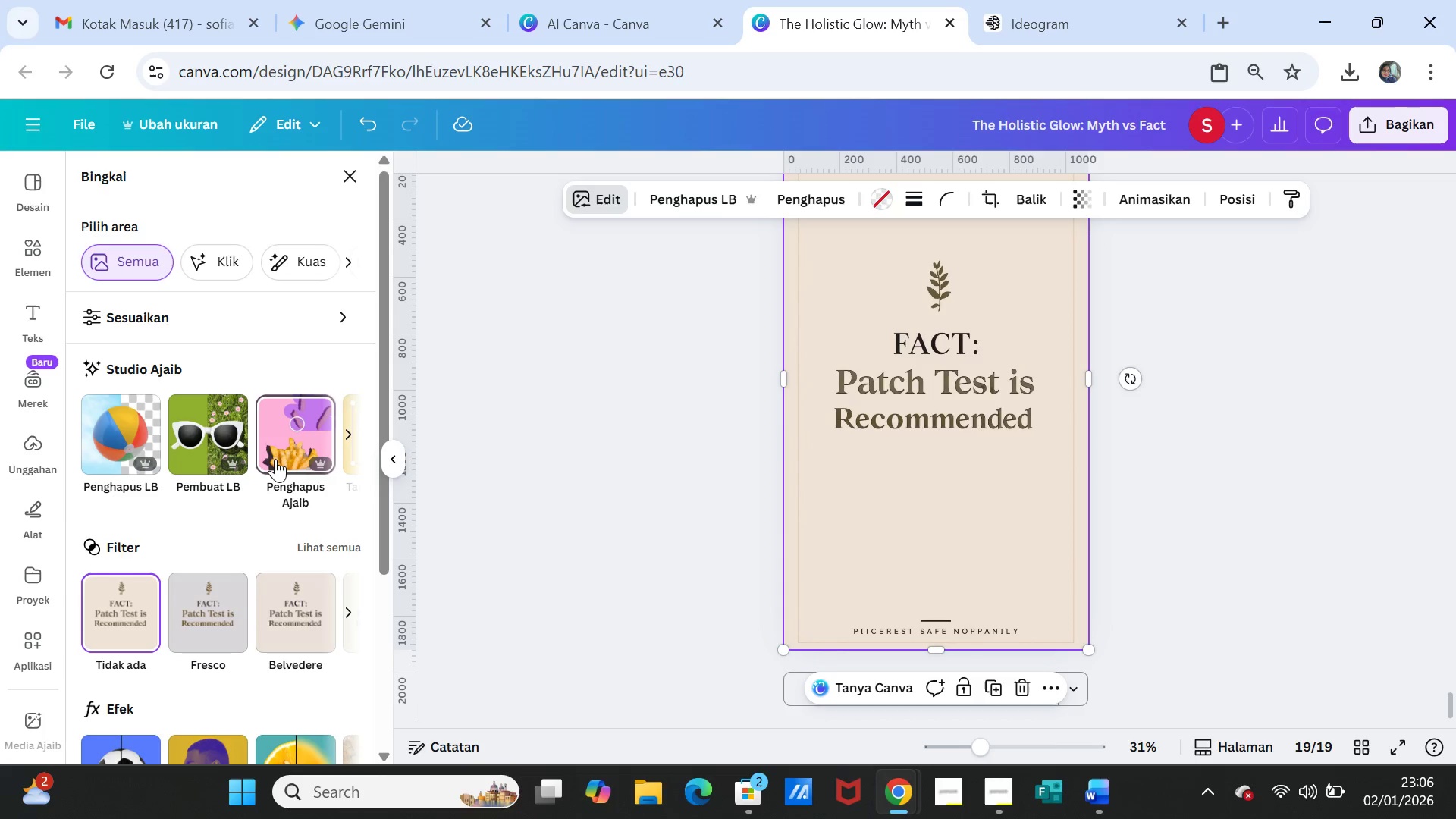 
left_click([284, 441])
 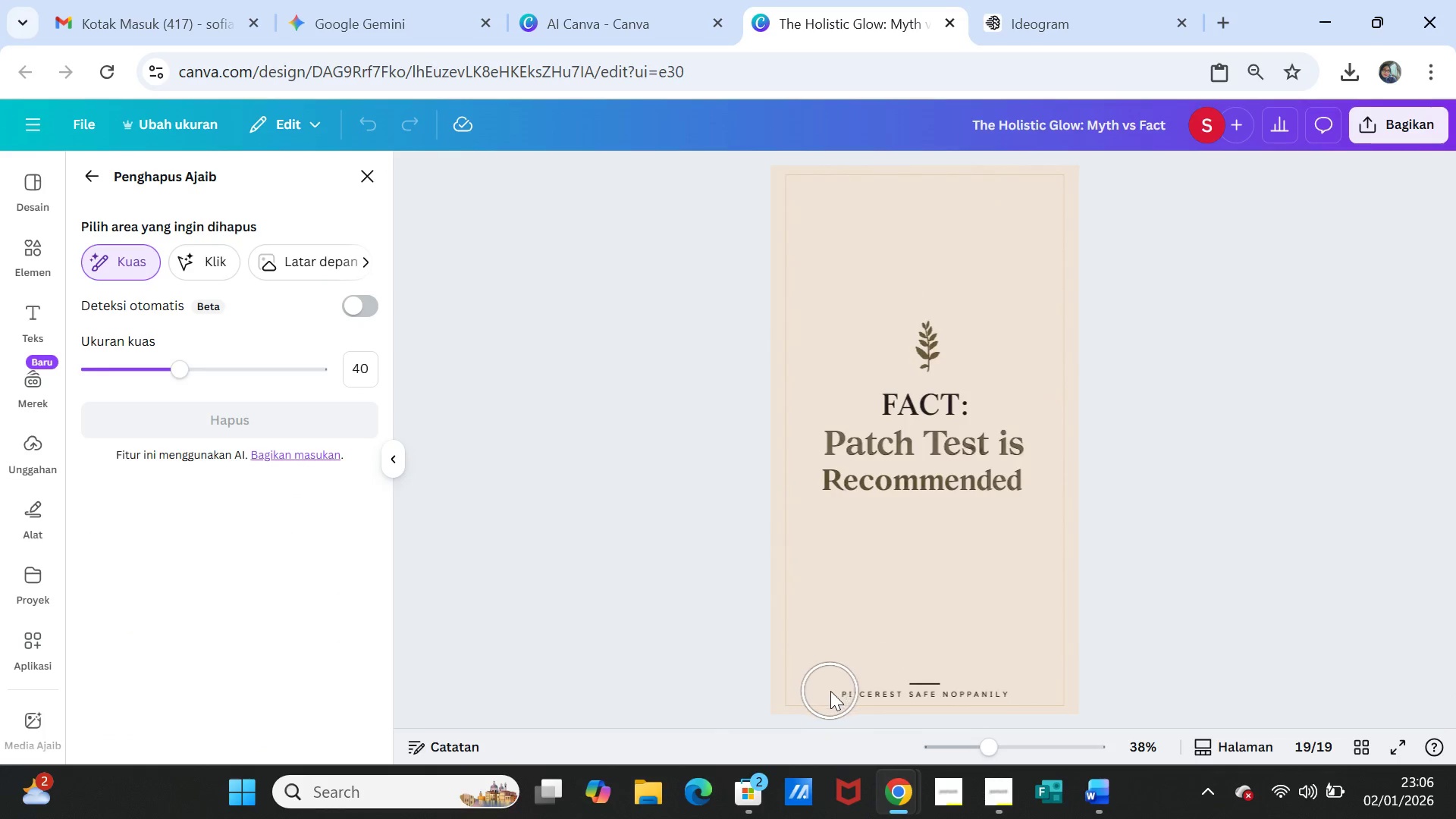 
left_click_drag(start_coordinate=[830, 691], to_coordinate=[1043, 683])
 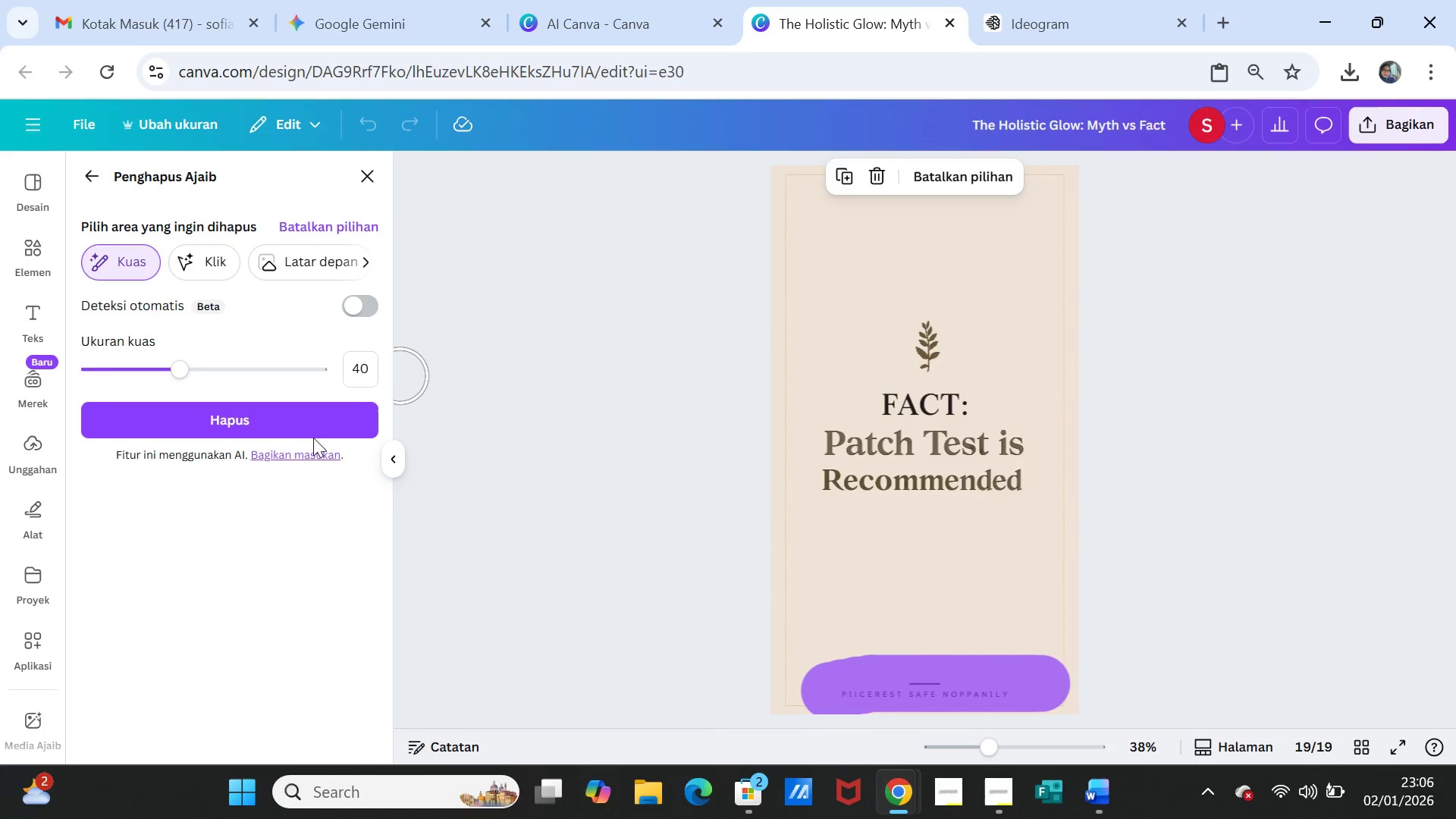 
left_click([310, 429])
 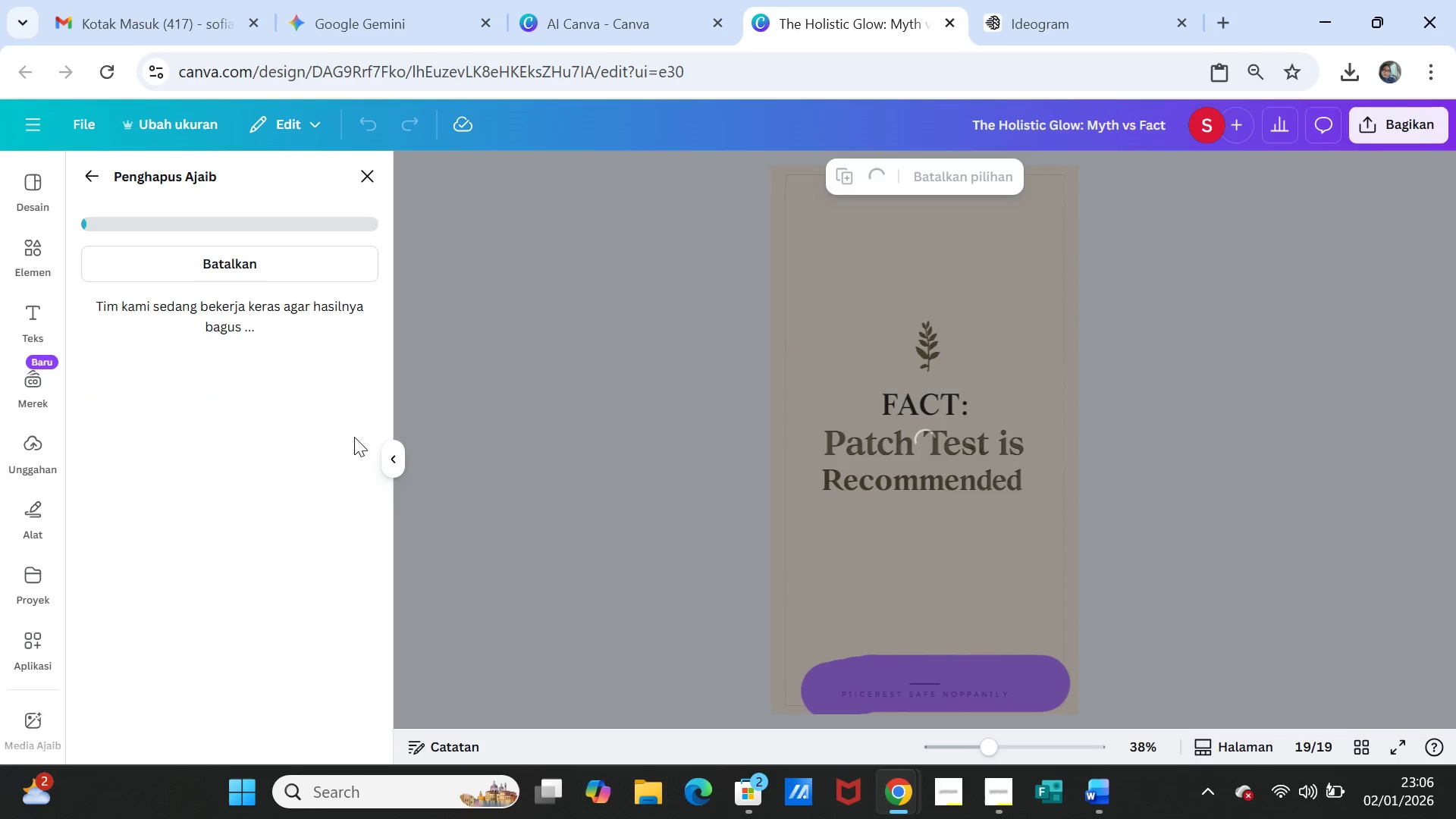 
mouse_move([384, 418])
 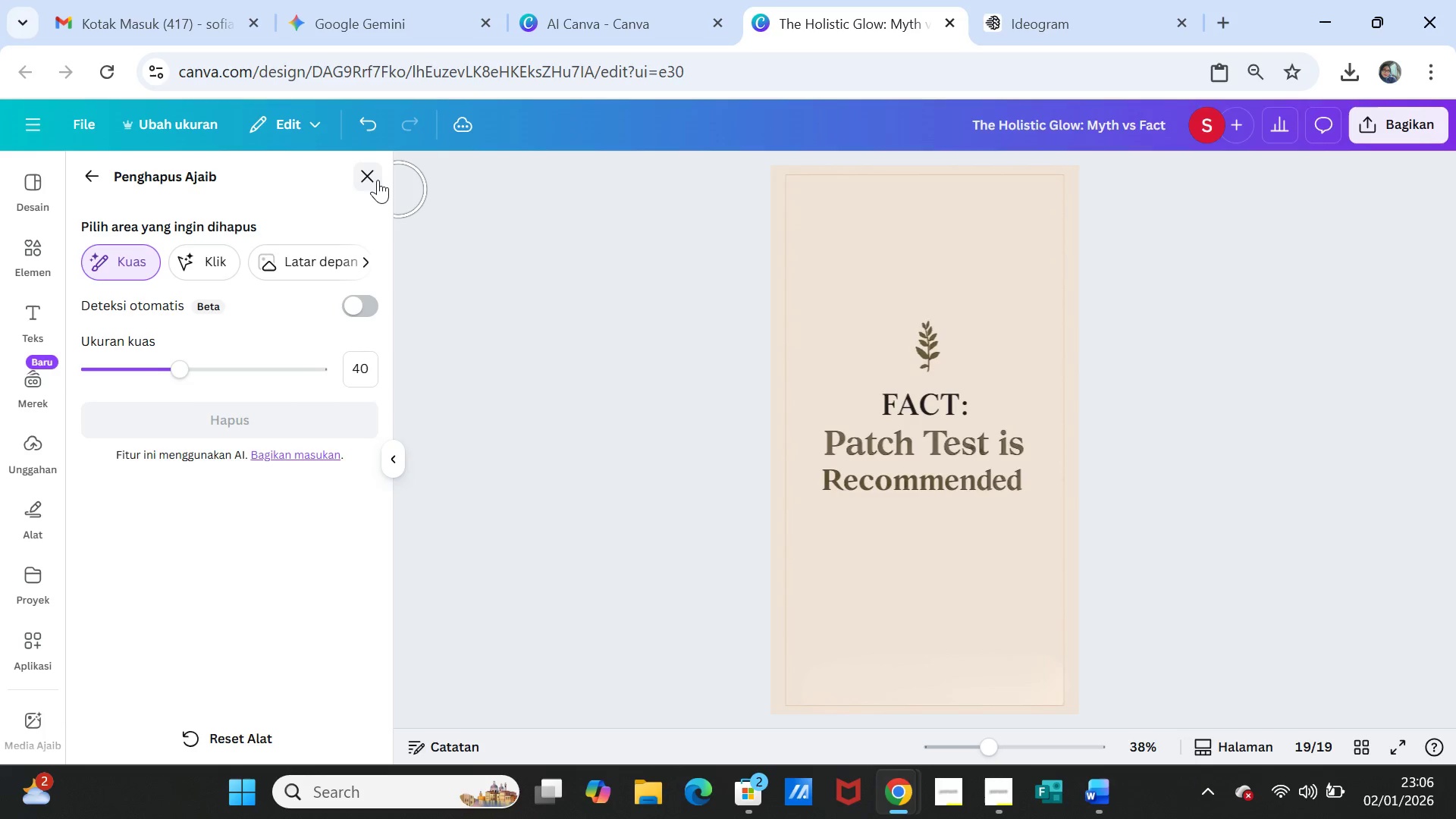 
left_click([378, 180])
 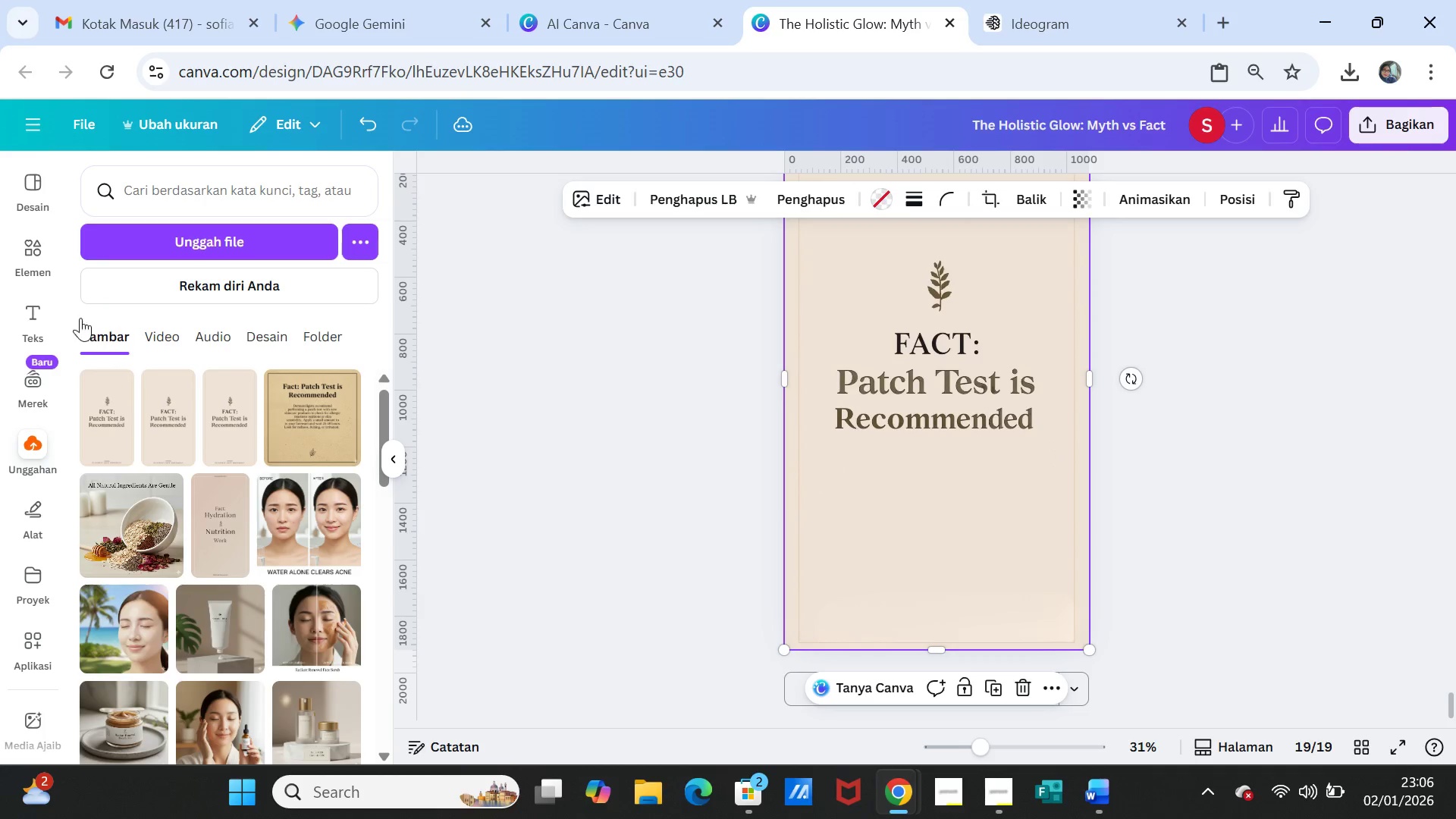 
left_click([39, 306])
 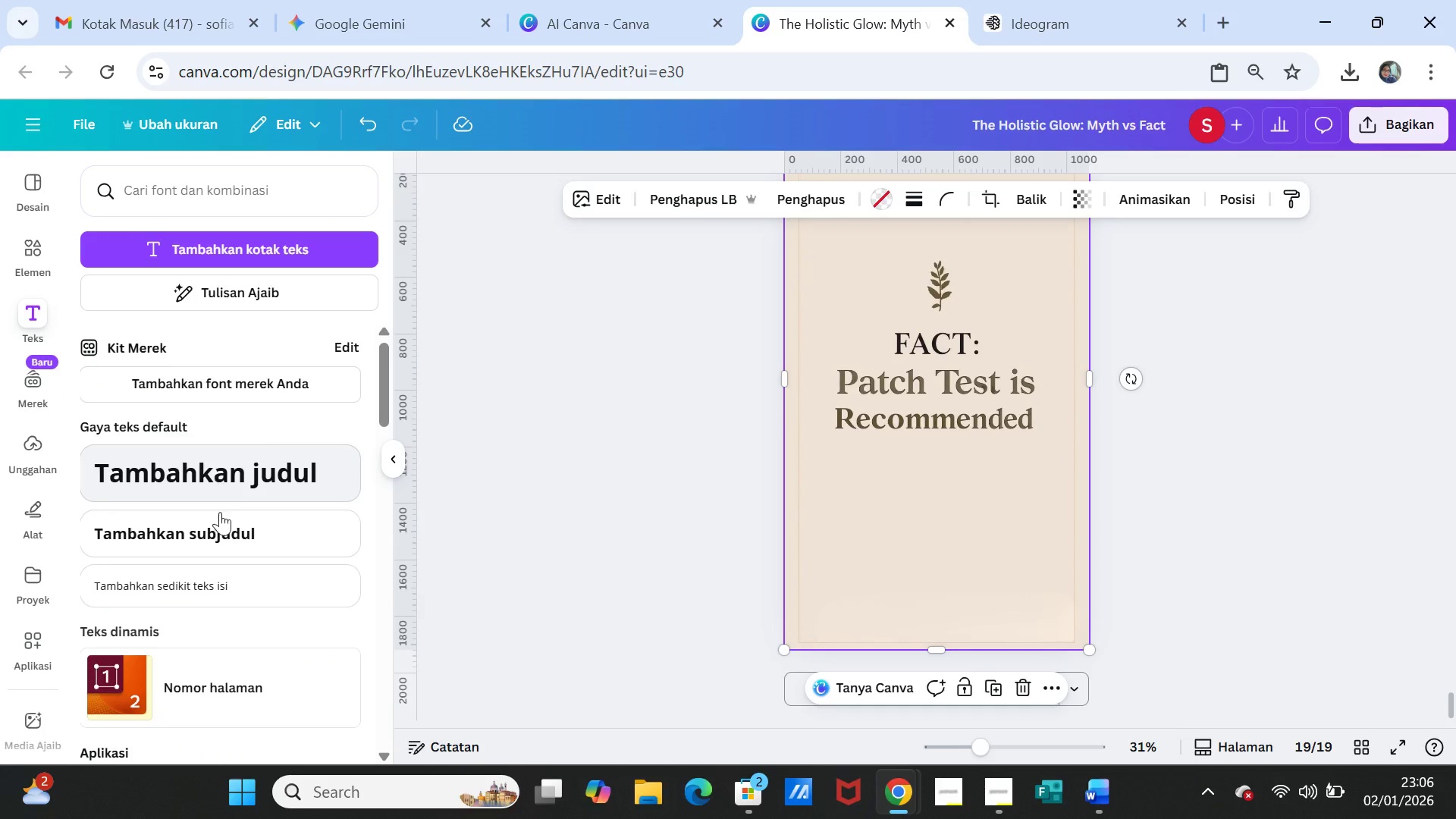 
left_click([218, 530])
 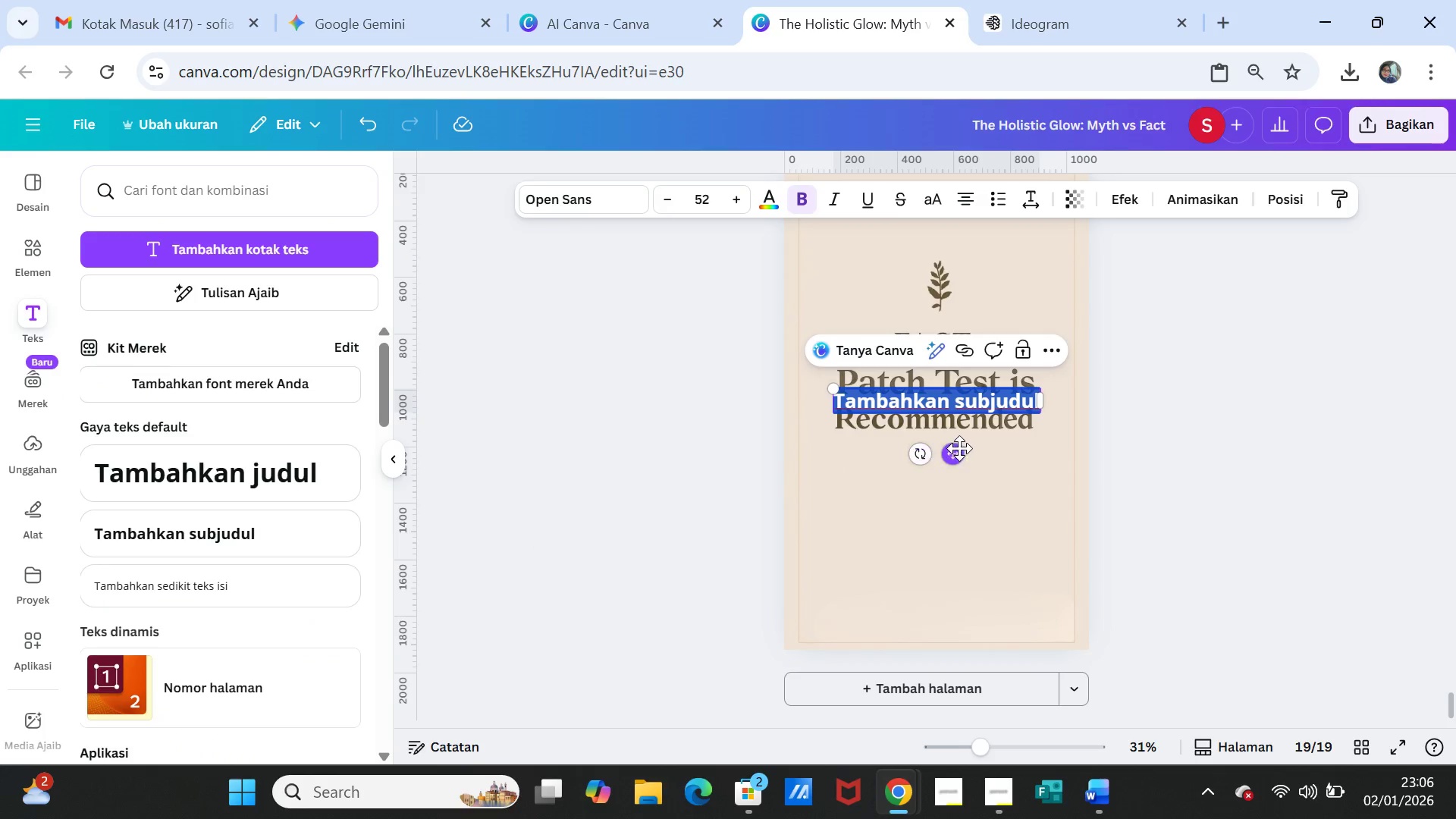 
left_click_drag(start_coordinate=[957, 460], to_coordinate=[957, 538])
 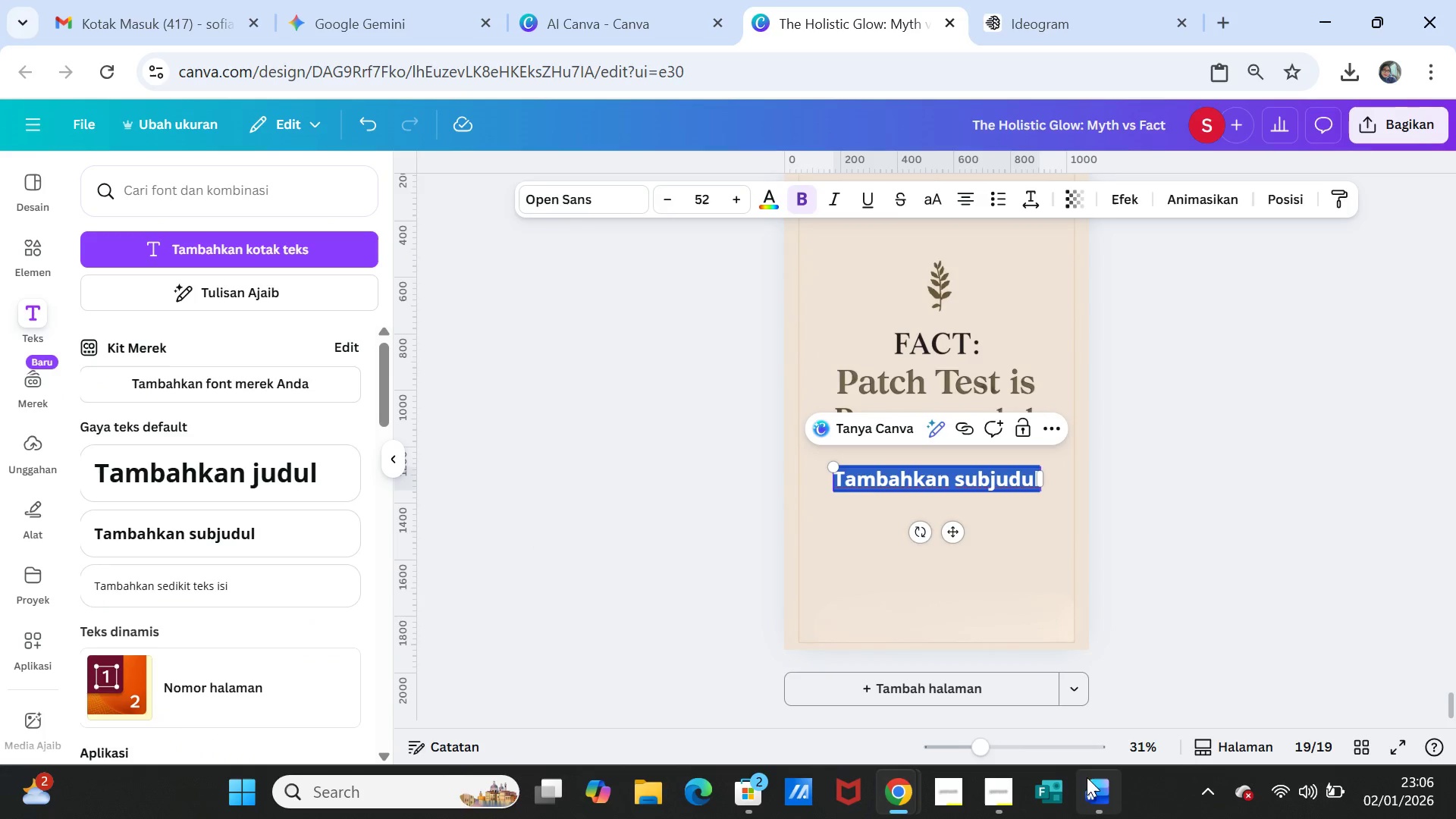 
left_click([1090, 778])
 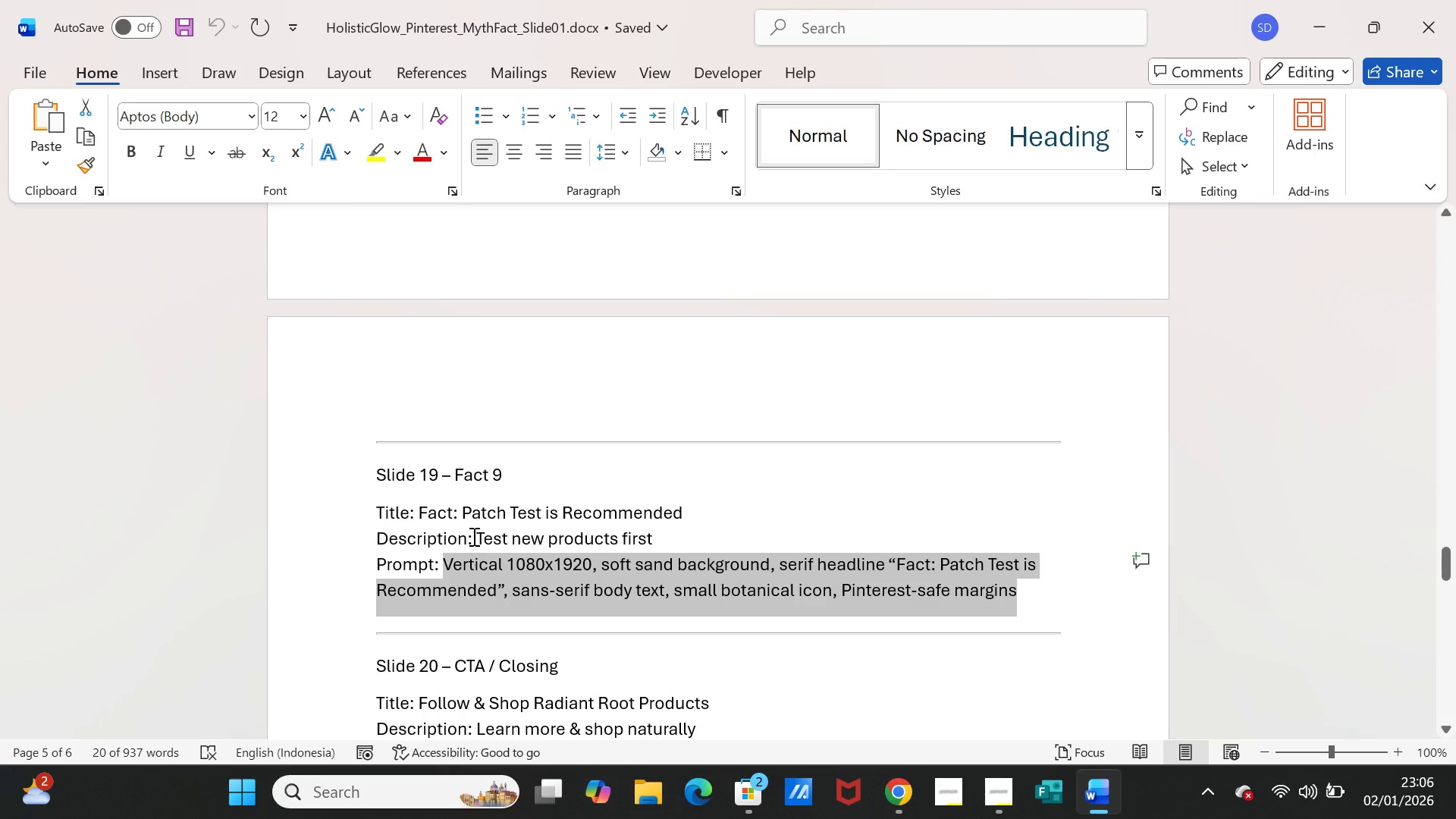 
left_click_drag(start_coordinate=[476, 535], to_coordinate=[680, 533])
 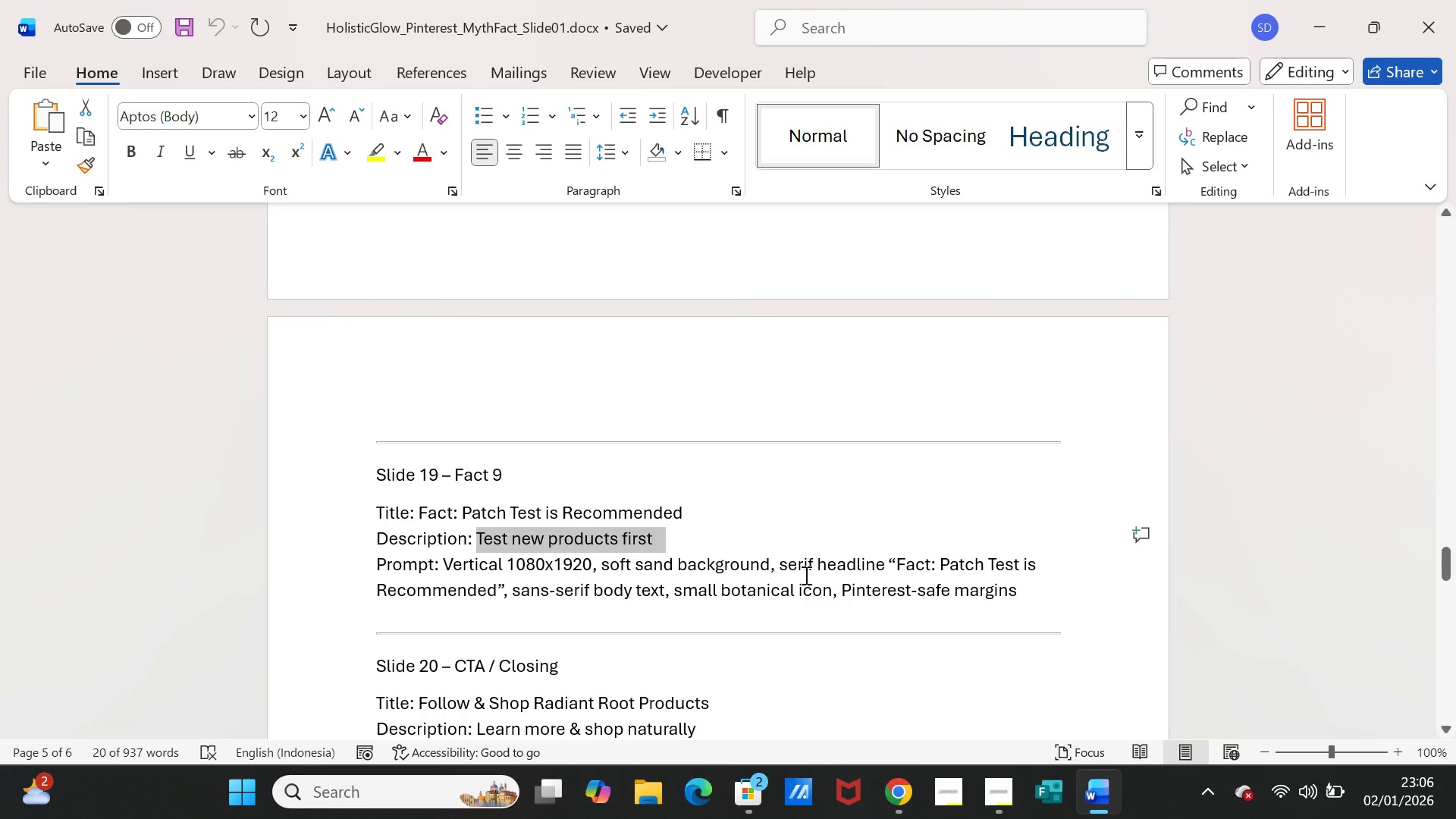 
key(Control+C)
 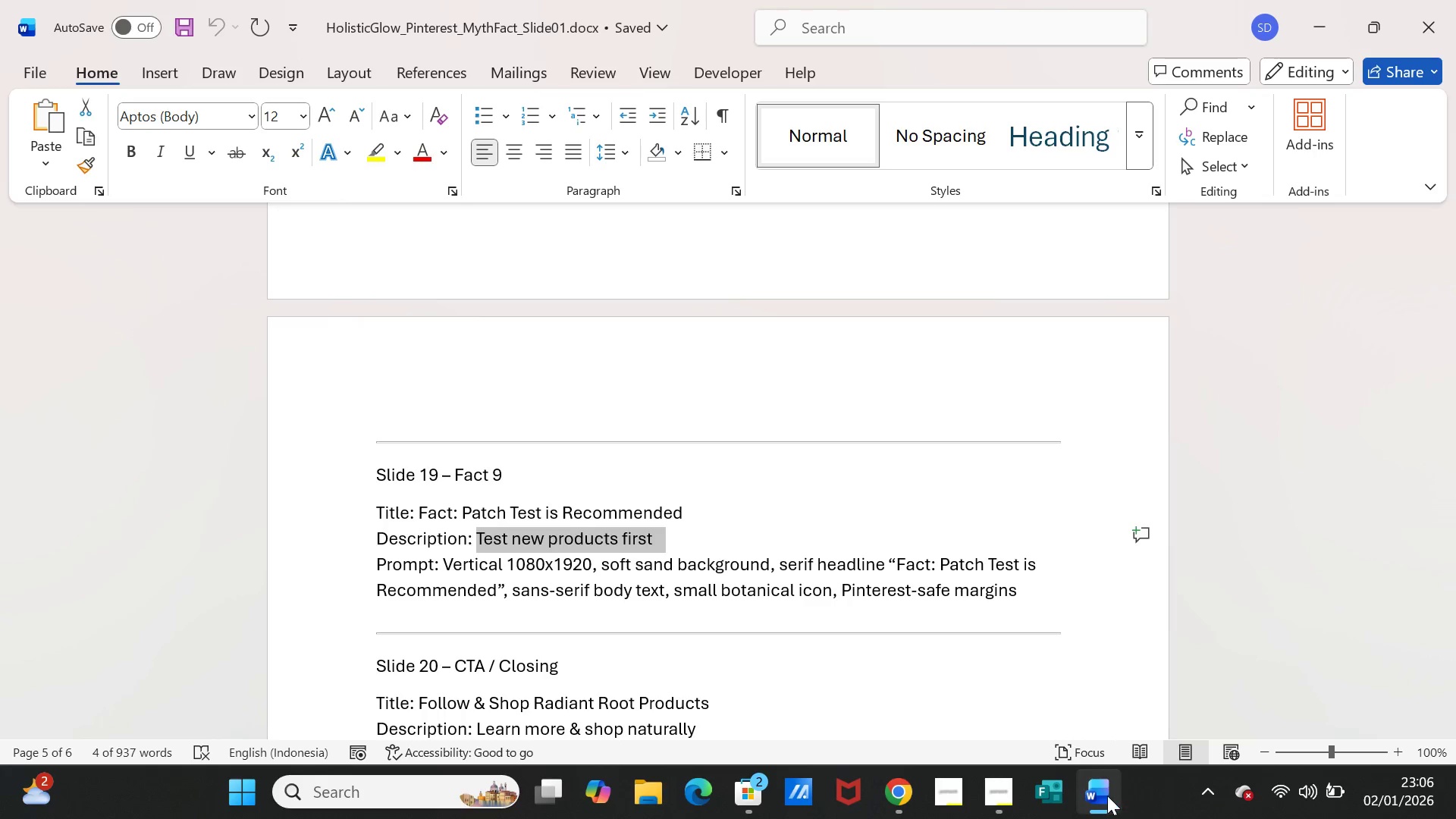 
left_click([1101, 792])
 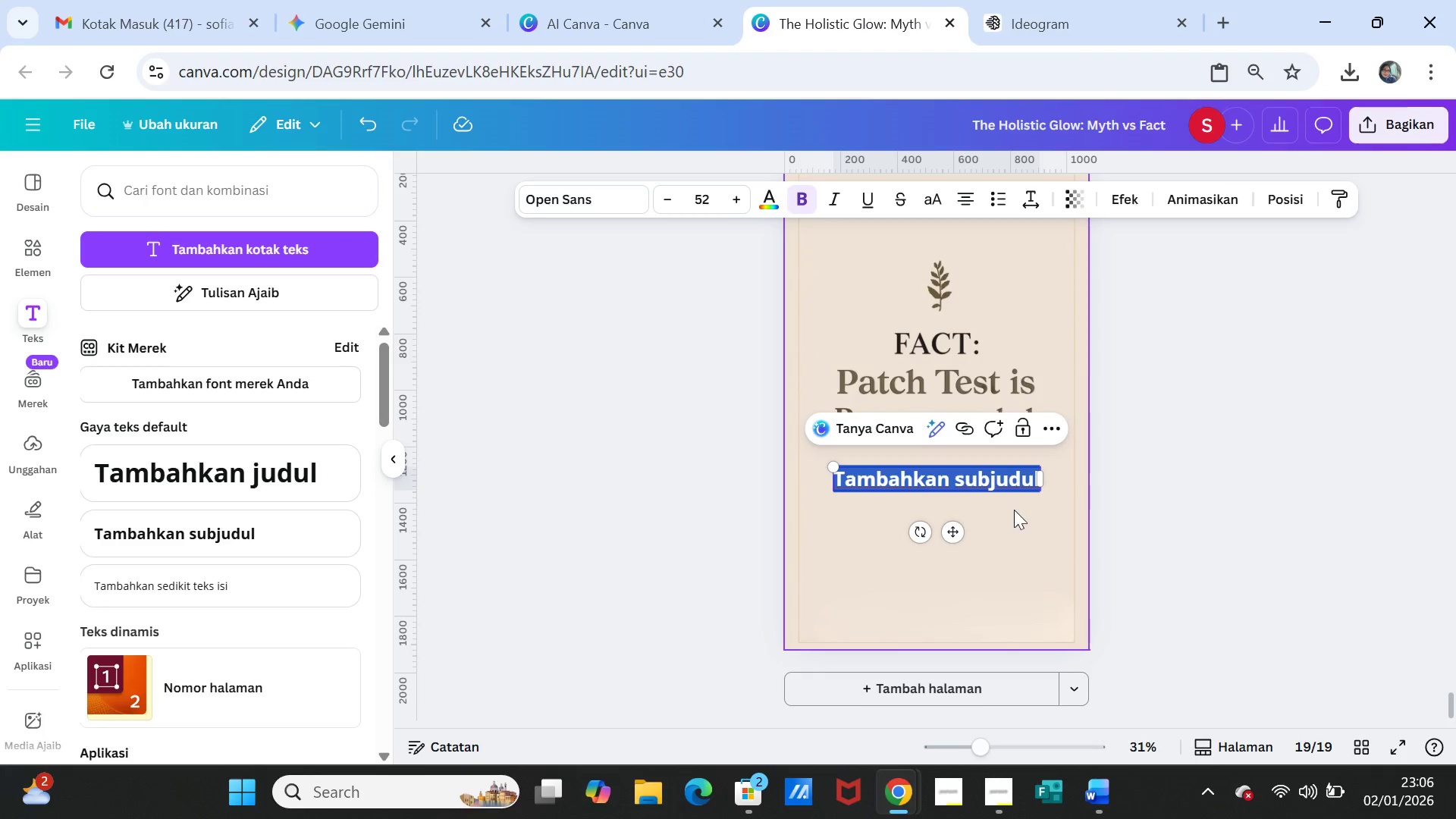 
key(Control+V)
 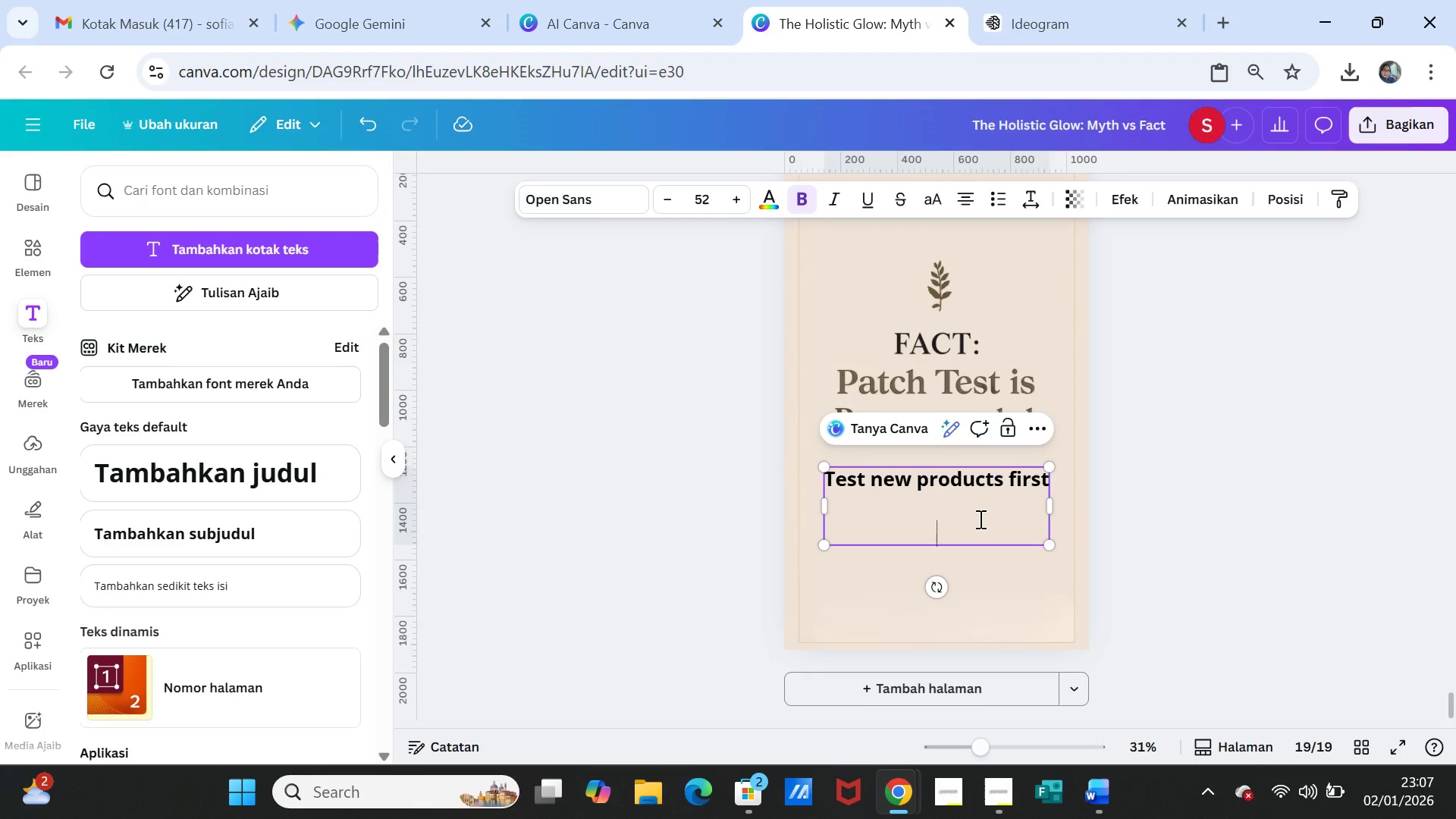 
key(Backspace)
 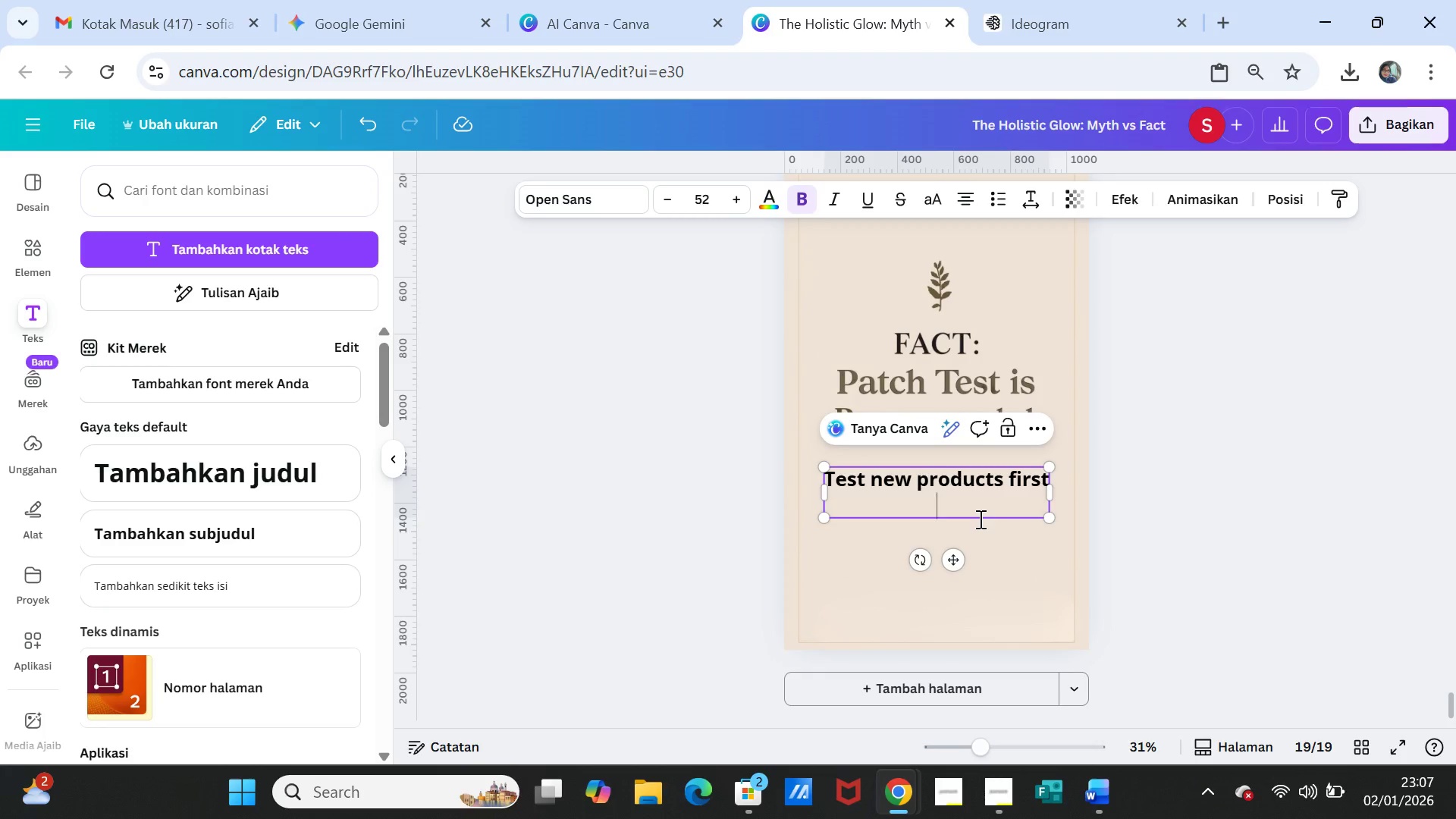 
key(Backspace)
 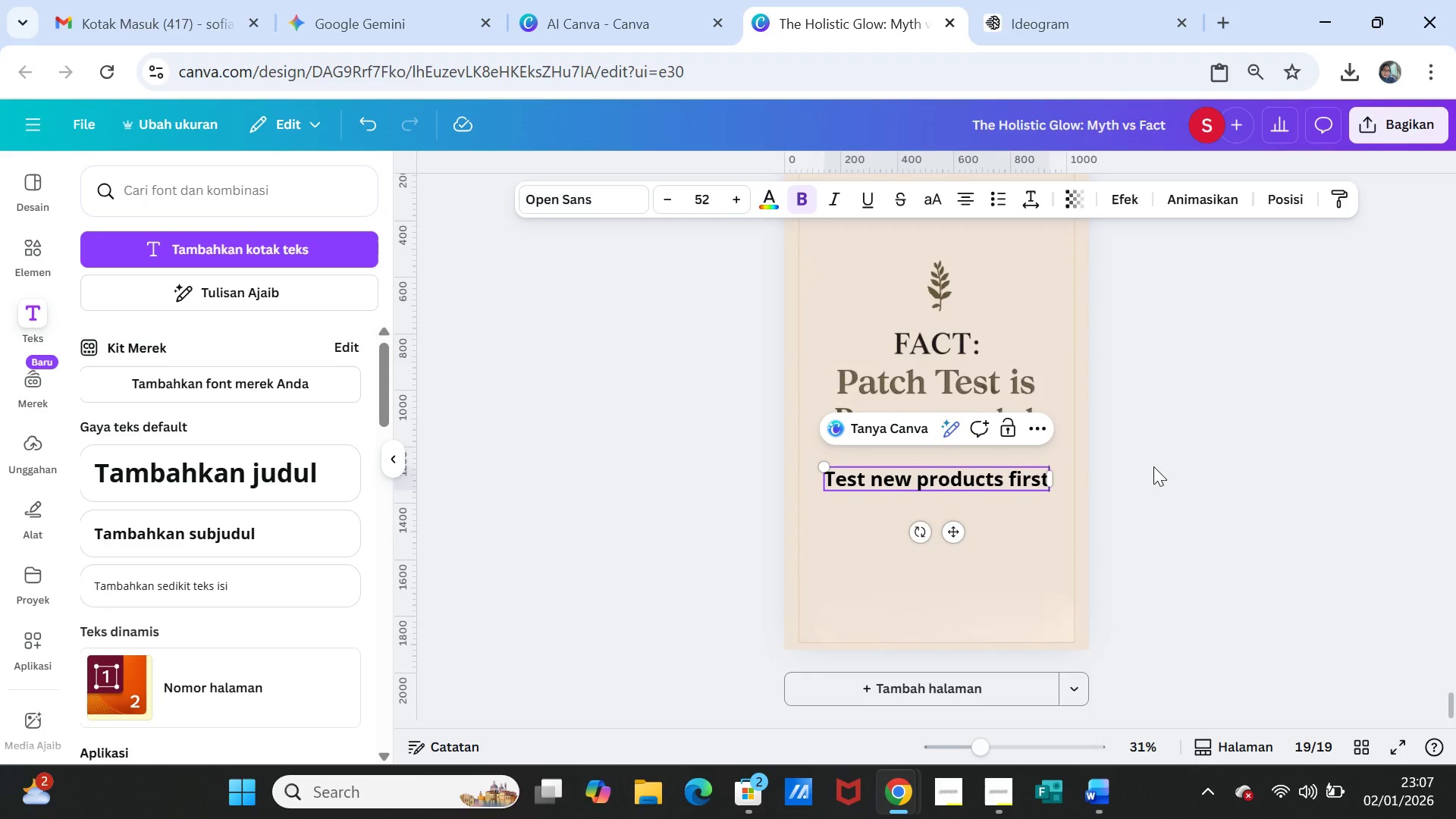 
left_click([1154, 466])
 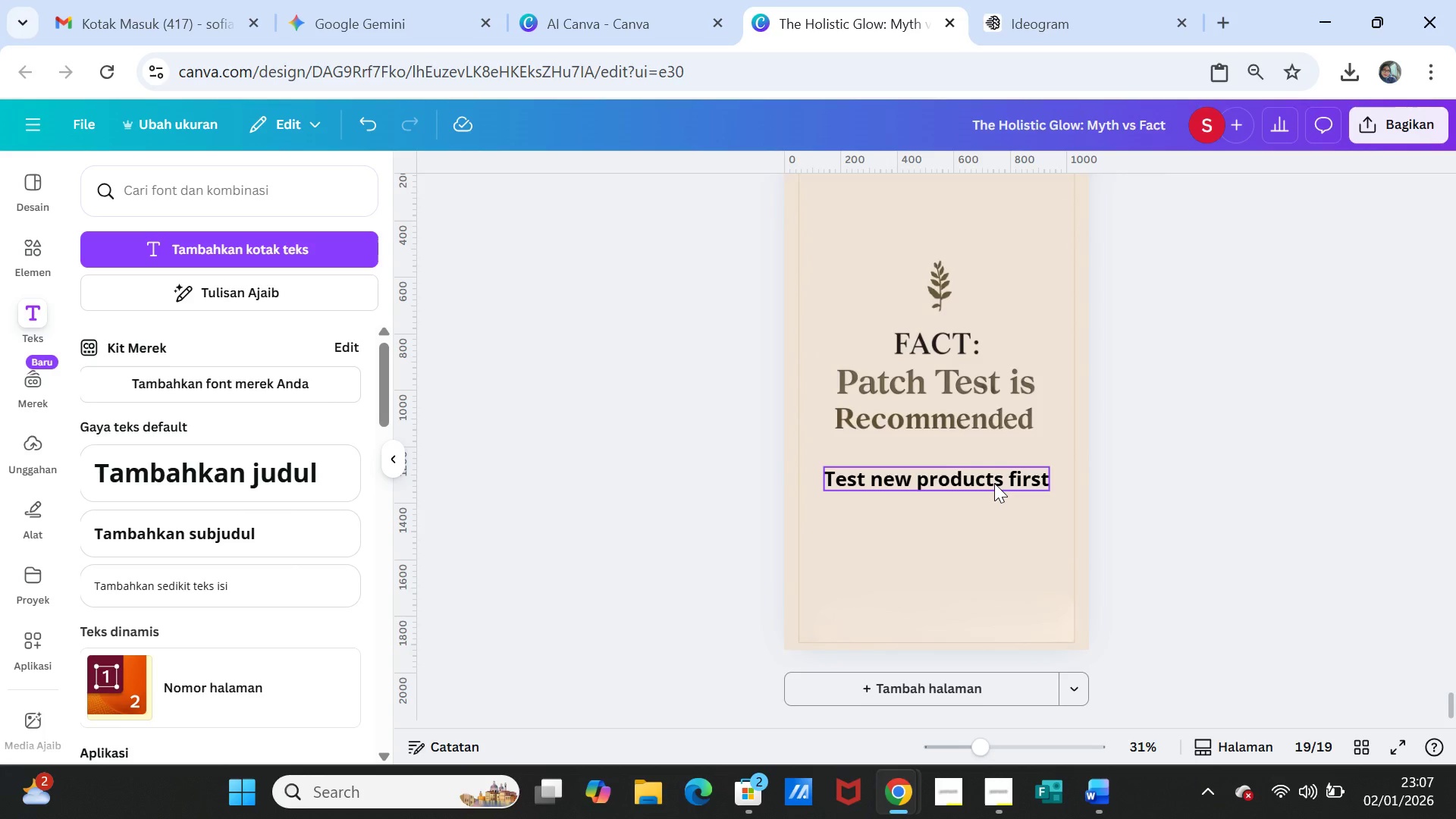 
left_click([994, 483])
 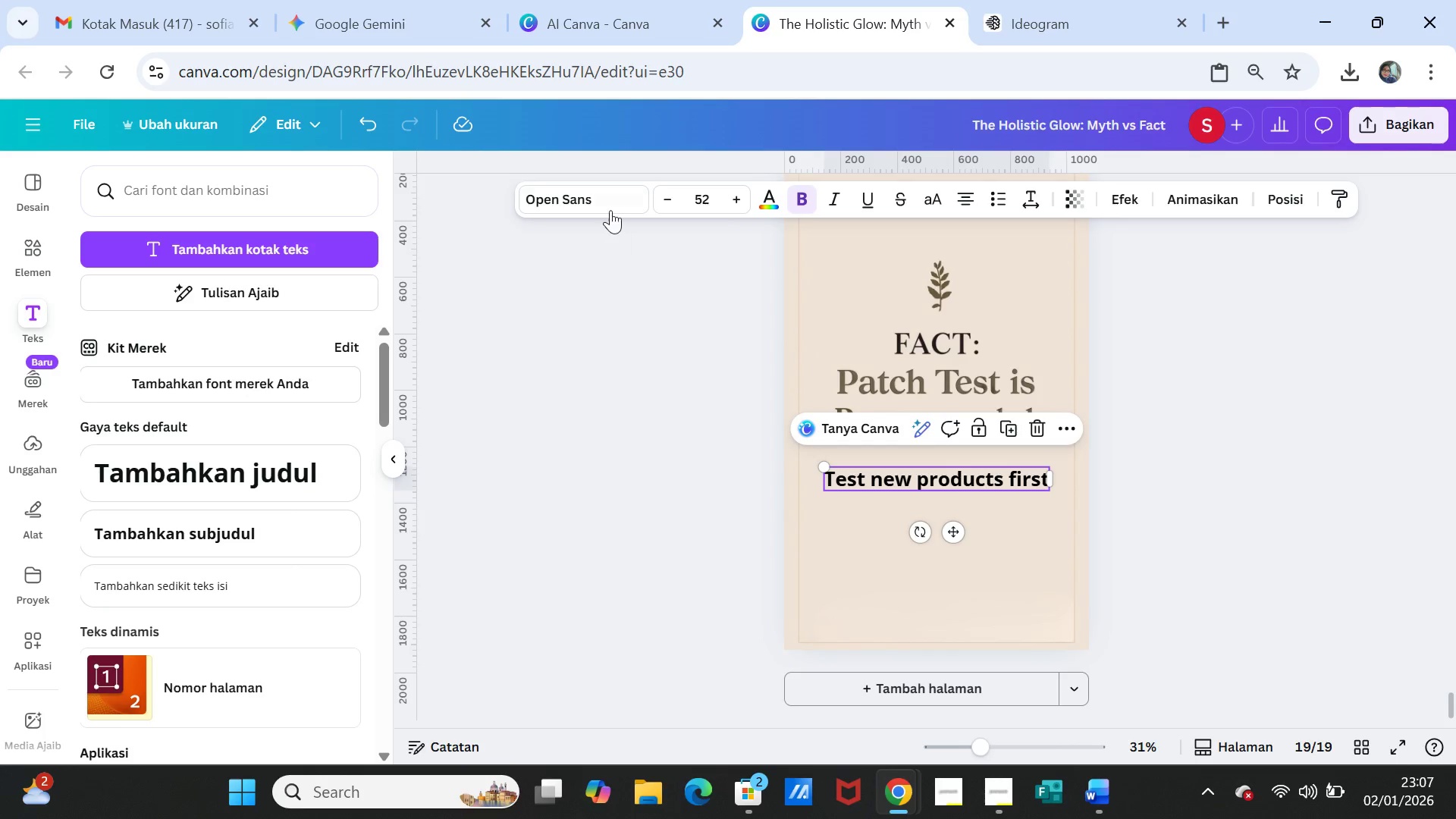 
left_click([610, 210])
 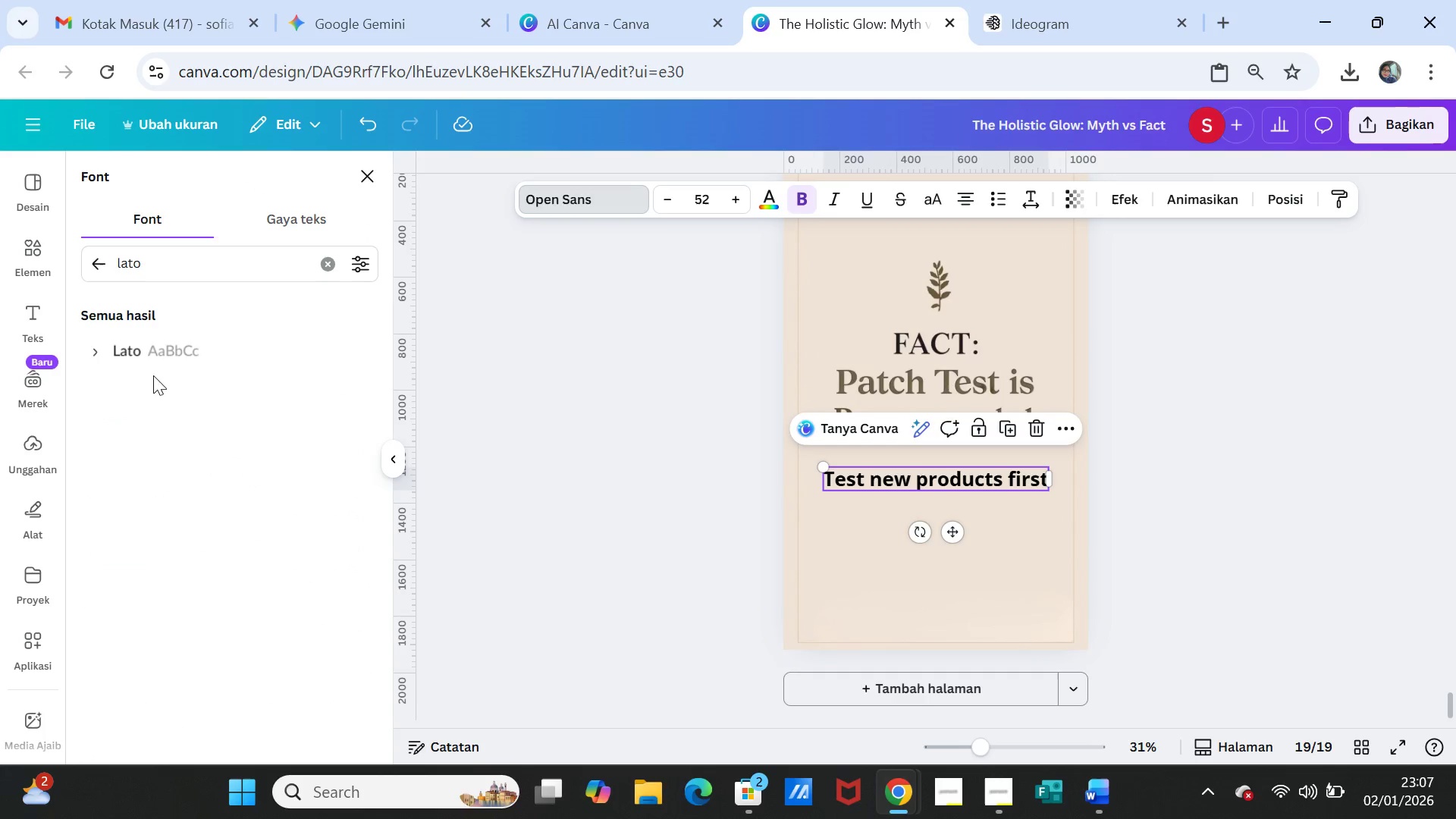 
left_click([149, 361])
 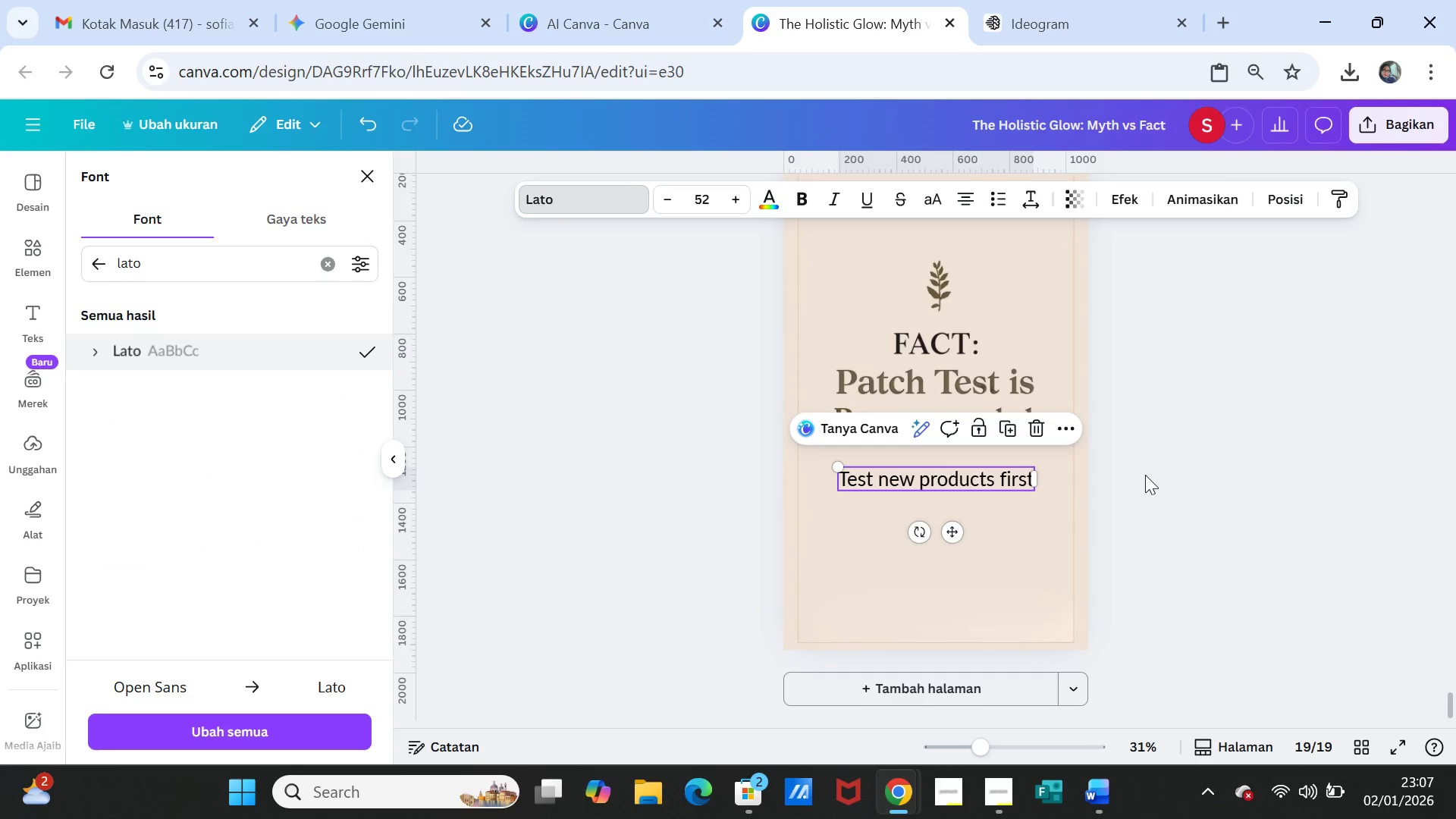 
left_click([1145, 475])
 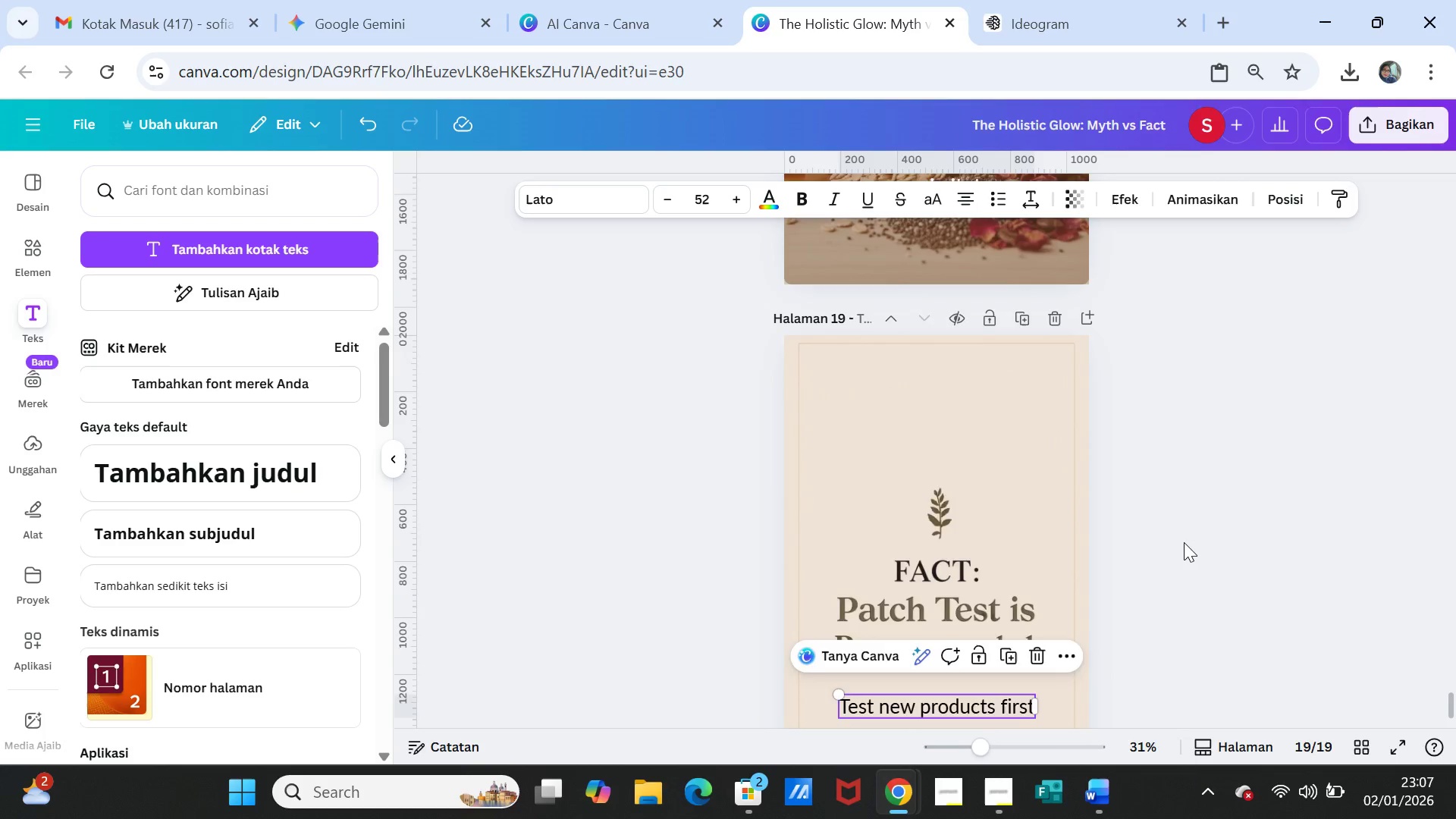 
scroll: coordinate [1184, 542], scroll_direction: up, amount: 4.0
 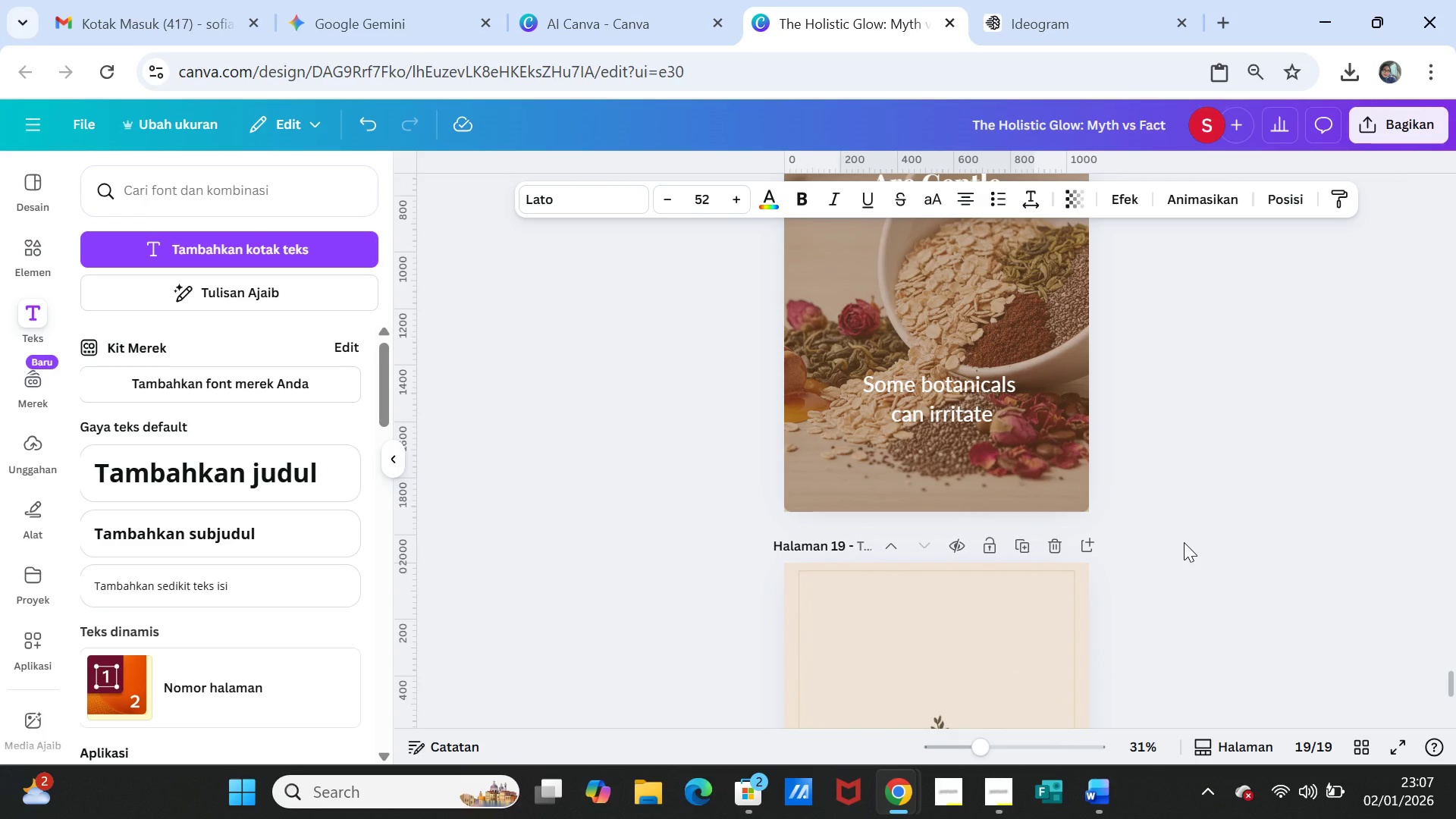 
scroll: coordinate [1184, 542], scroll_direction: down, amount: 1.0
 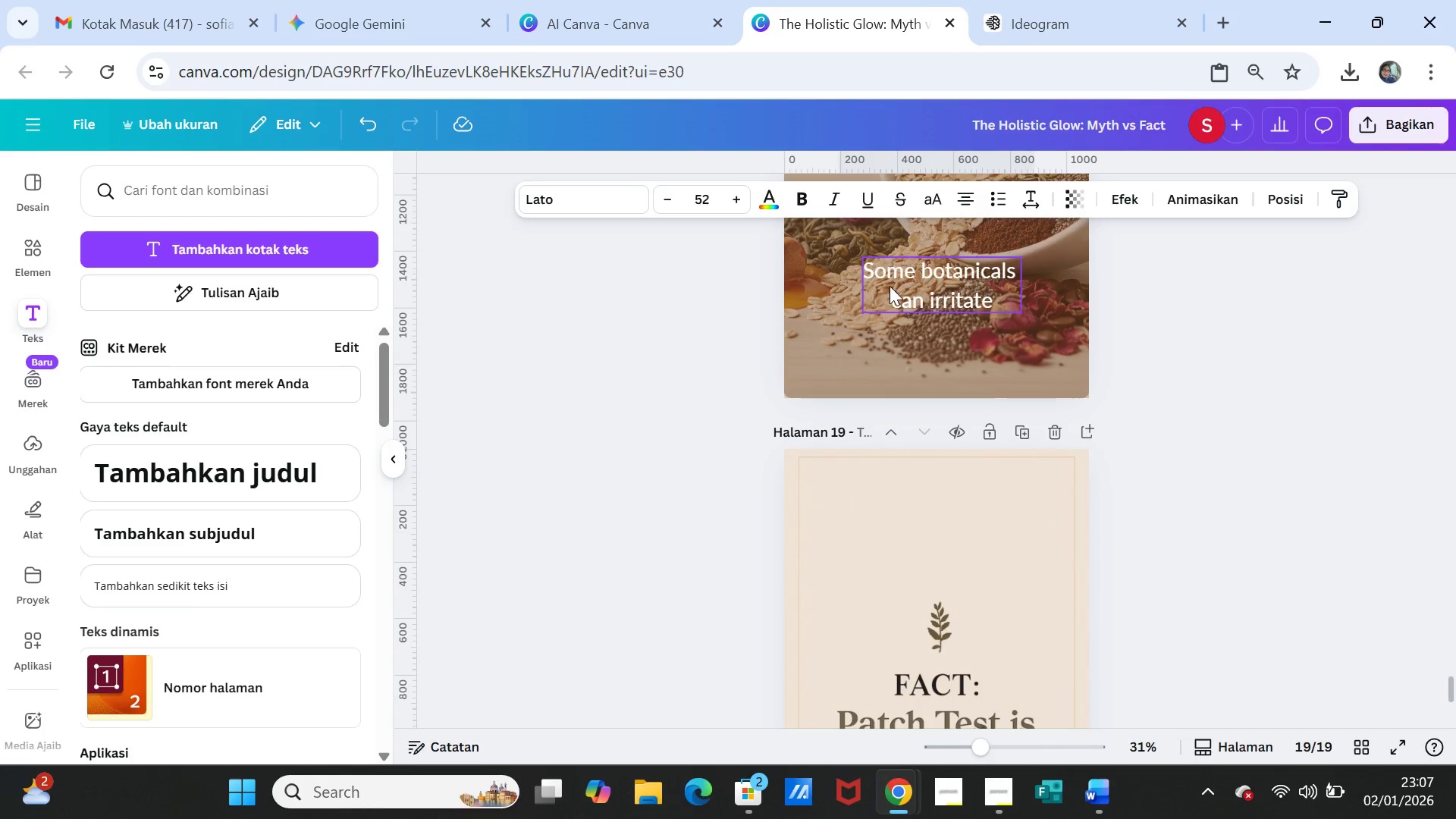 
left_click([890, 286])
 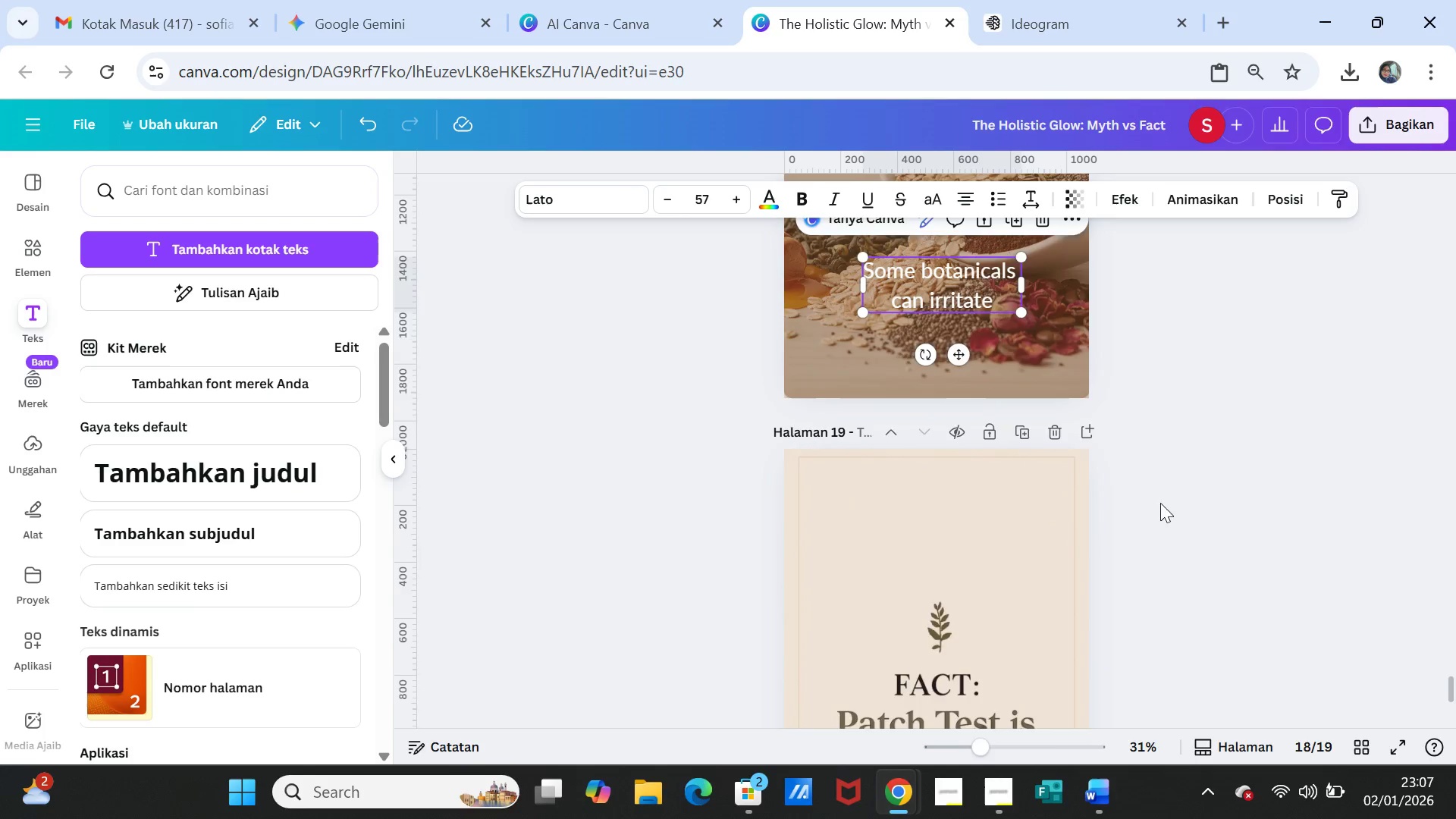 
scroll: coordinate [1157, 536], scroll_direction: down, amount: 4.0
 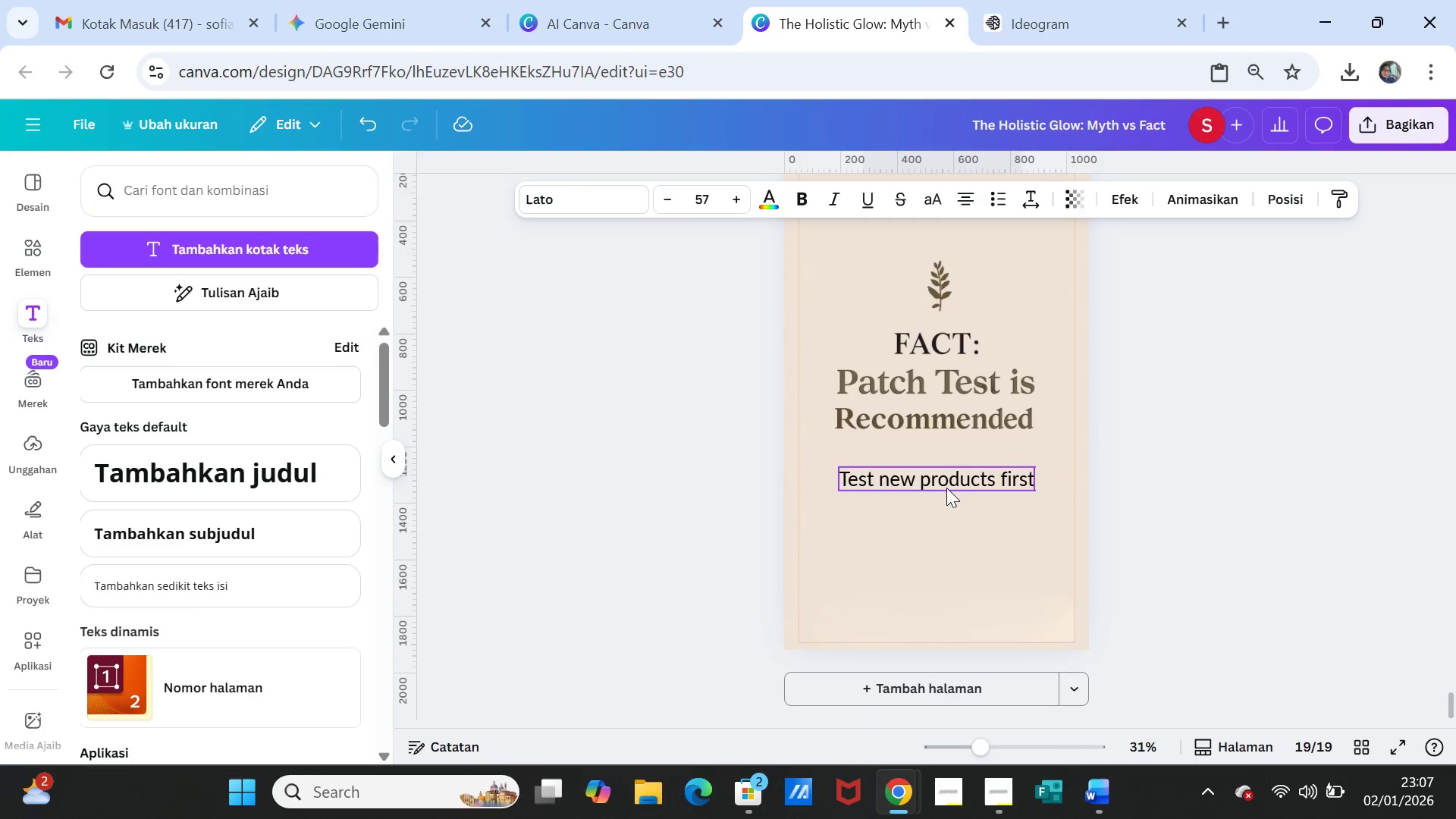 
left_click([946, 488])
 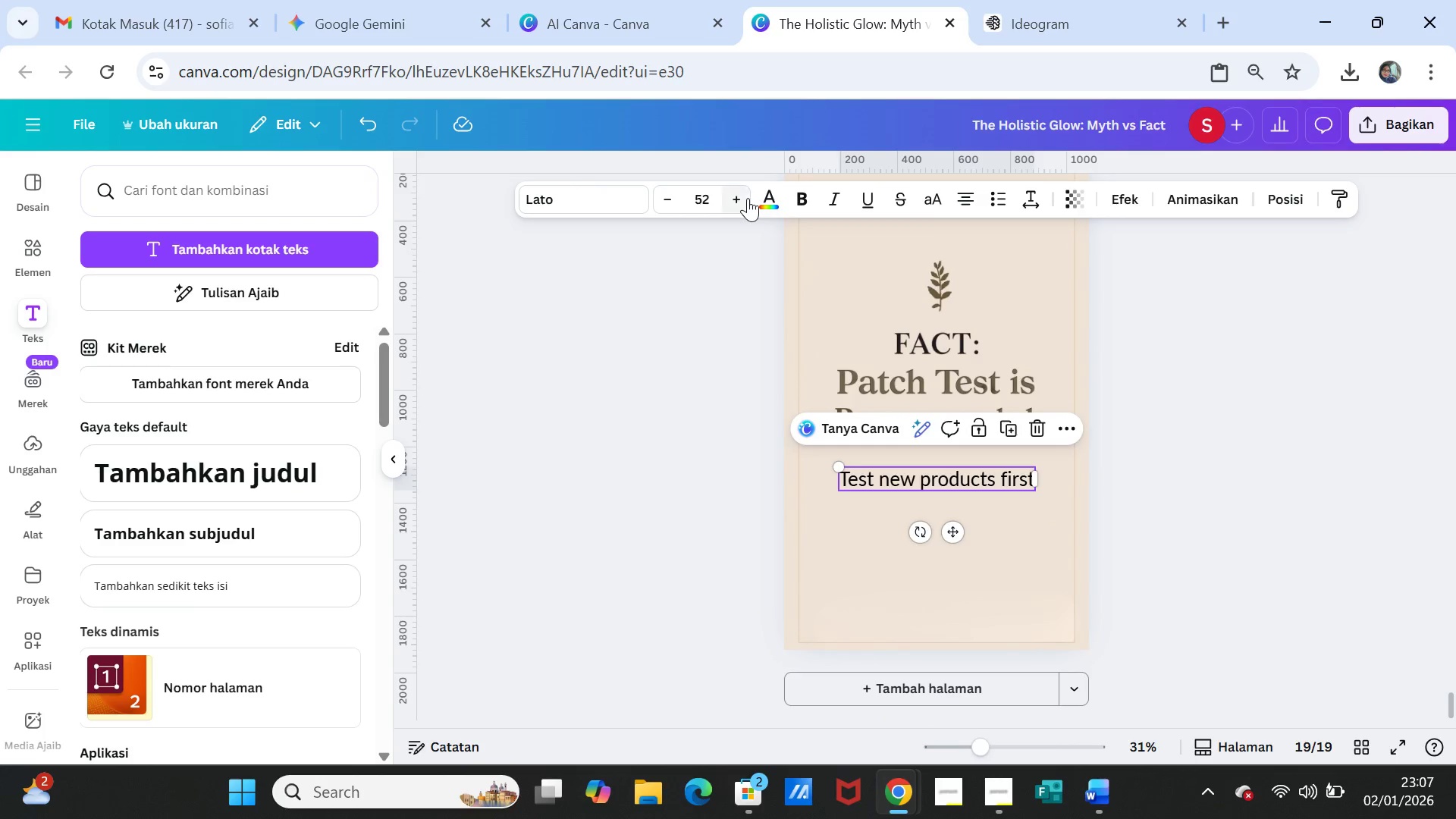 
double_click([748, 198])
 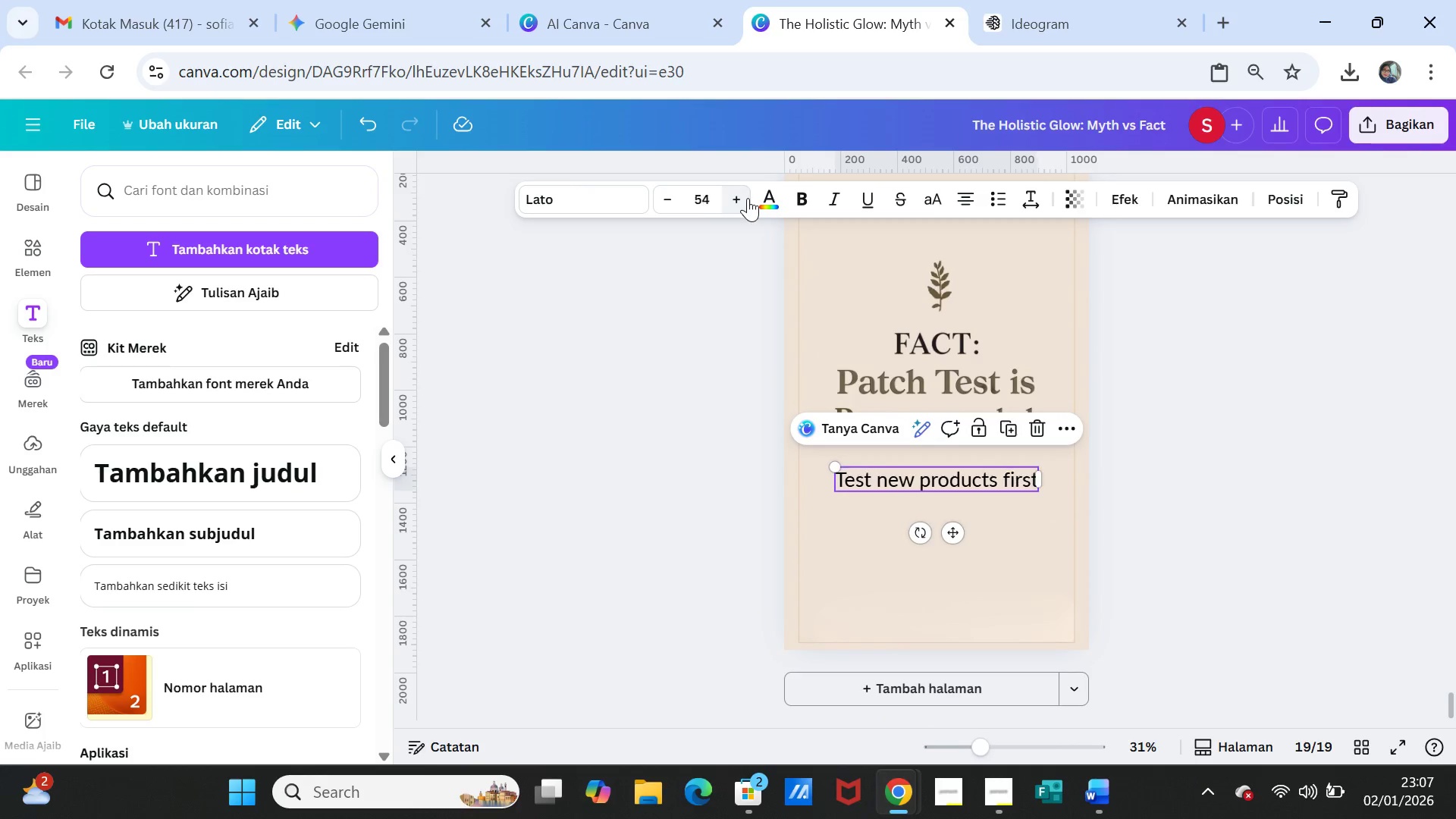 
triple_click([748, 198])
 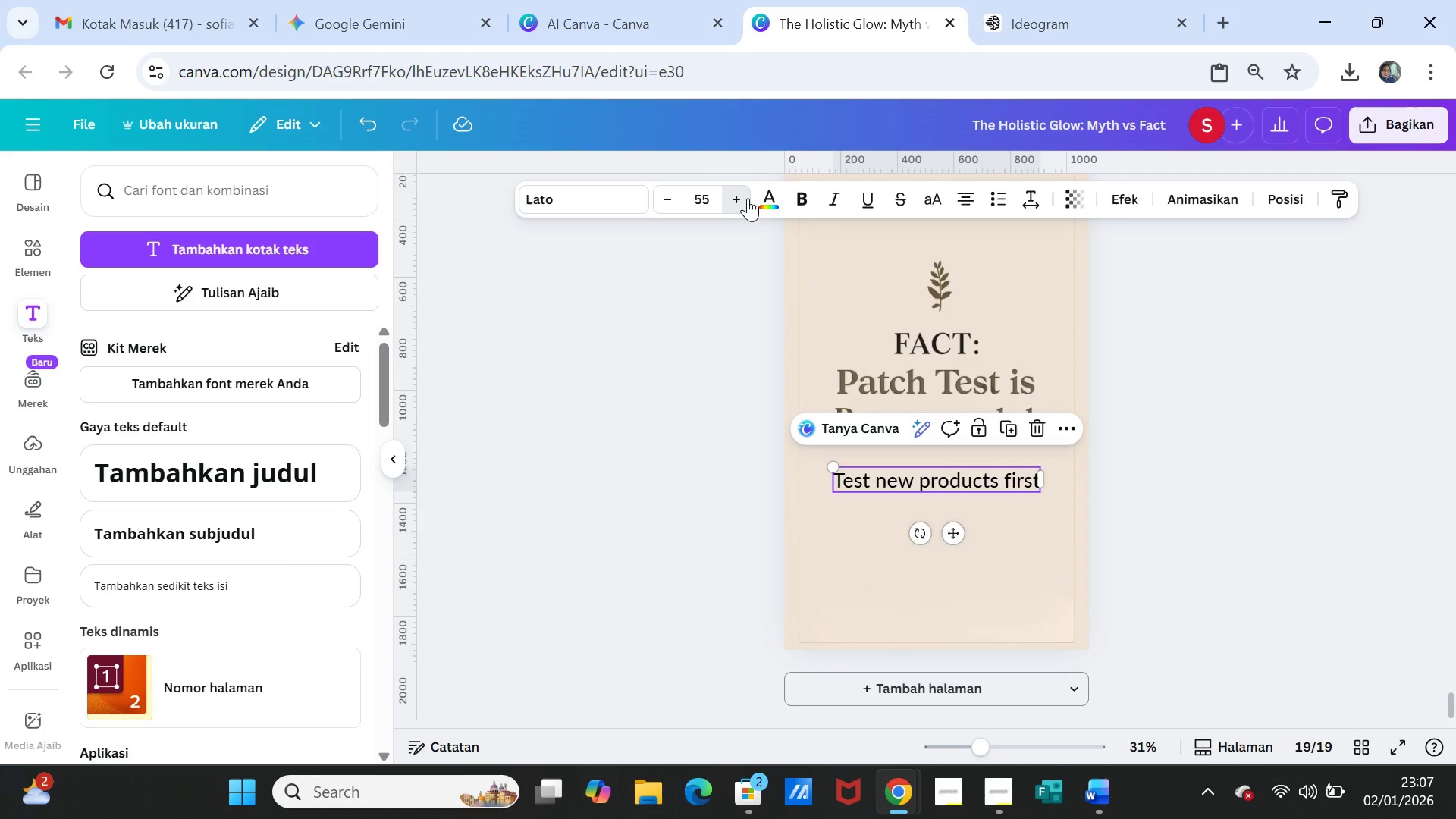 
left_click([748, 198])
 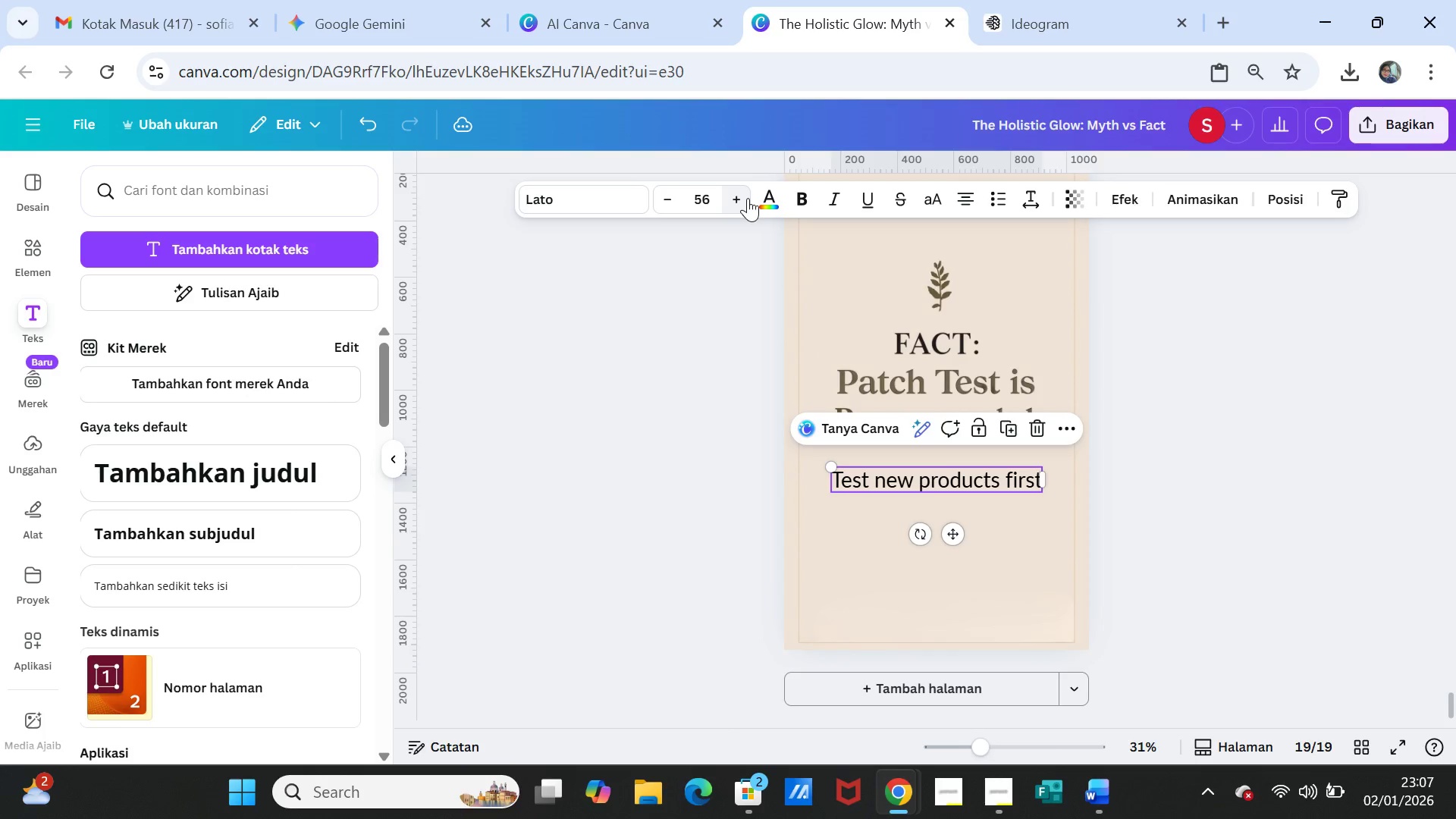 
left_click([748, 198])
 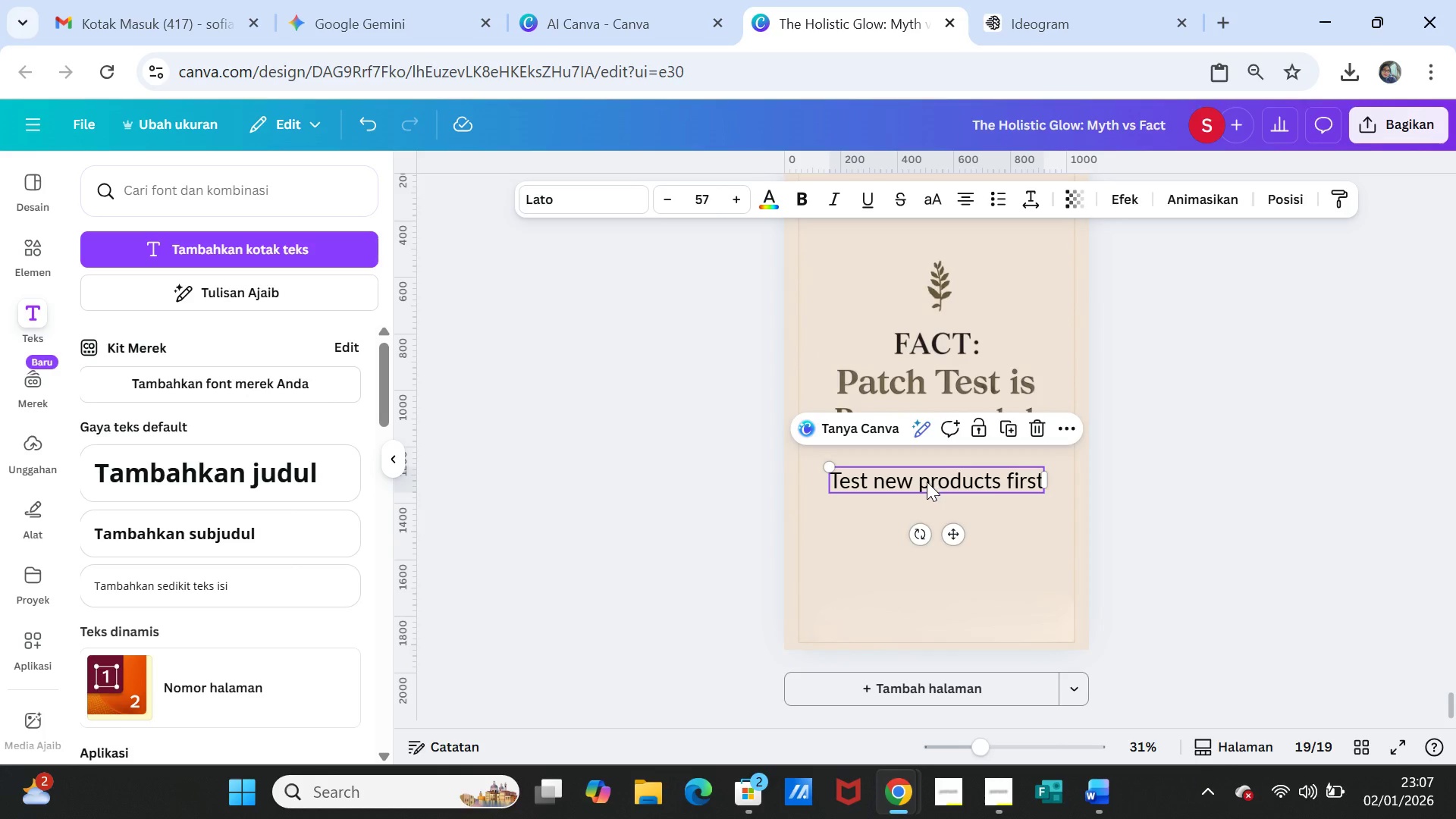 
left_click([924, 482])
 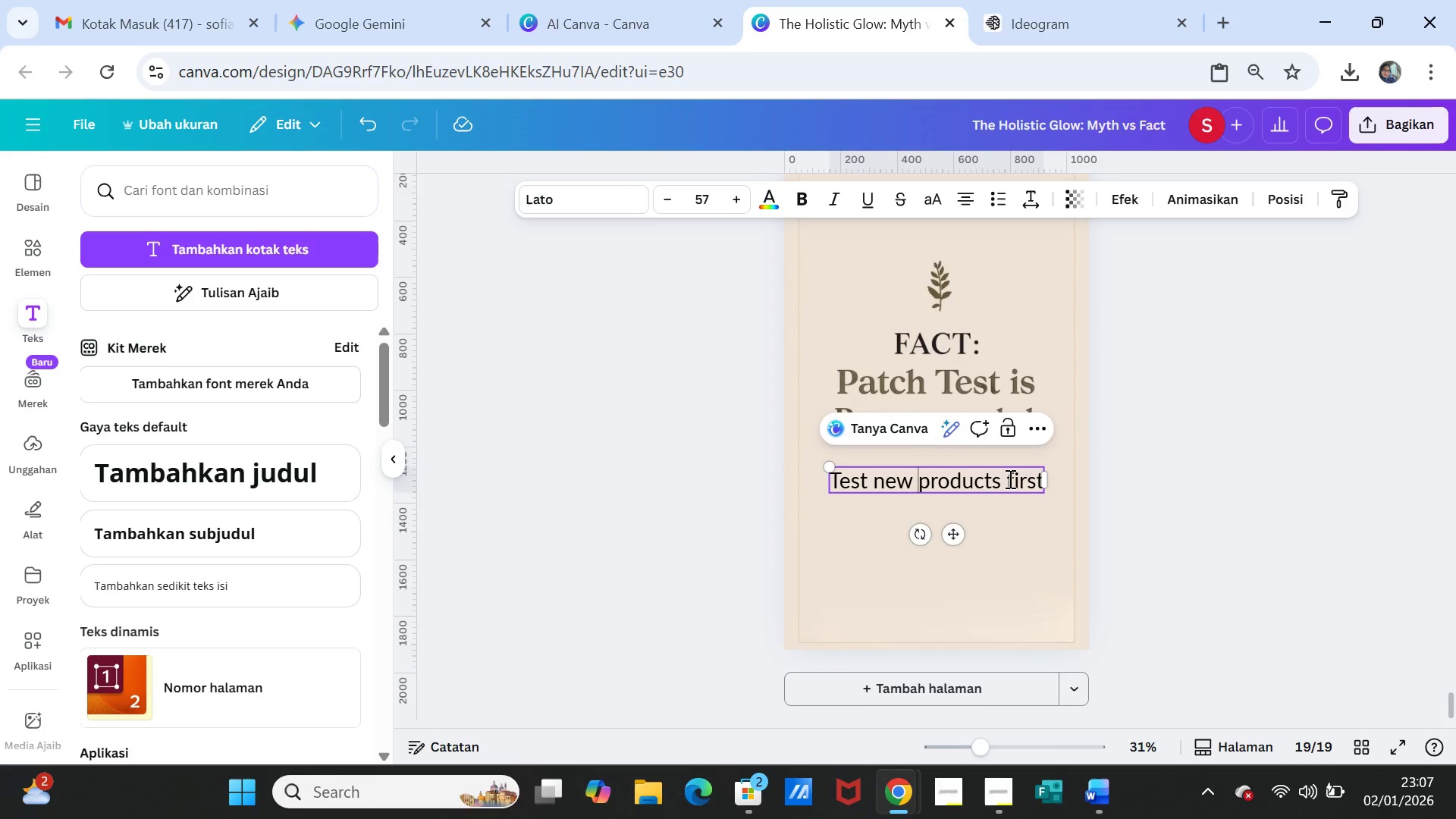 
left_click([1009, 479])
 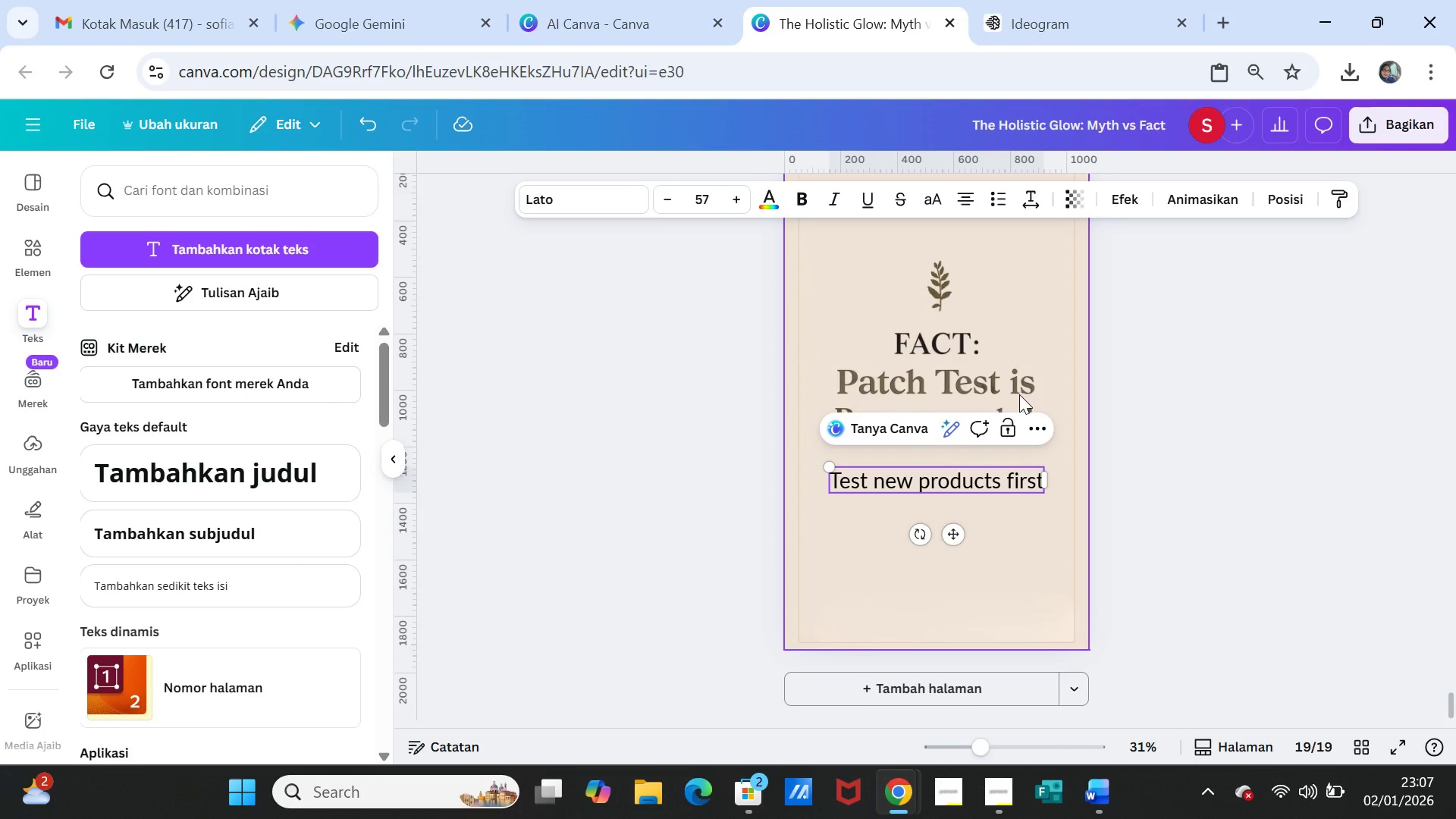 
key(Enter)
 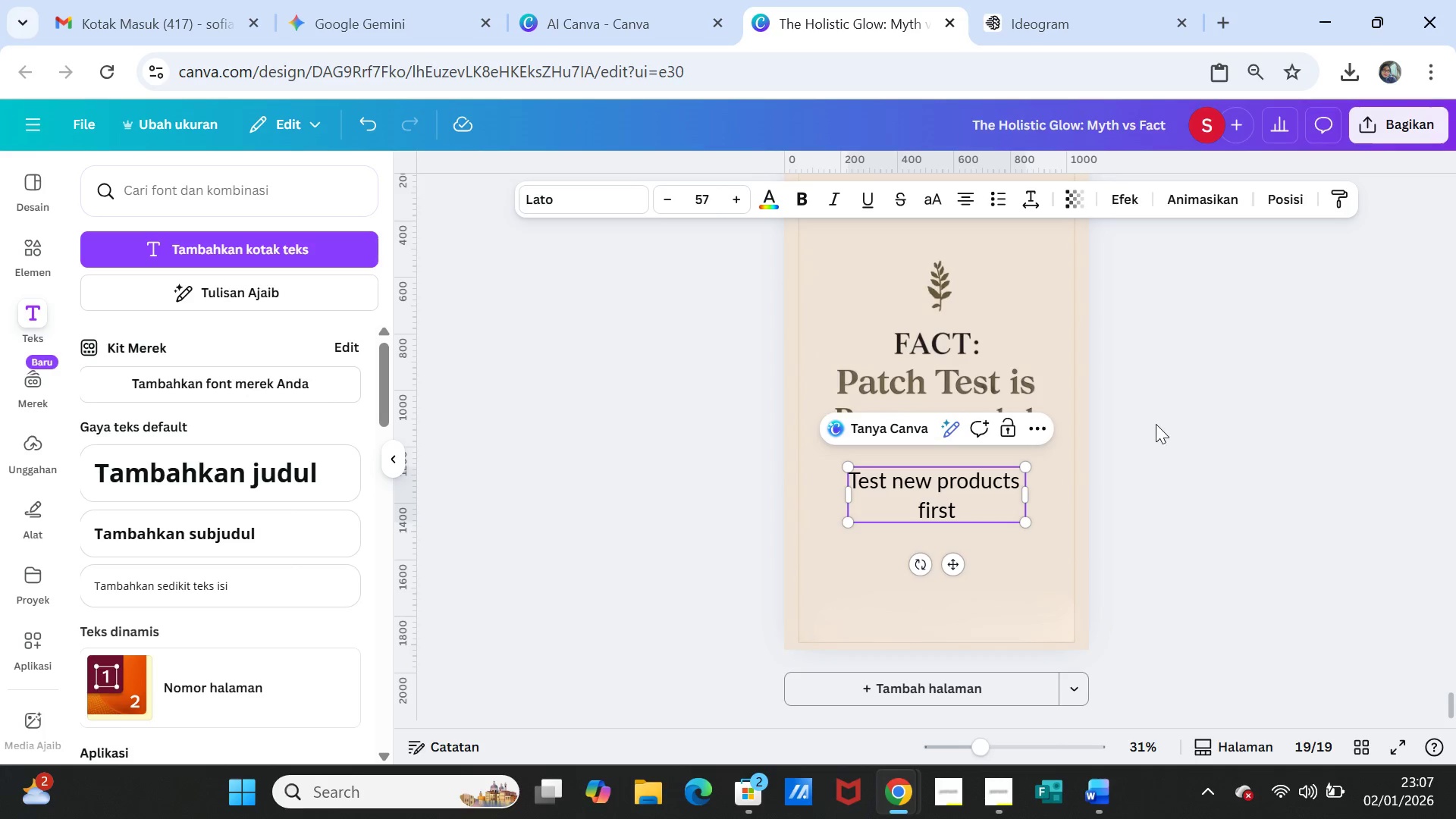 
left_click([1156, 424])
 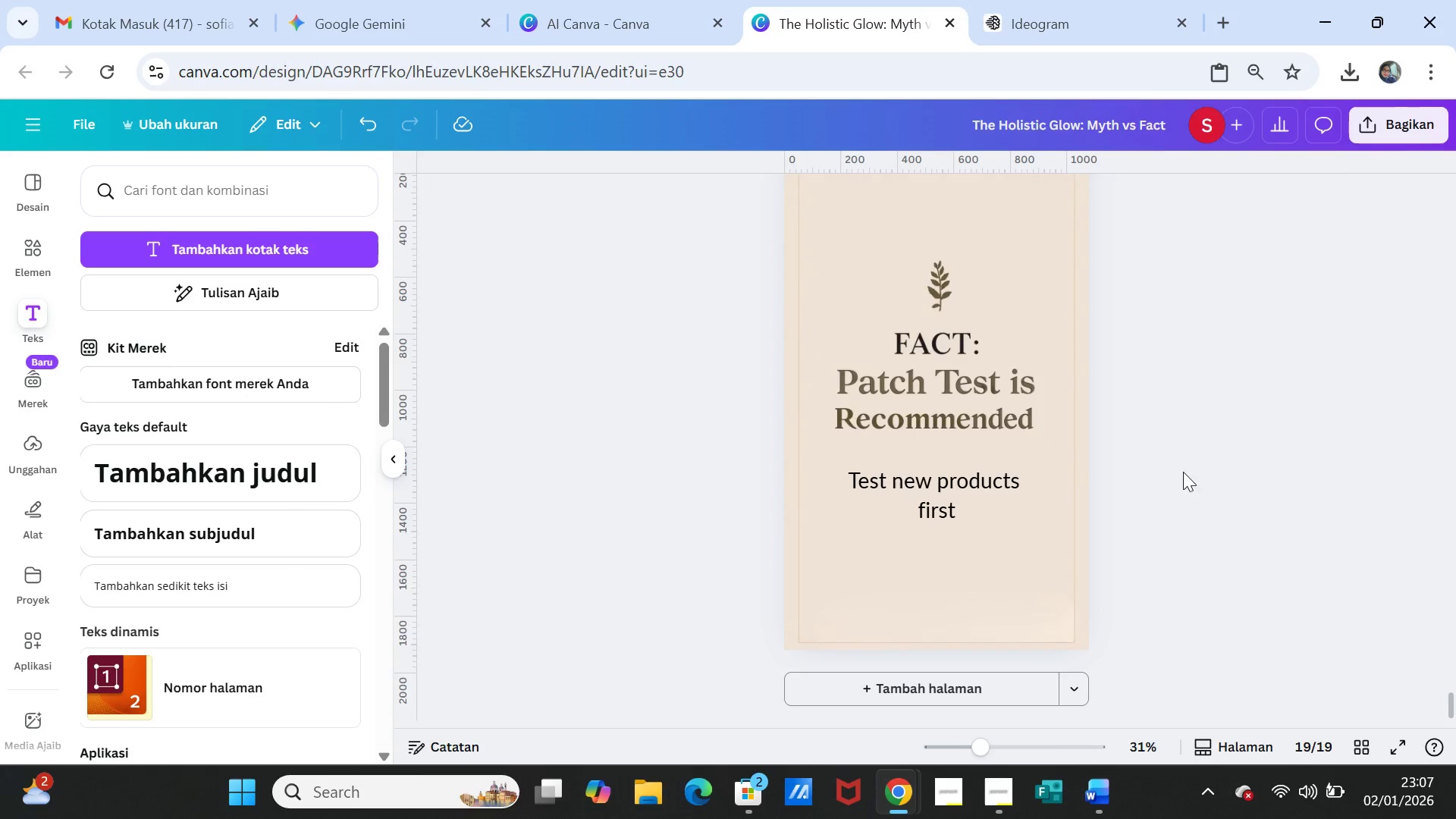 
scroll: coordinate [1183, 505], scroll_direction: up, amount: 1.0
 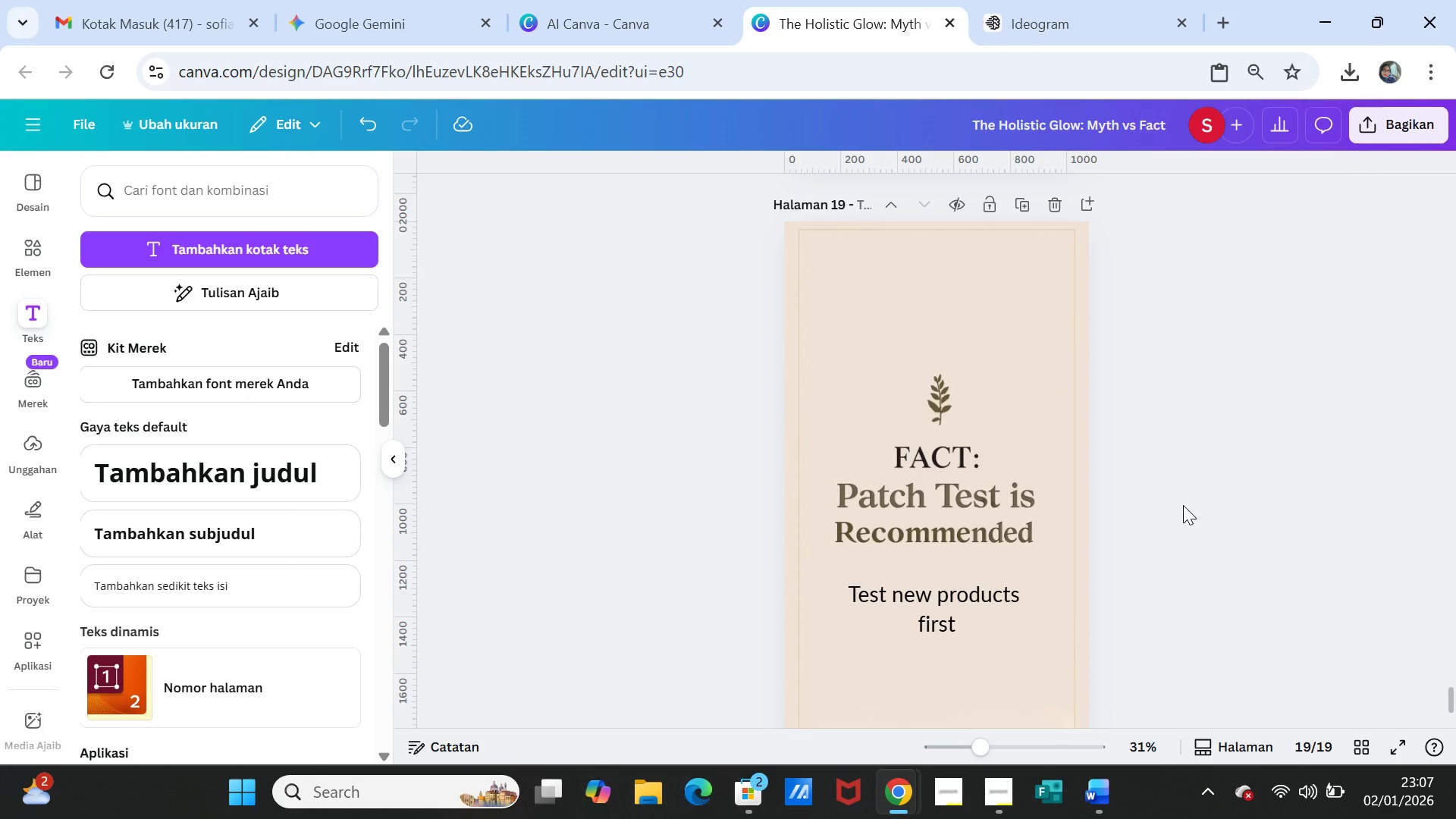 
scroll: coordinate [1183, 505], scroll_direction: down, amount: 1.0
 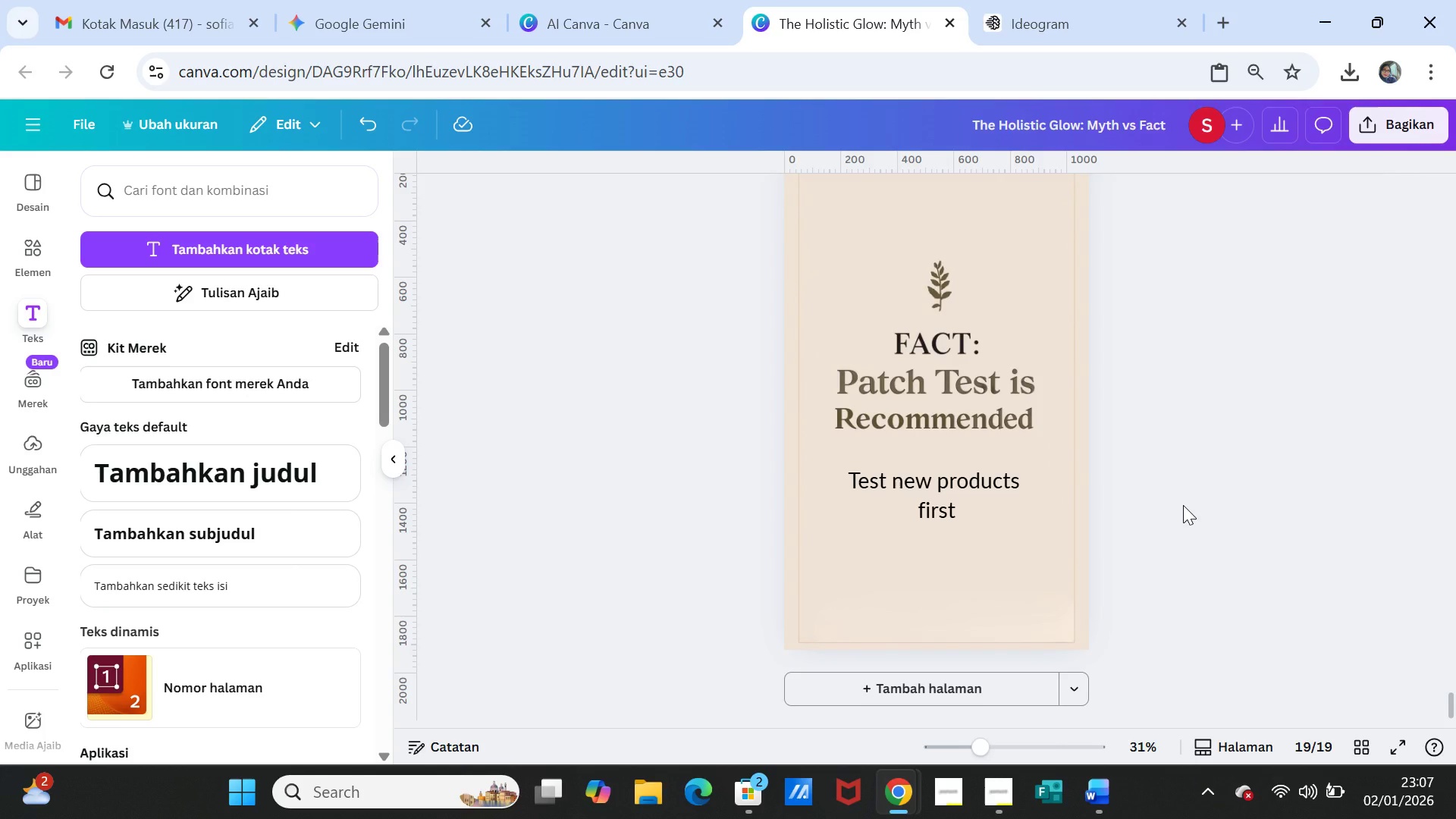 
scroll: coordinate [1183, 505], scroll_direction: up, amount: 1.0
 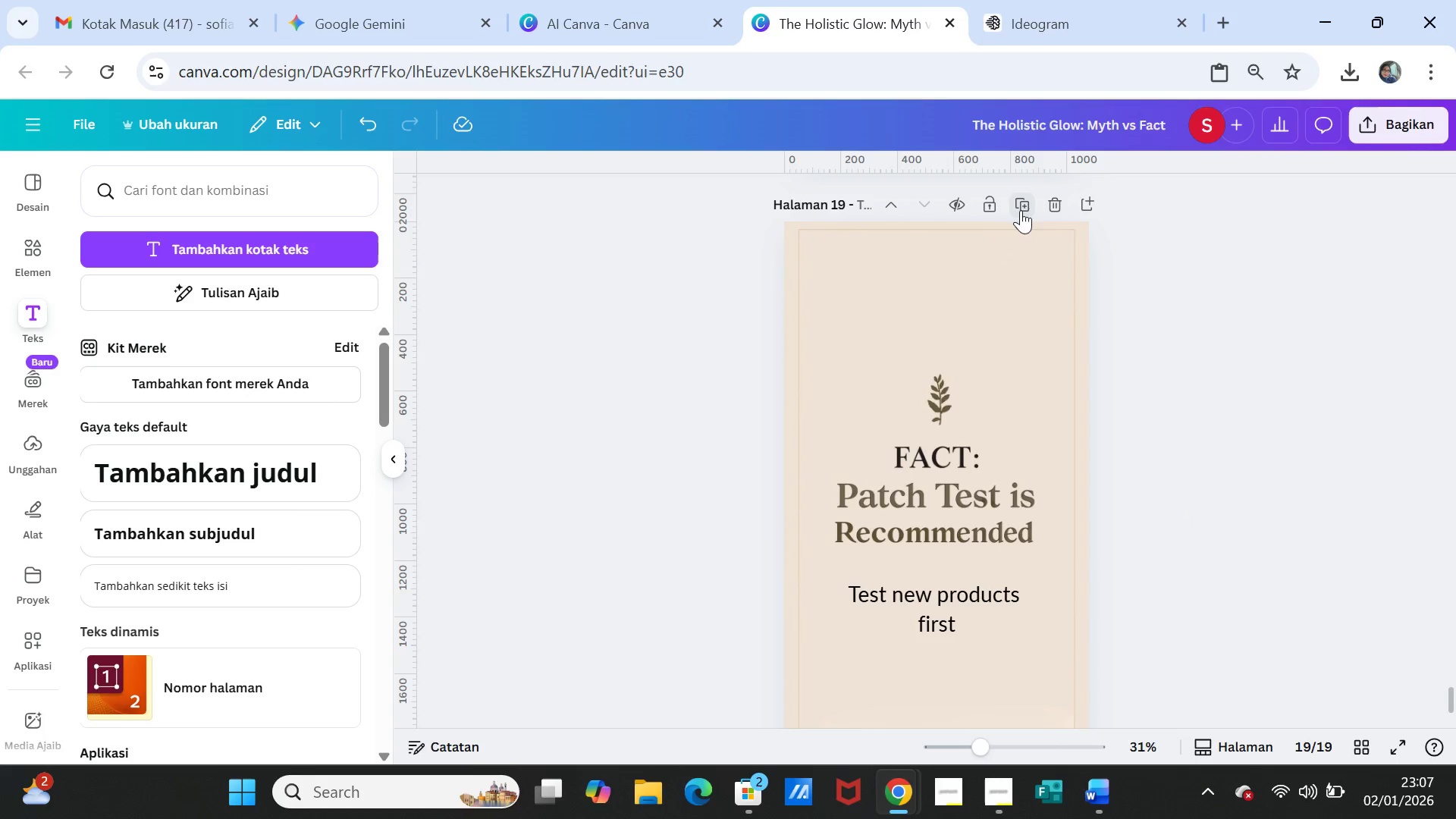 
left_click([1021, 209])
 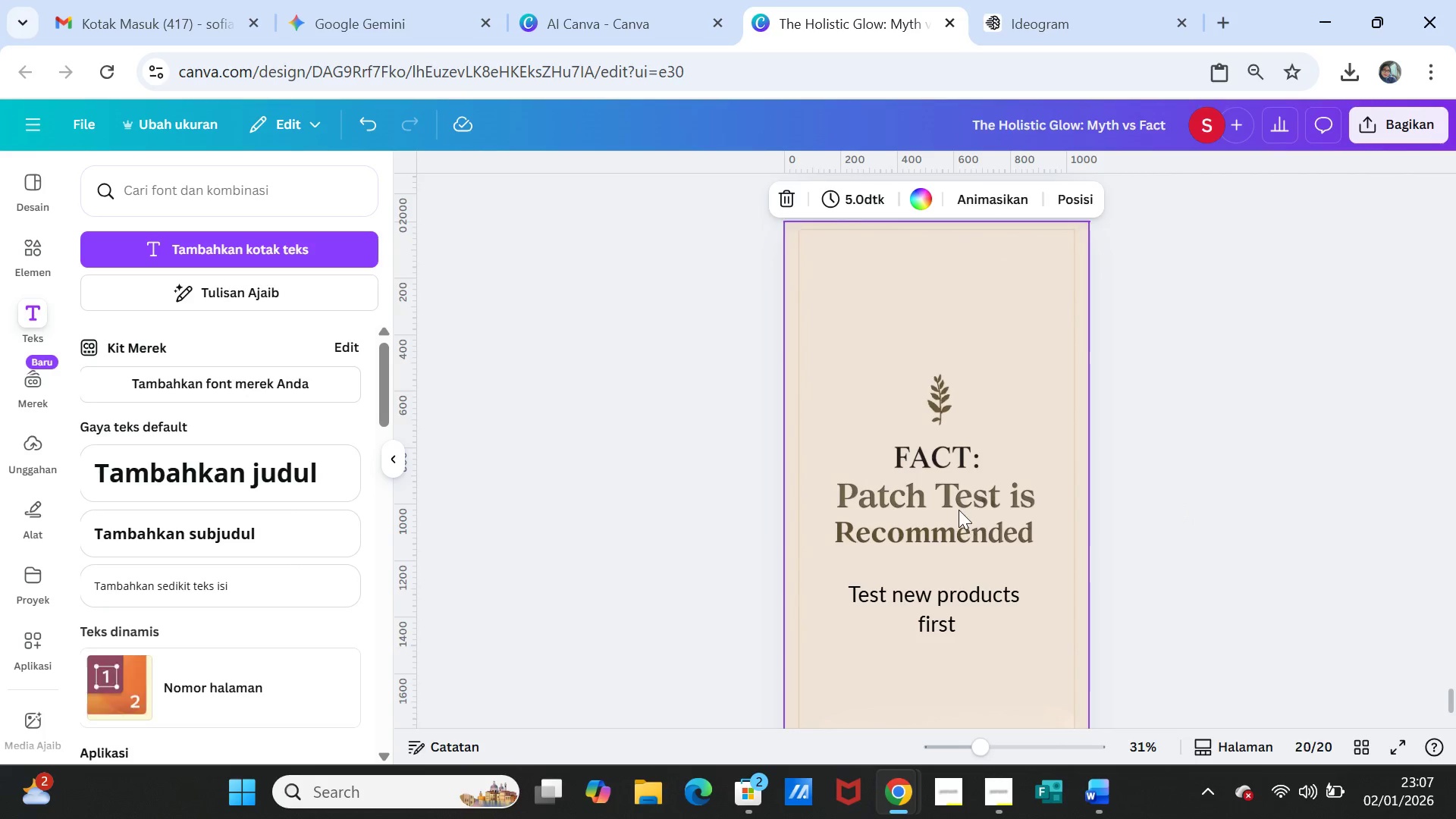 
left_click([959, 510])
 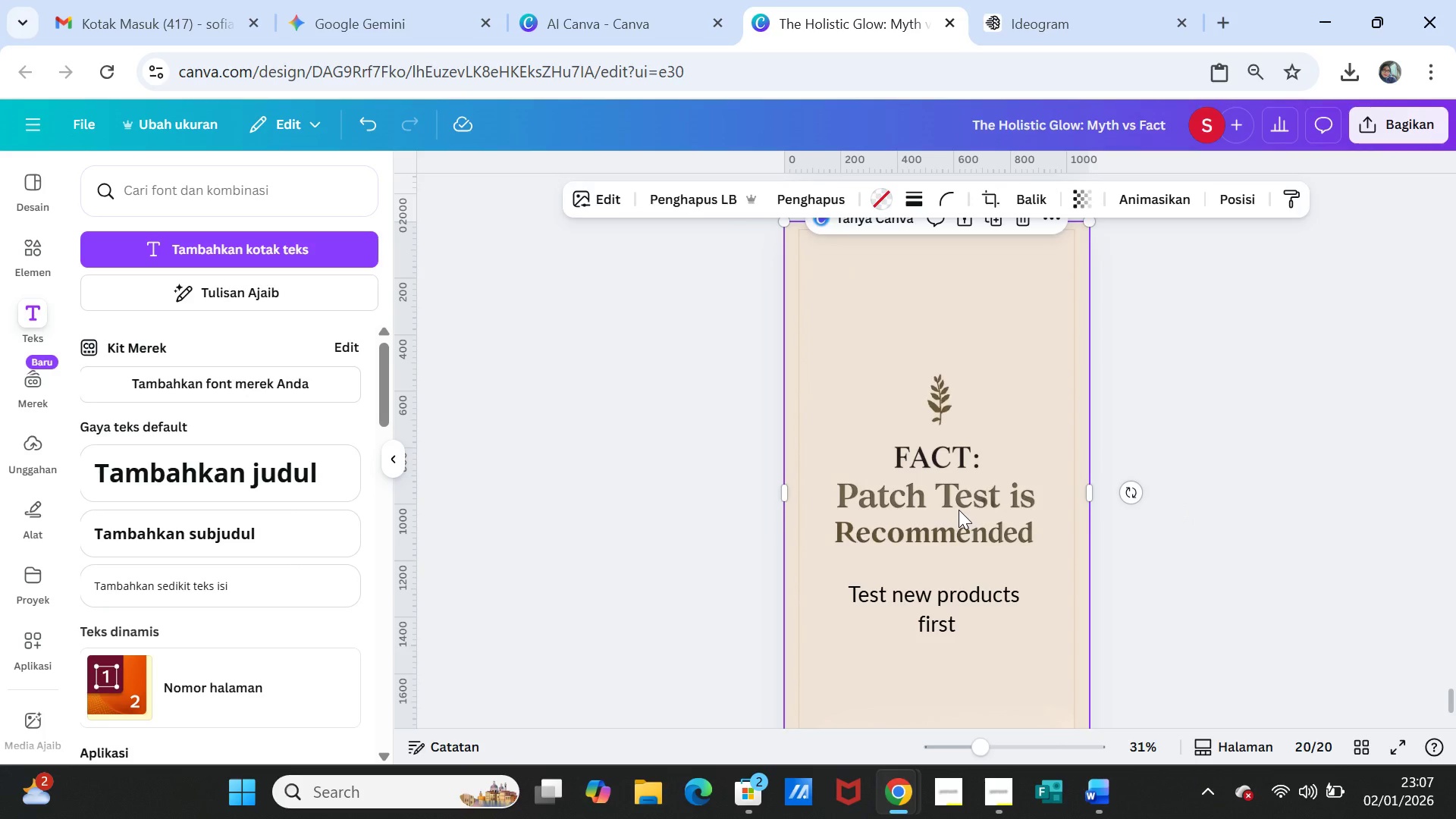 
key(Delete)
 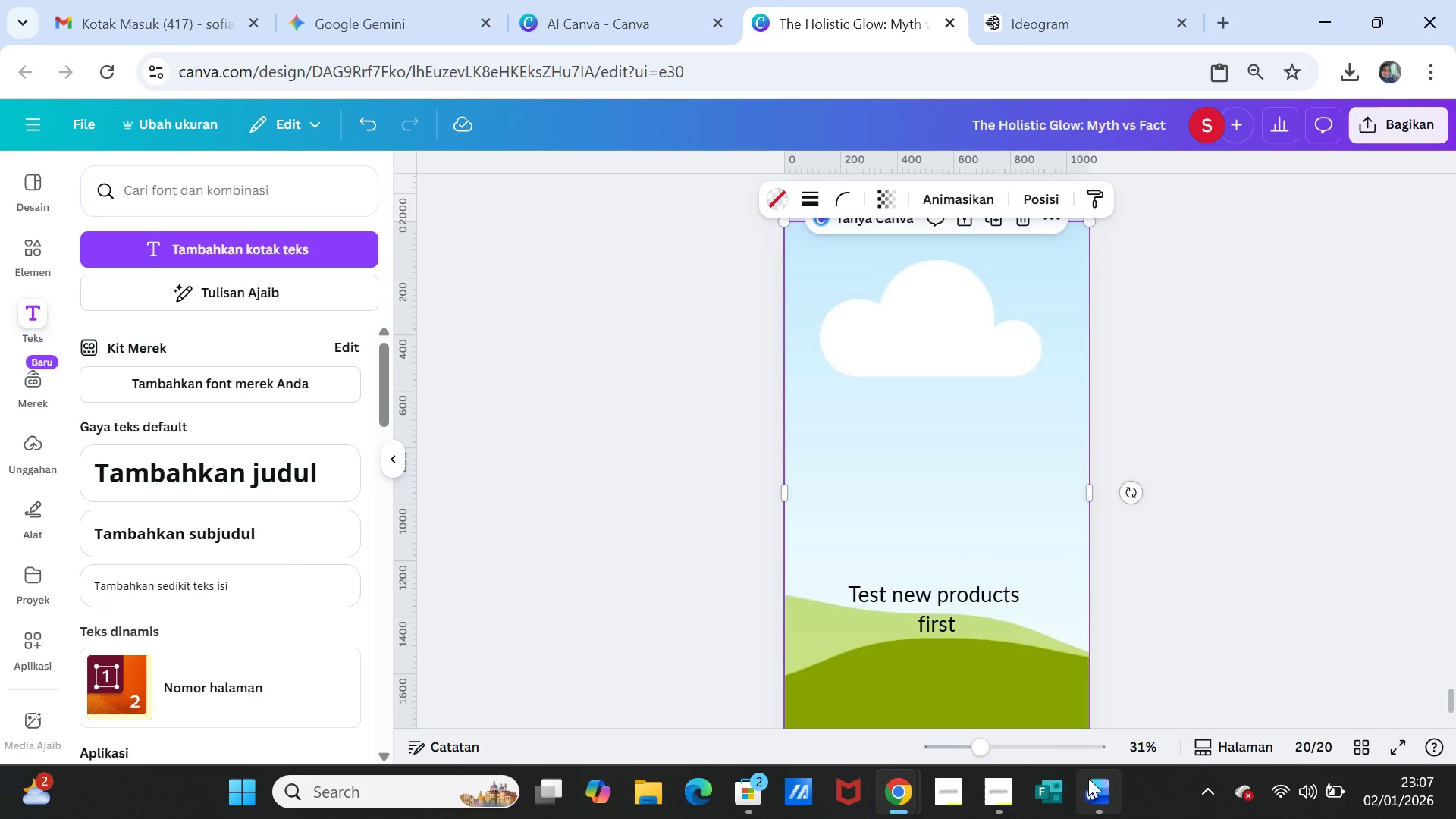 
left_click([1104, 786])
 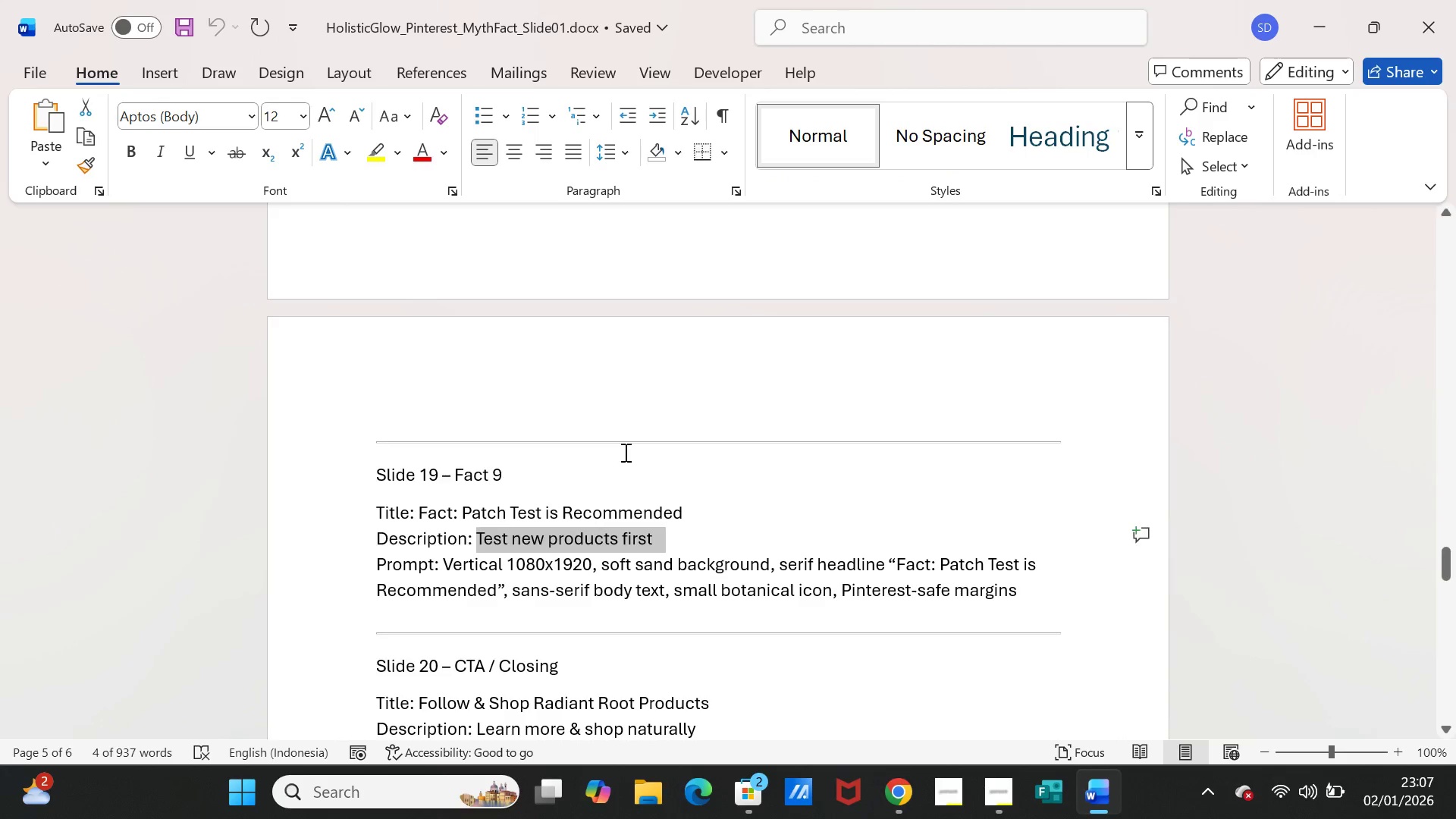 
scroll: coordinate [623, 450], scroll_direction: down, amount: 5.0
 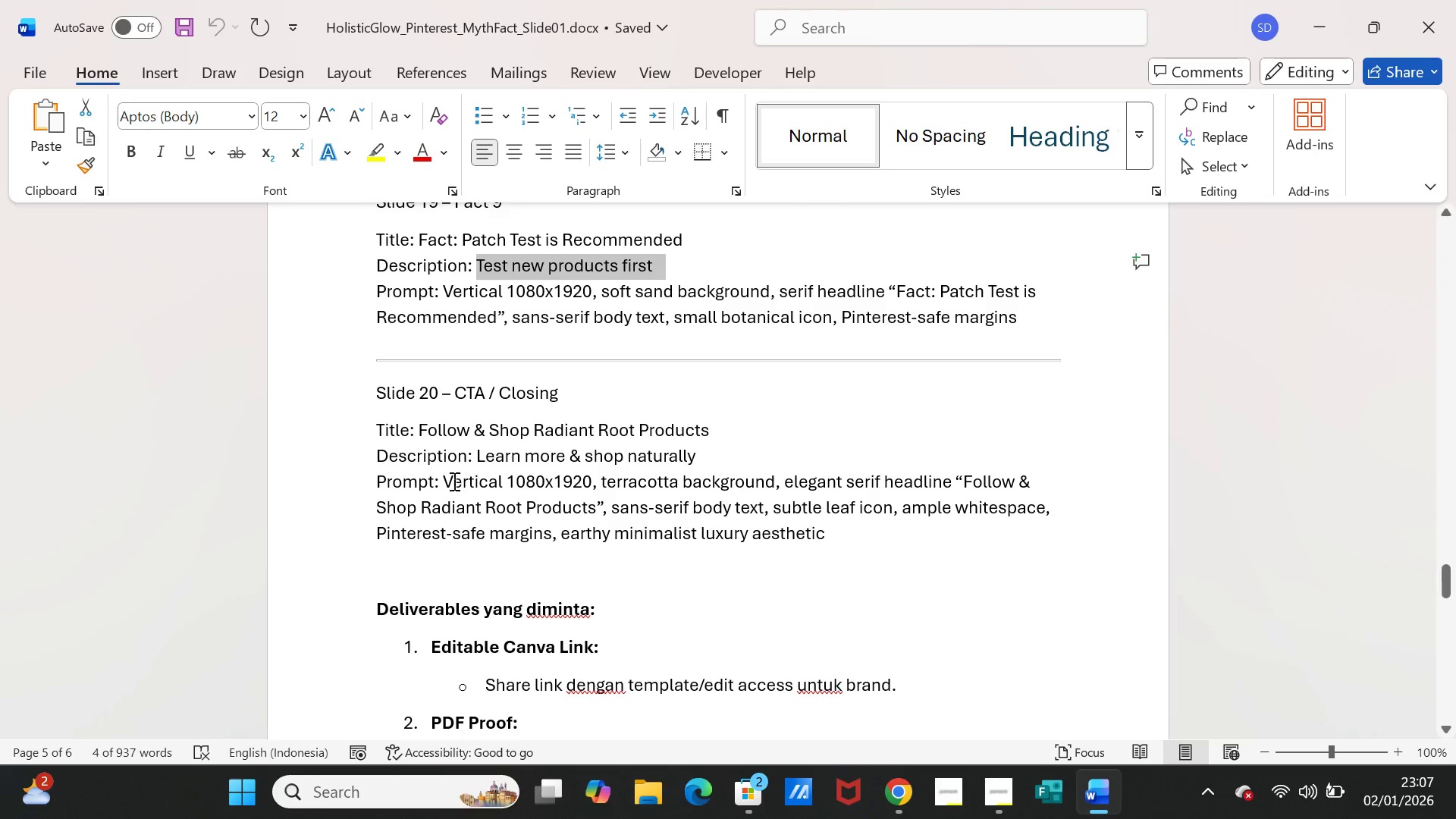 
left_click_drag(start_coordinate=[443, 480], to_coordinate=[797, 541])
 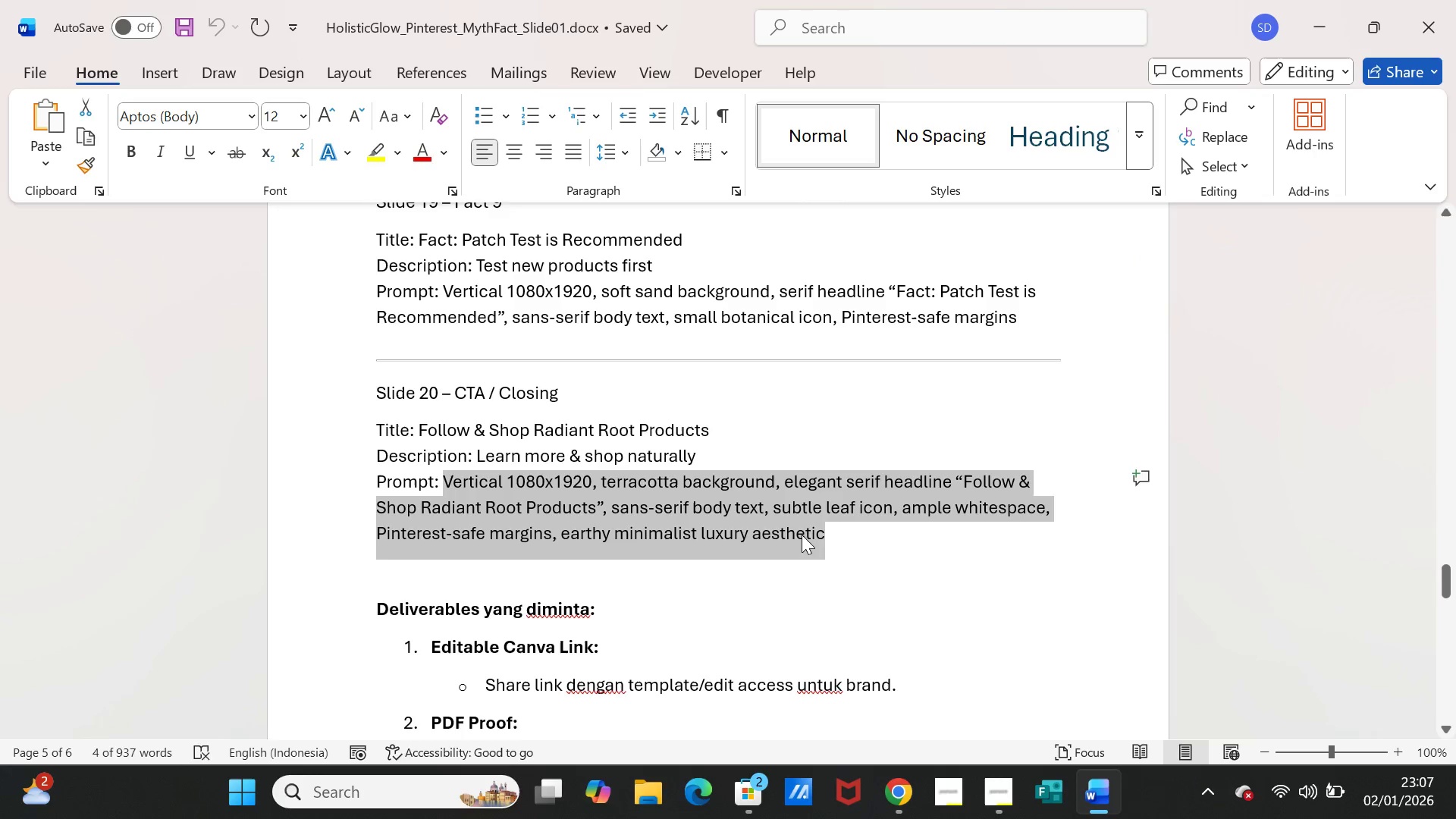 
key(Control+C)
 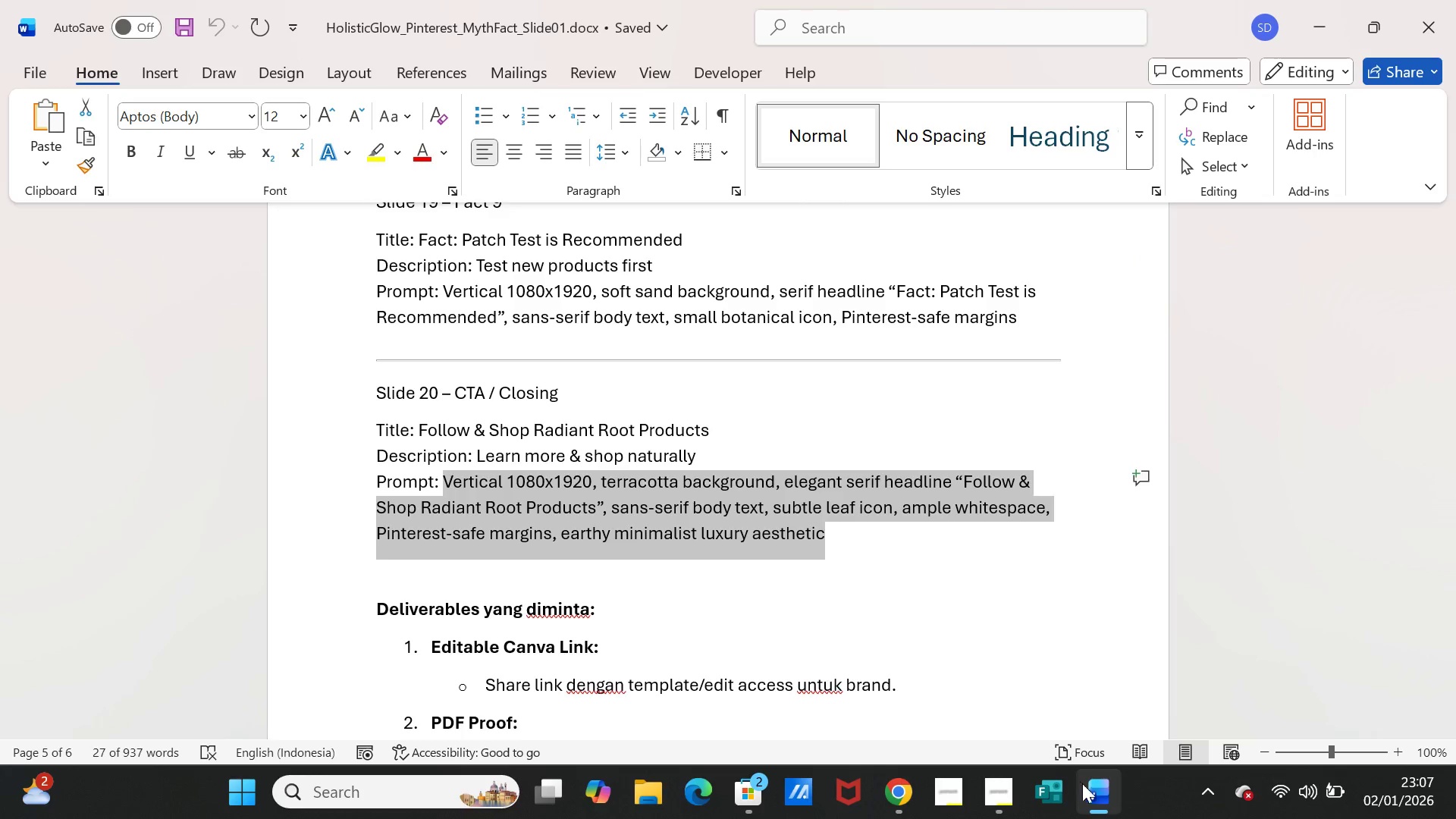 
left_click([1105, 792])
 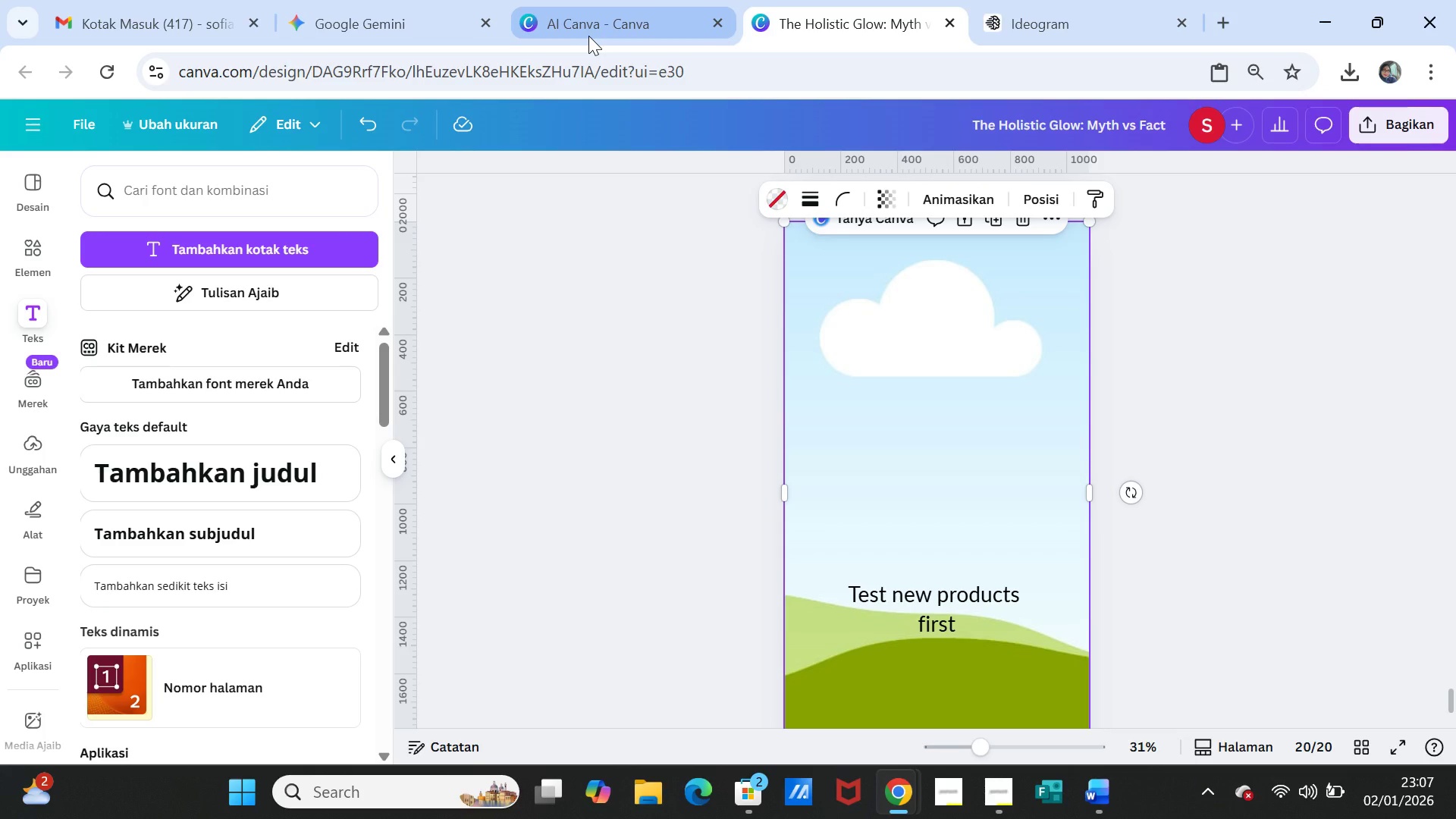 
left_click([588, 36])
 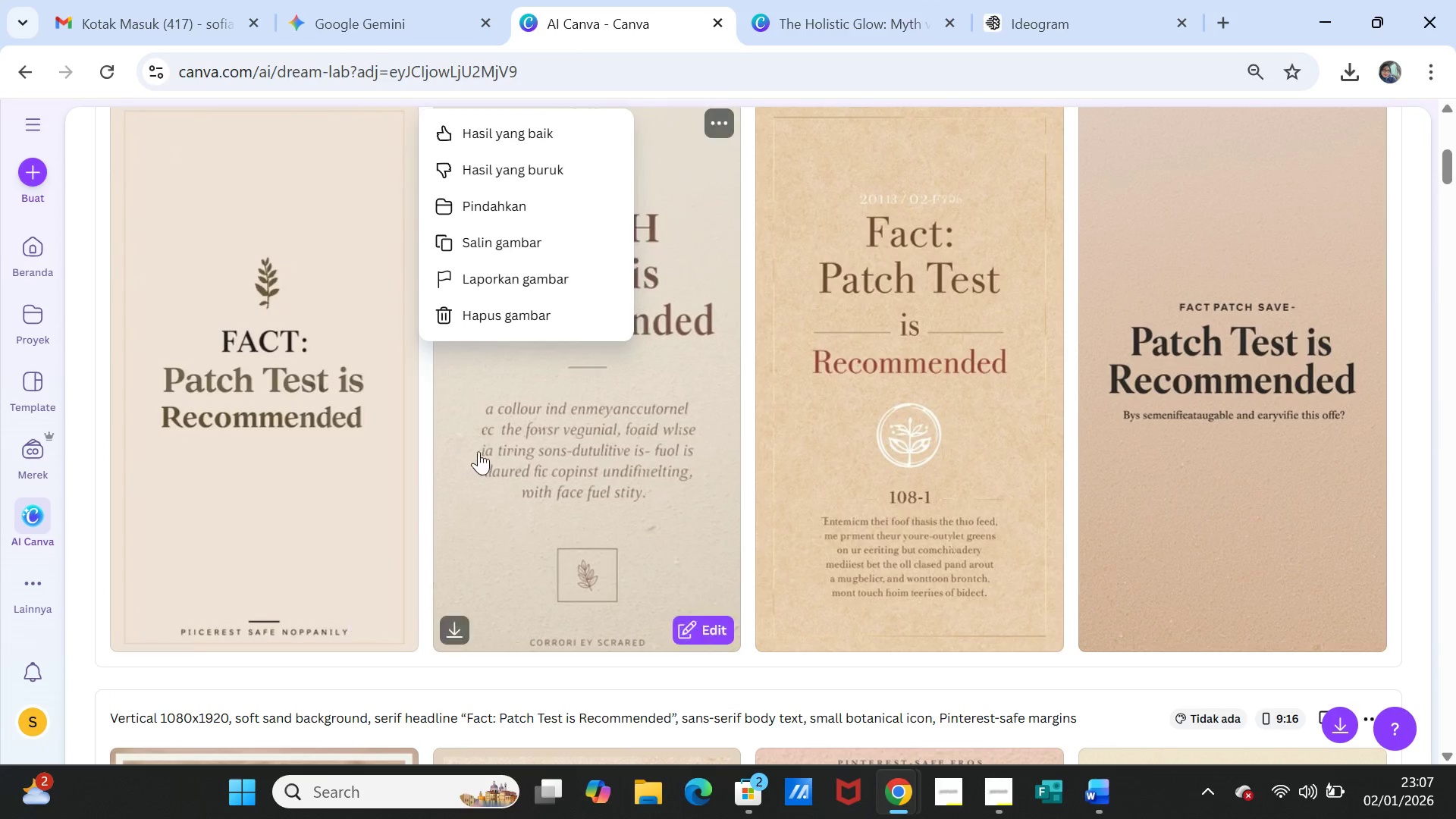 
scroll: coordinate [500, 450], scroll_direction: up, amount: 10.0
 